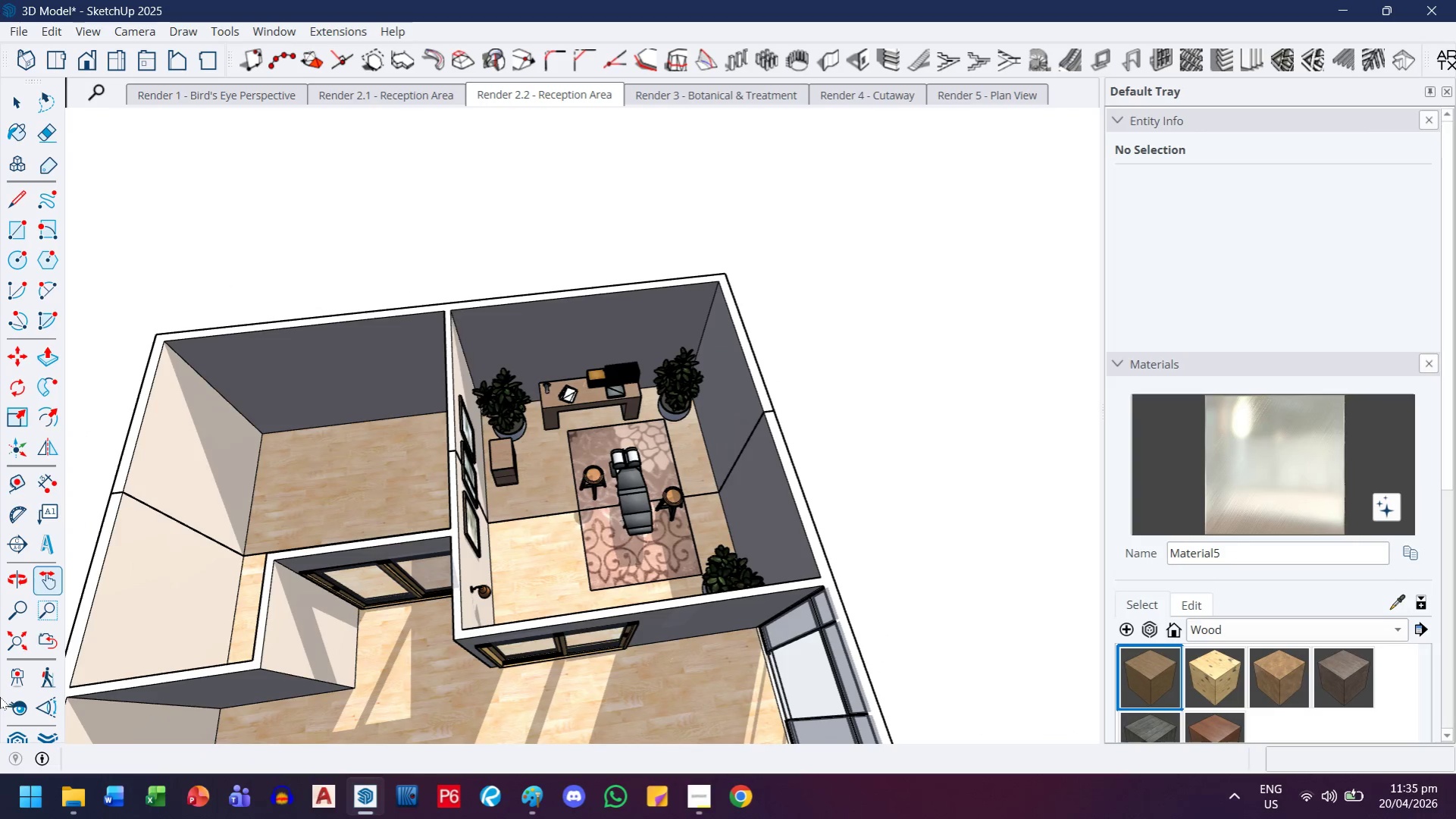 
left_click([17, 677])
 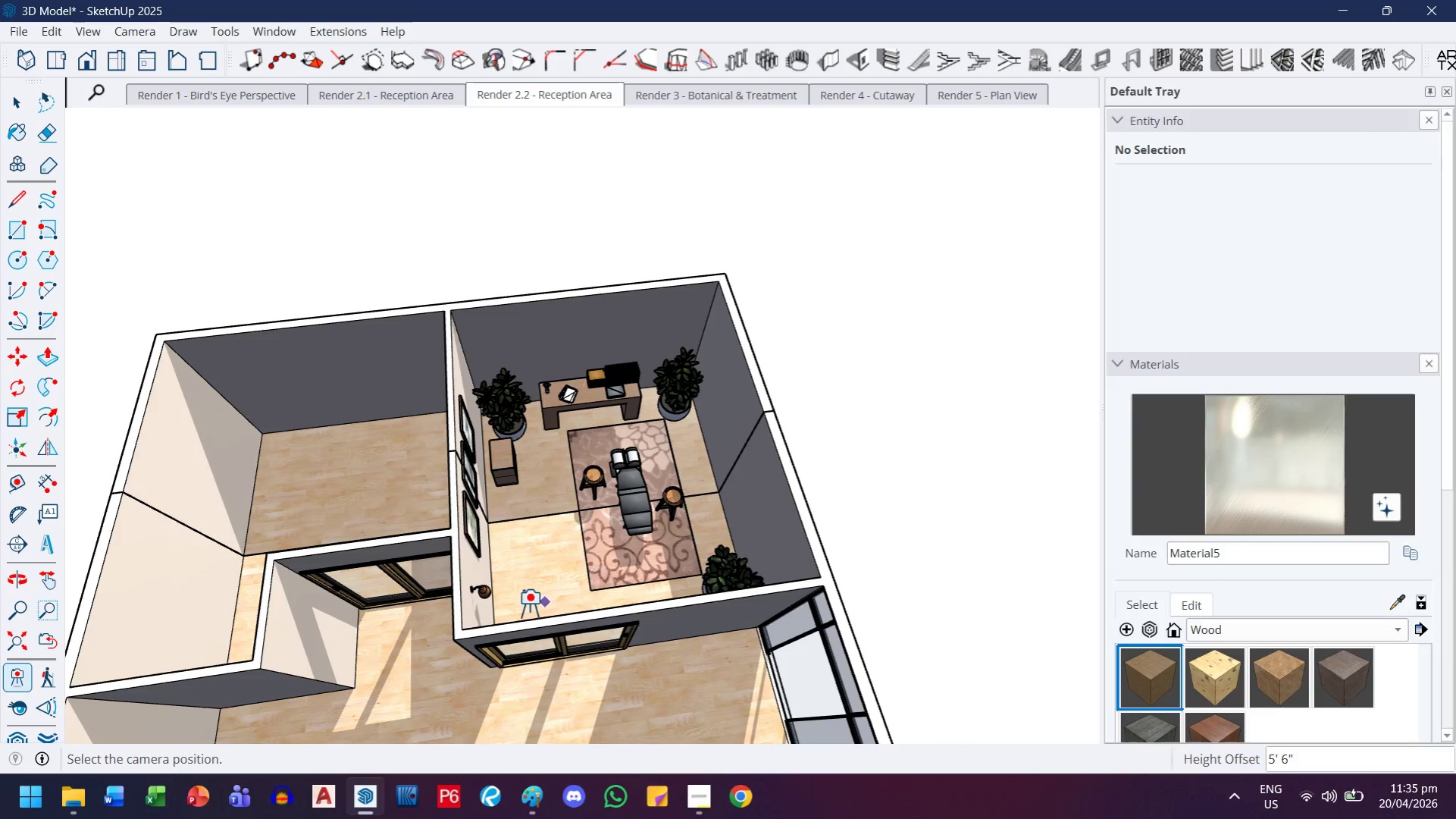 
left_click_drag(start_coordinate=[528, 610], to_coordinate=[536, 598])
 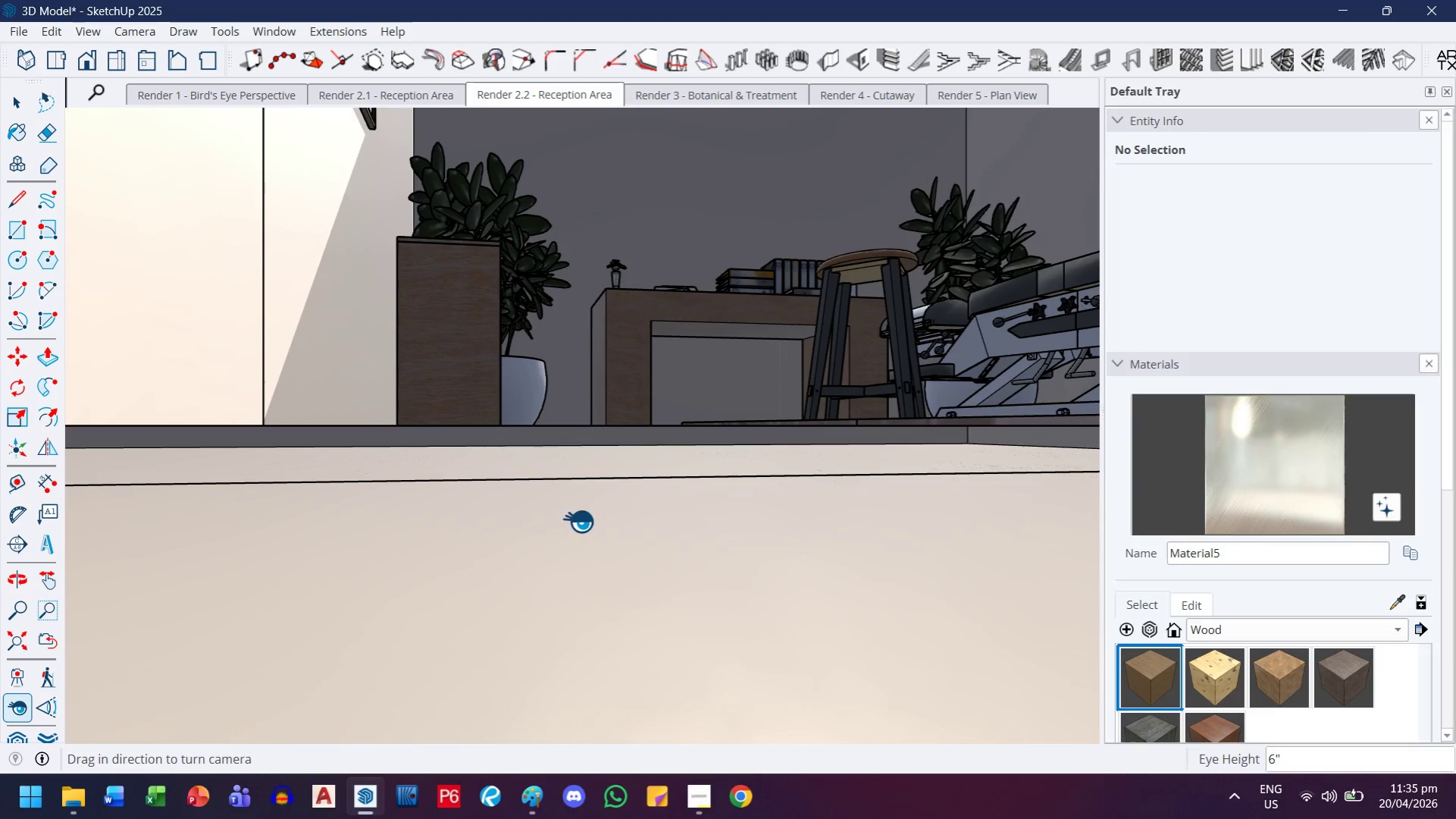 
key(H)
 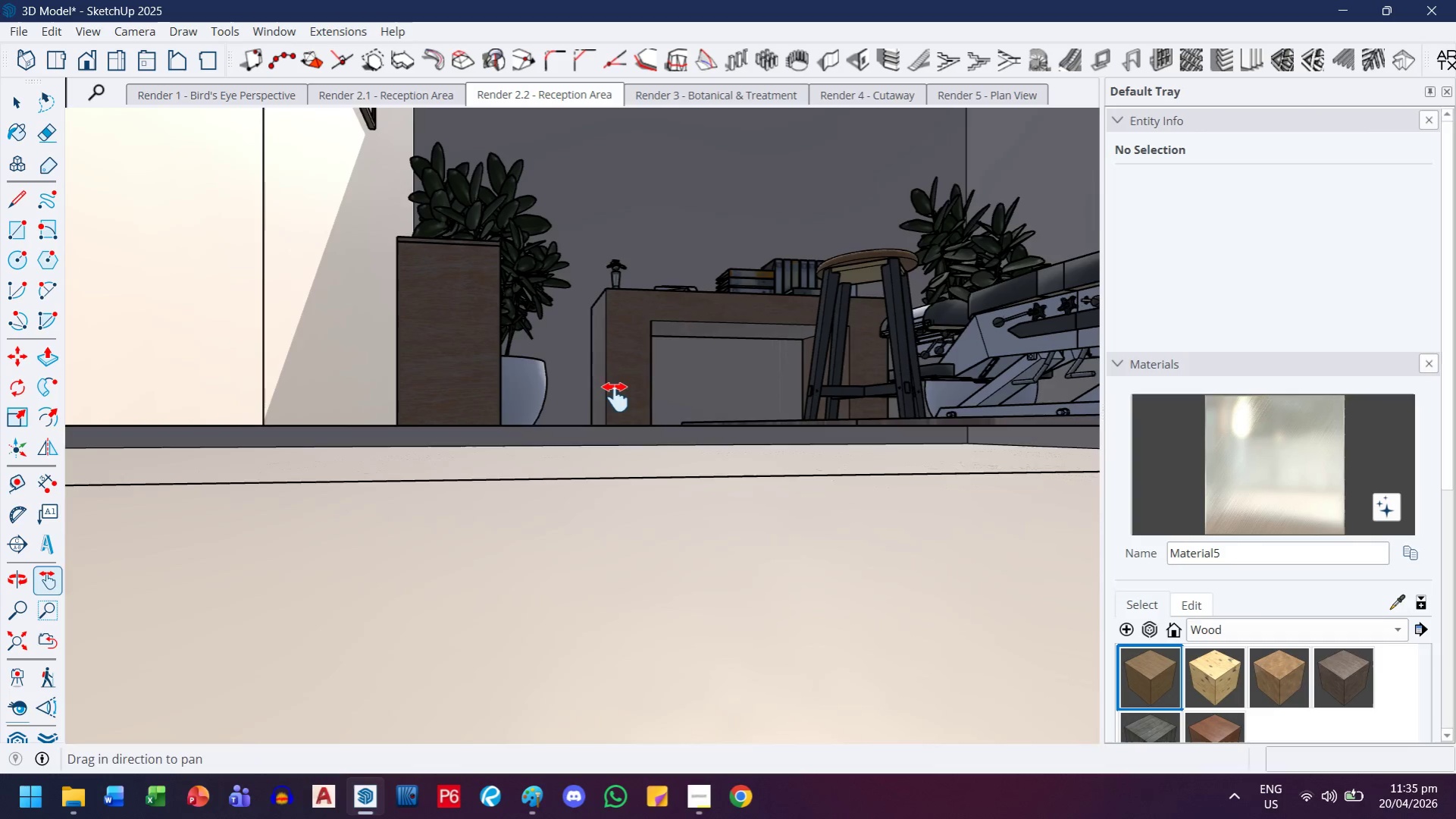 
left_click_drag(start_coordinate=[617, 396], to_coordinate=[583, 526])
 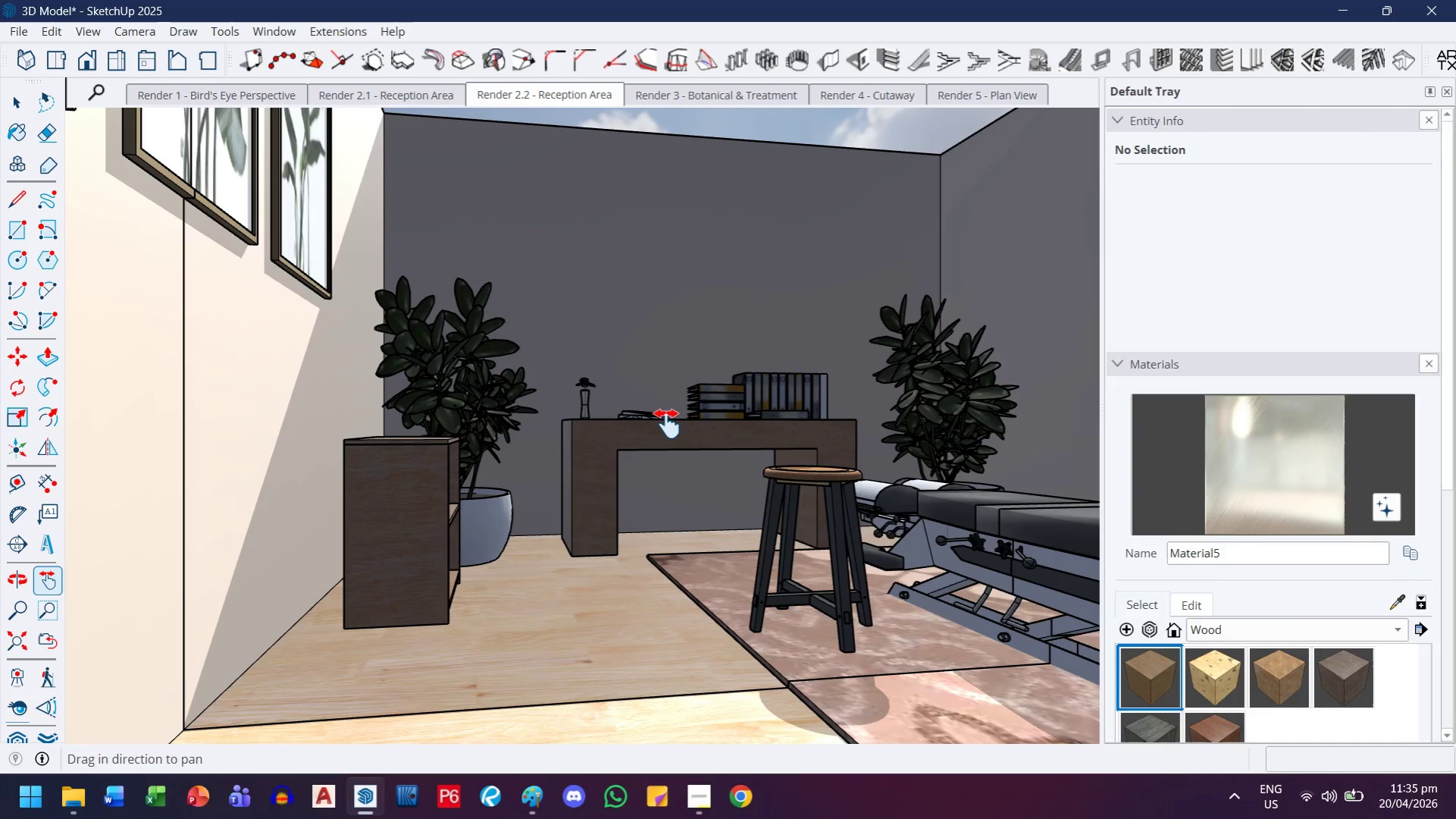 
left_click_drag(start_coordinate=[667, 424], to_coordinate=[649, 439])
 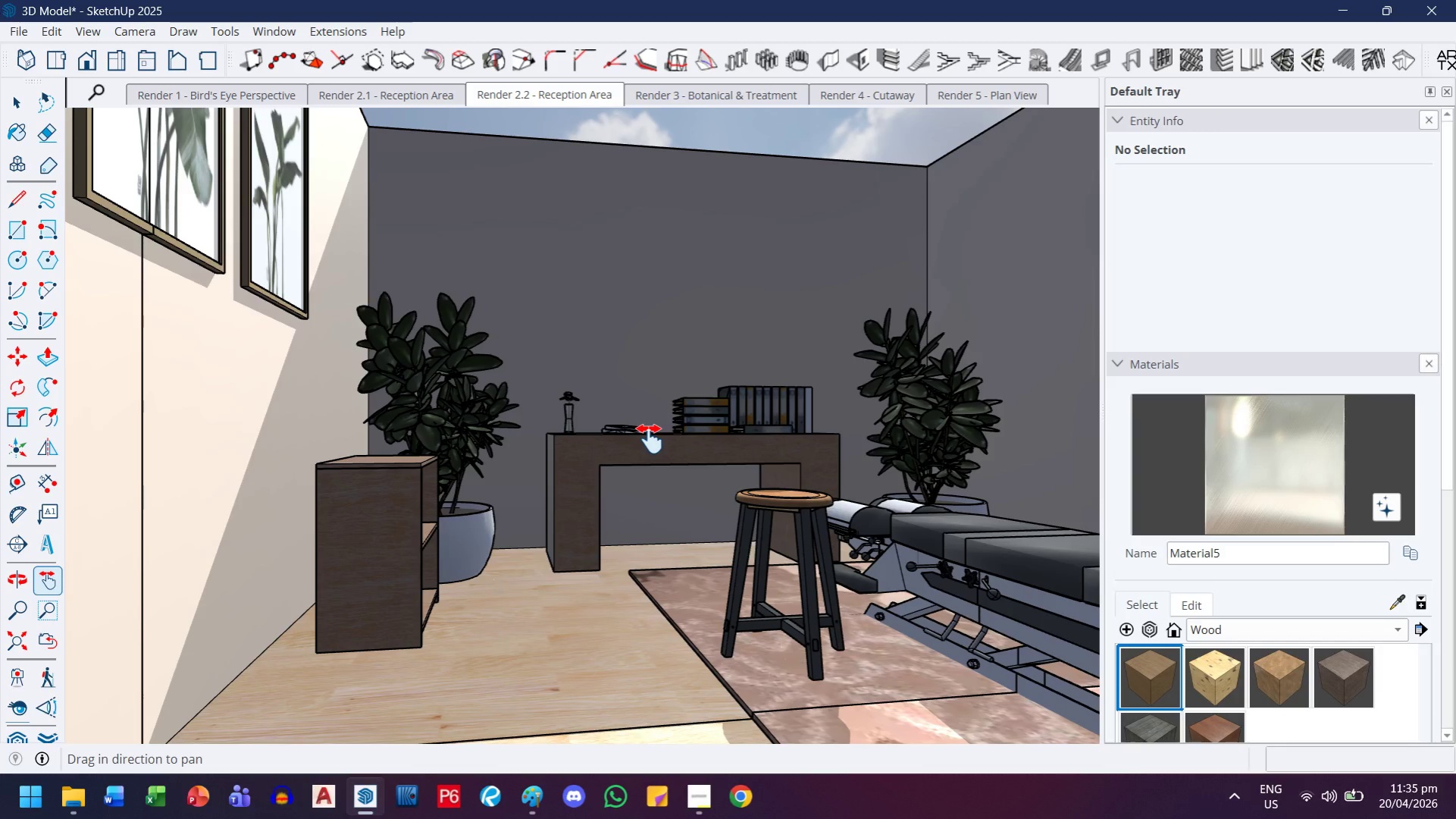 
scroll: coordinate [440, 735], scroll_direction: down, amount: 4.0
 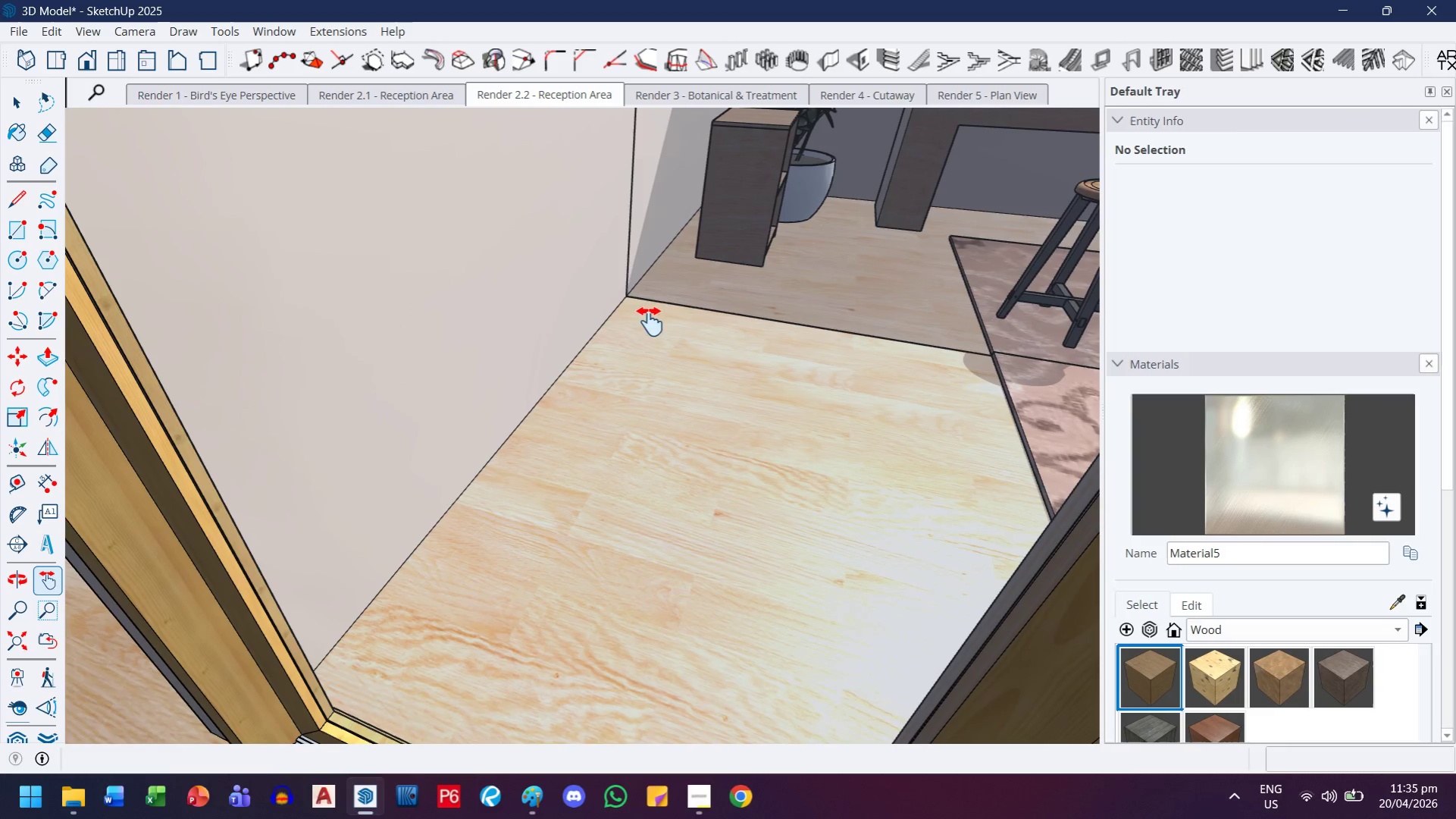 
left_click_drag(start_coordinate=[720, 312], to_coordinate=[452, 757])
 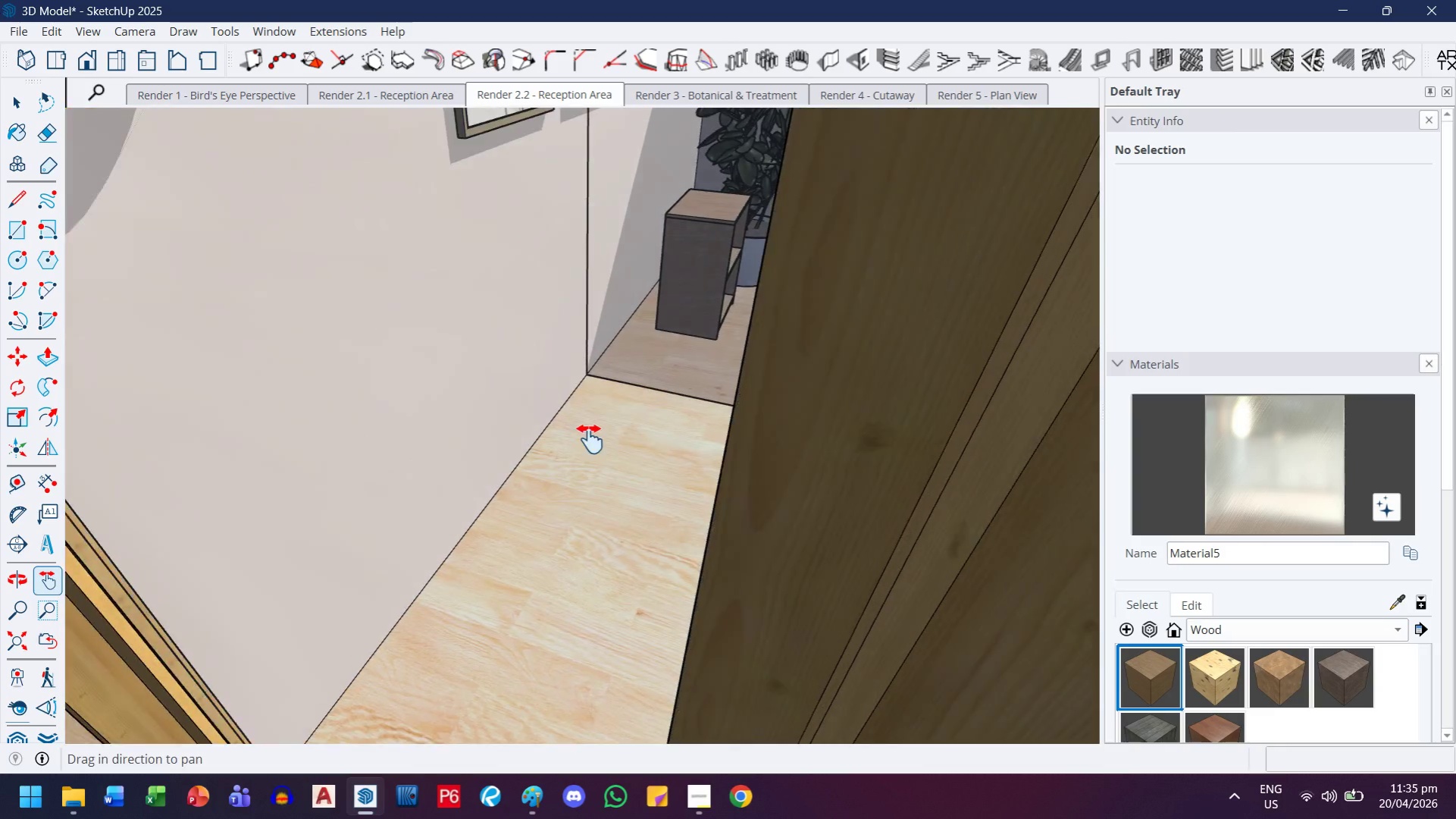 
scroll: coordinate [590, 438], scroll_direction: down, amount: 15.0
 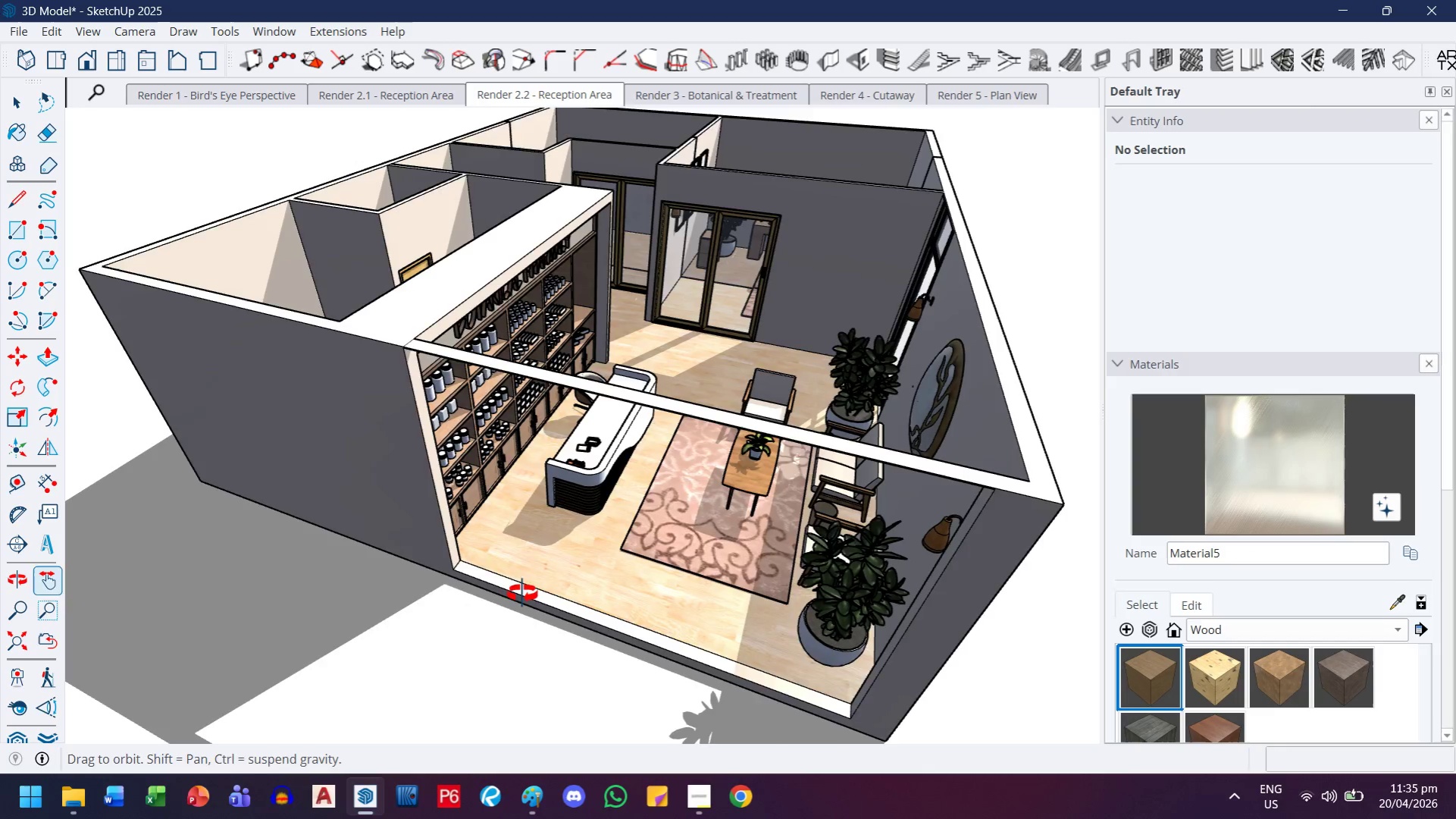 
key(H)
 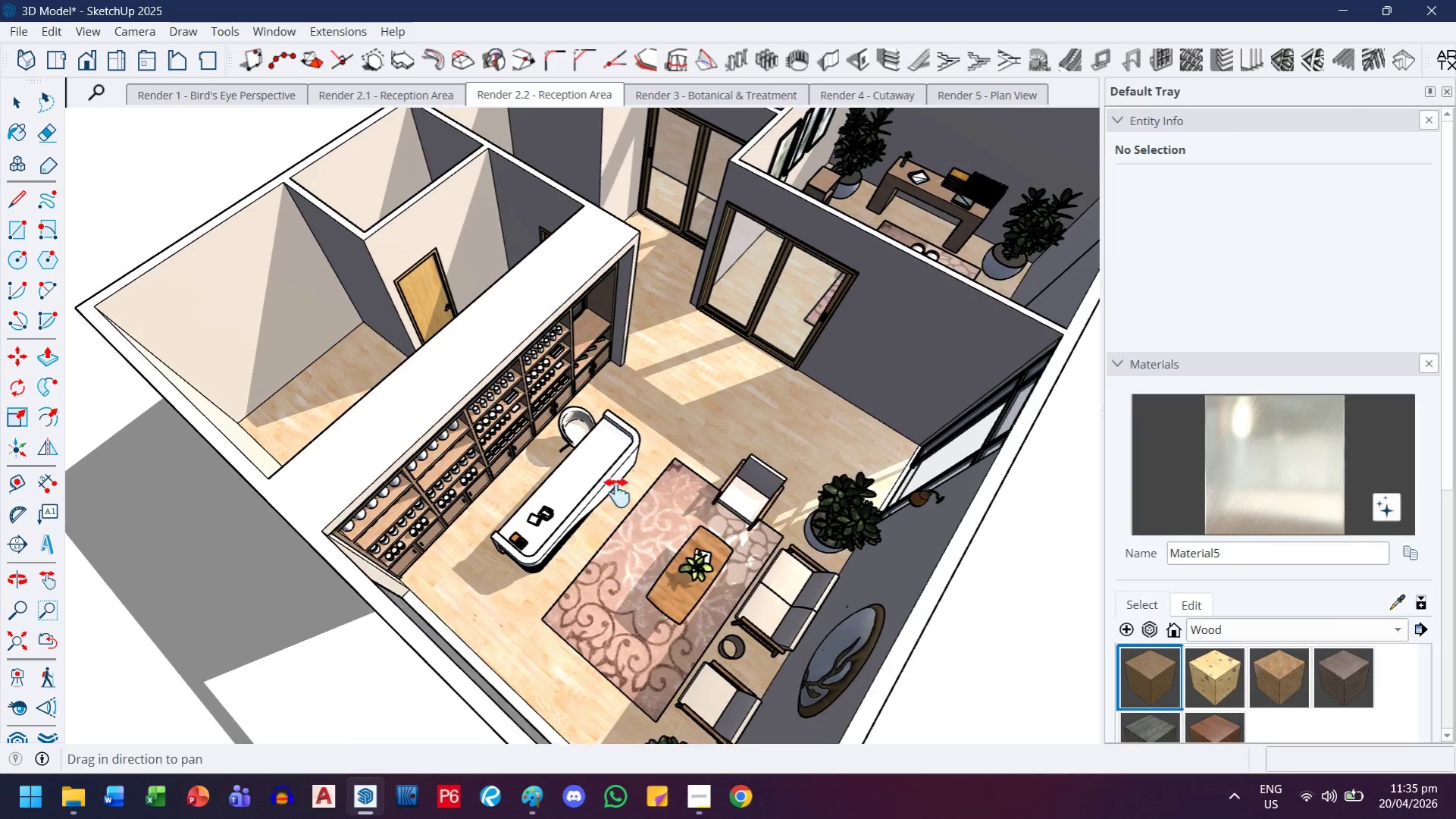 
left_click_drag(start_coordinate=[745, 348], to_coordinate=[525, 598])
 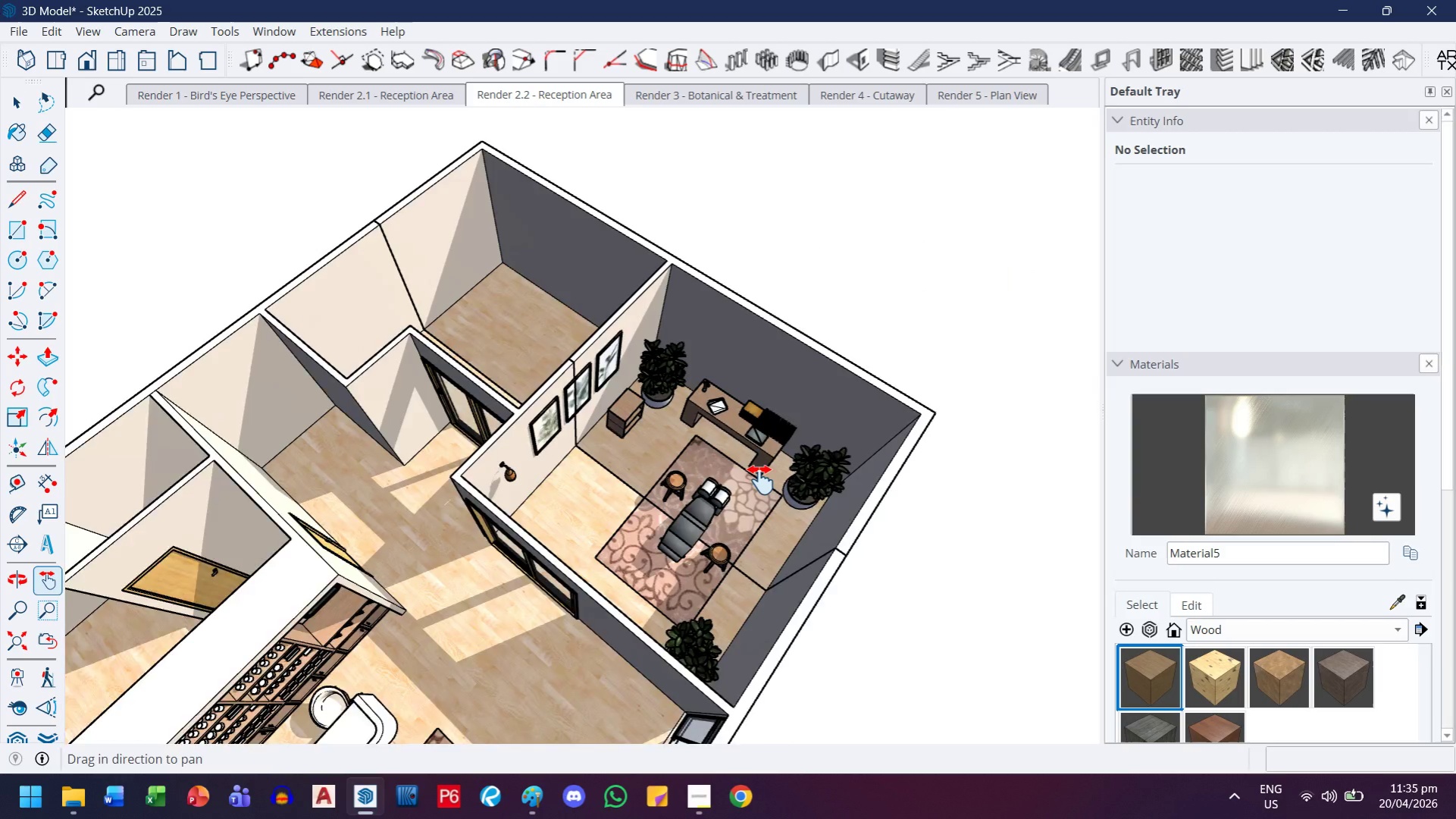 
scroll: coordinate [696, 535], scroll_direction: up, amount: 6.0
 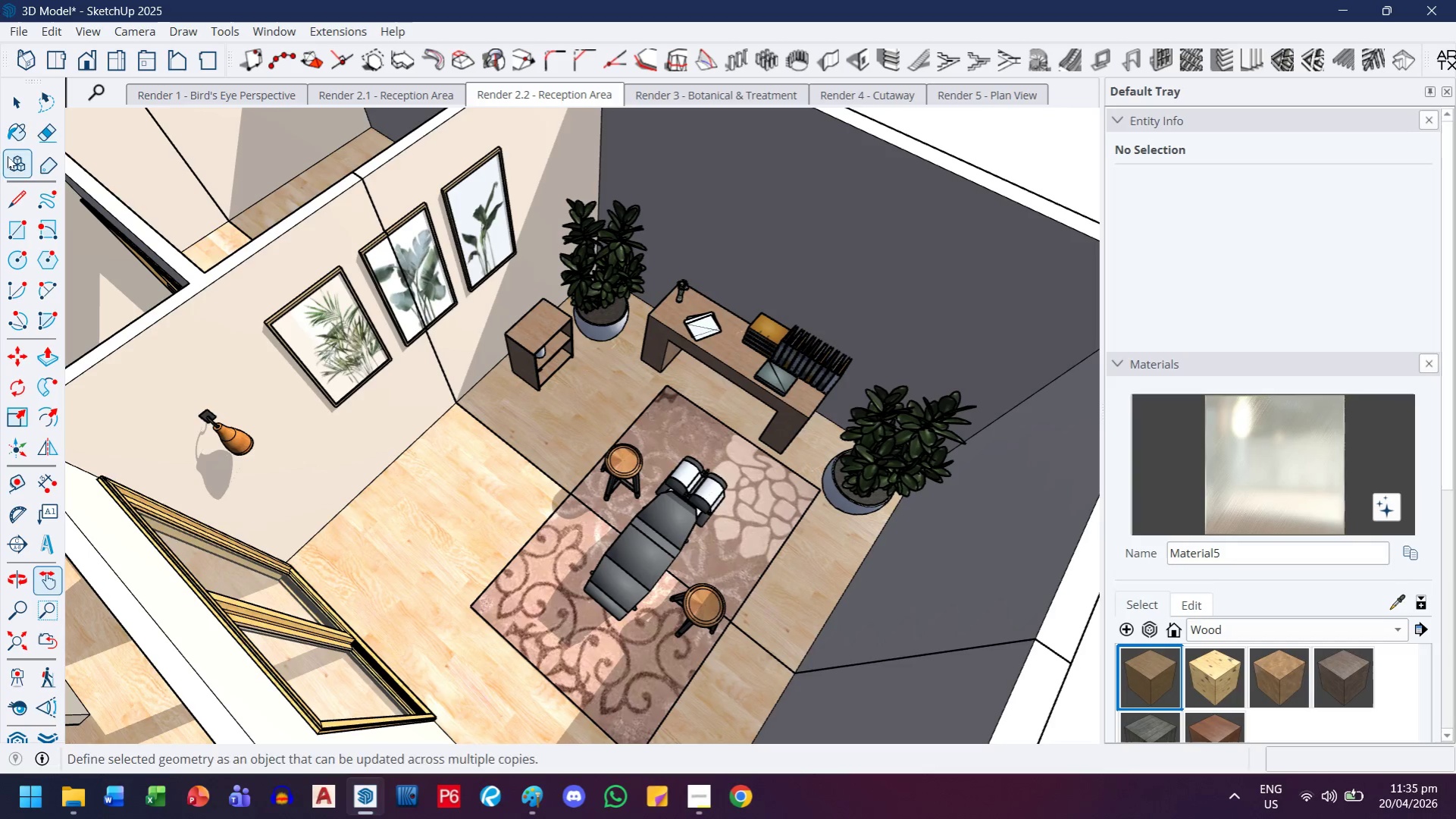 
left_click([20, 111])
 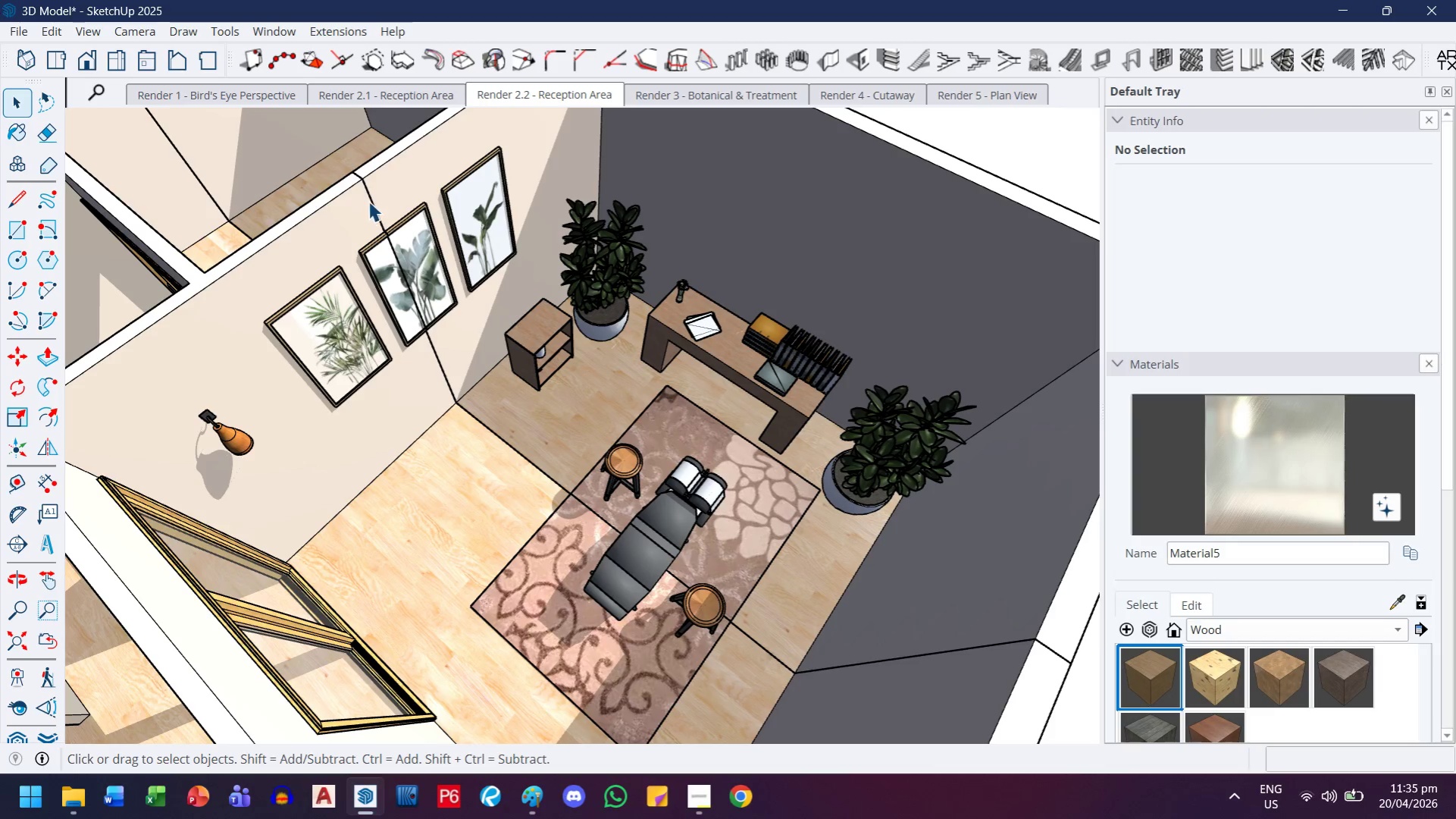 
left_click([368, 201])
 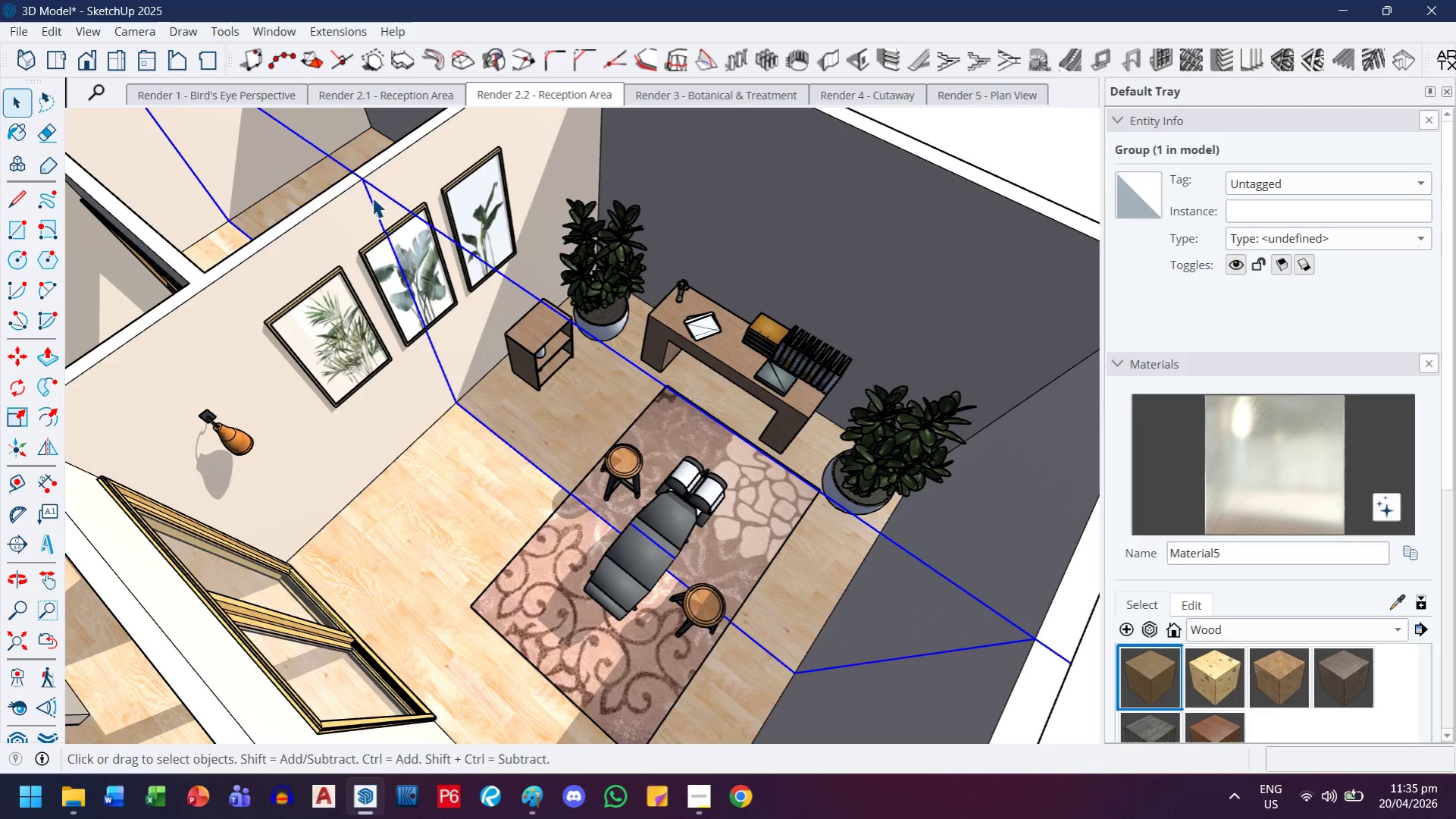 
right_click([372, 197])
 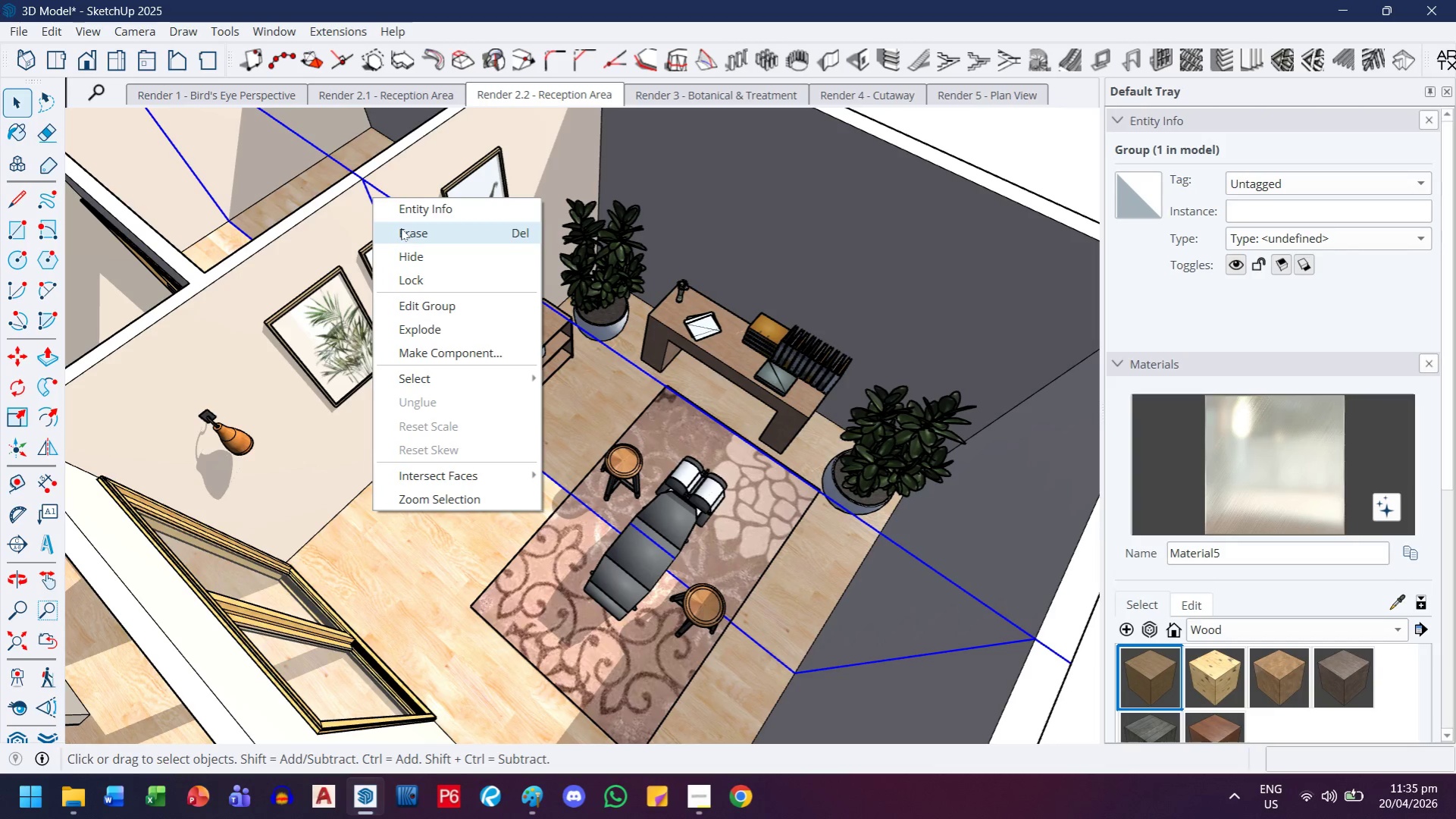 
left_click([403, 234])
 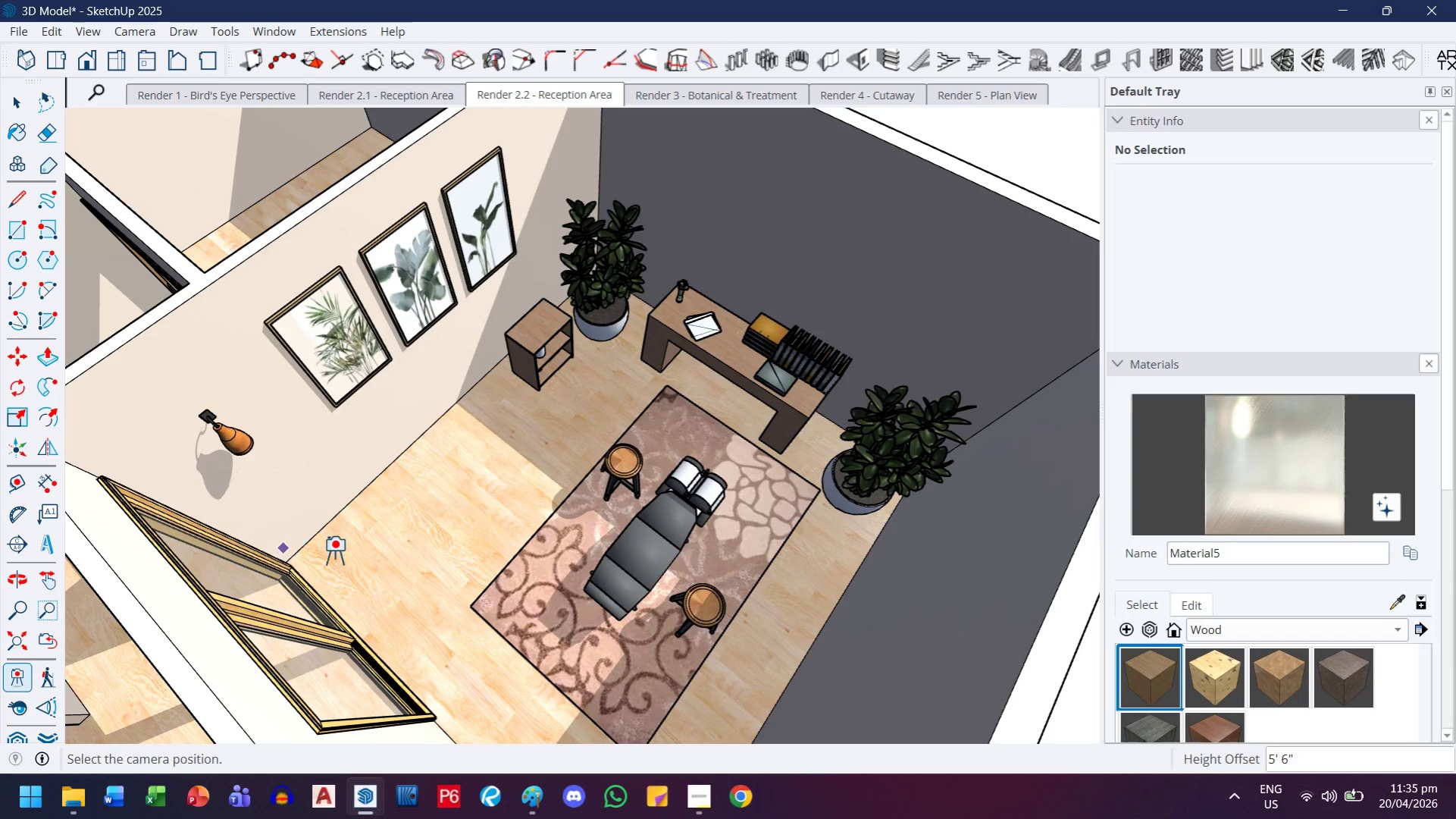 
wait(5.16)
 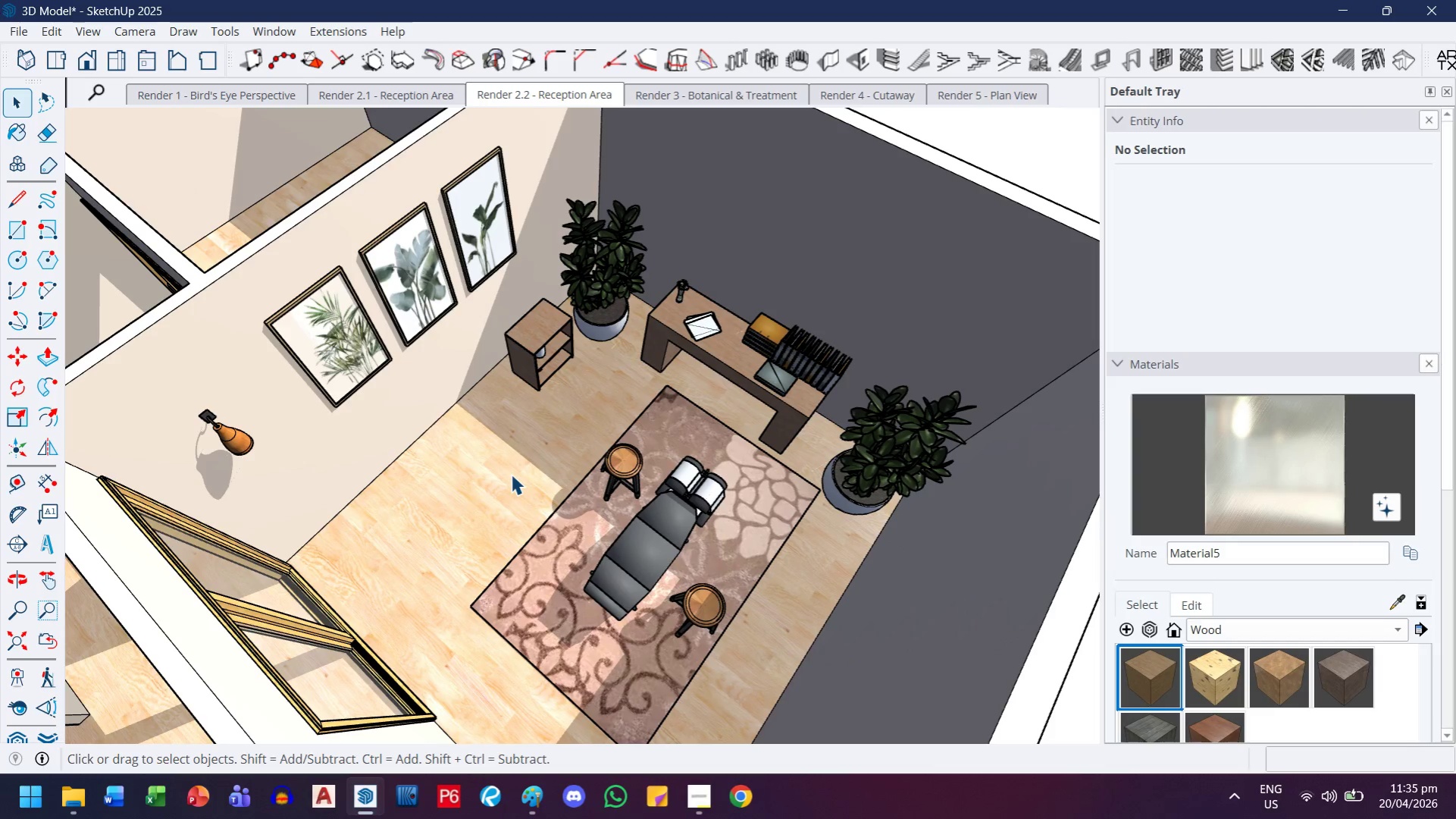 
left_click_drag(start_coordinate=[319, 561], to_coordinate=[343, 568])
 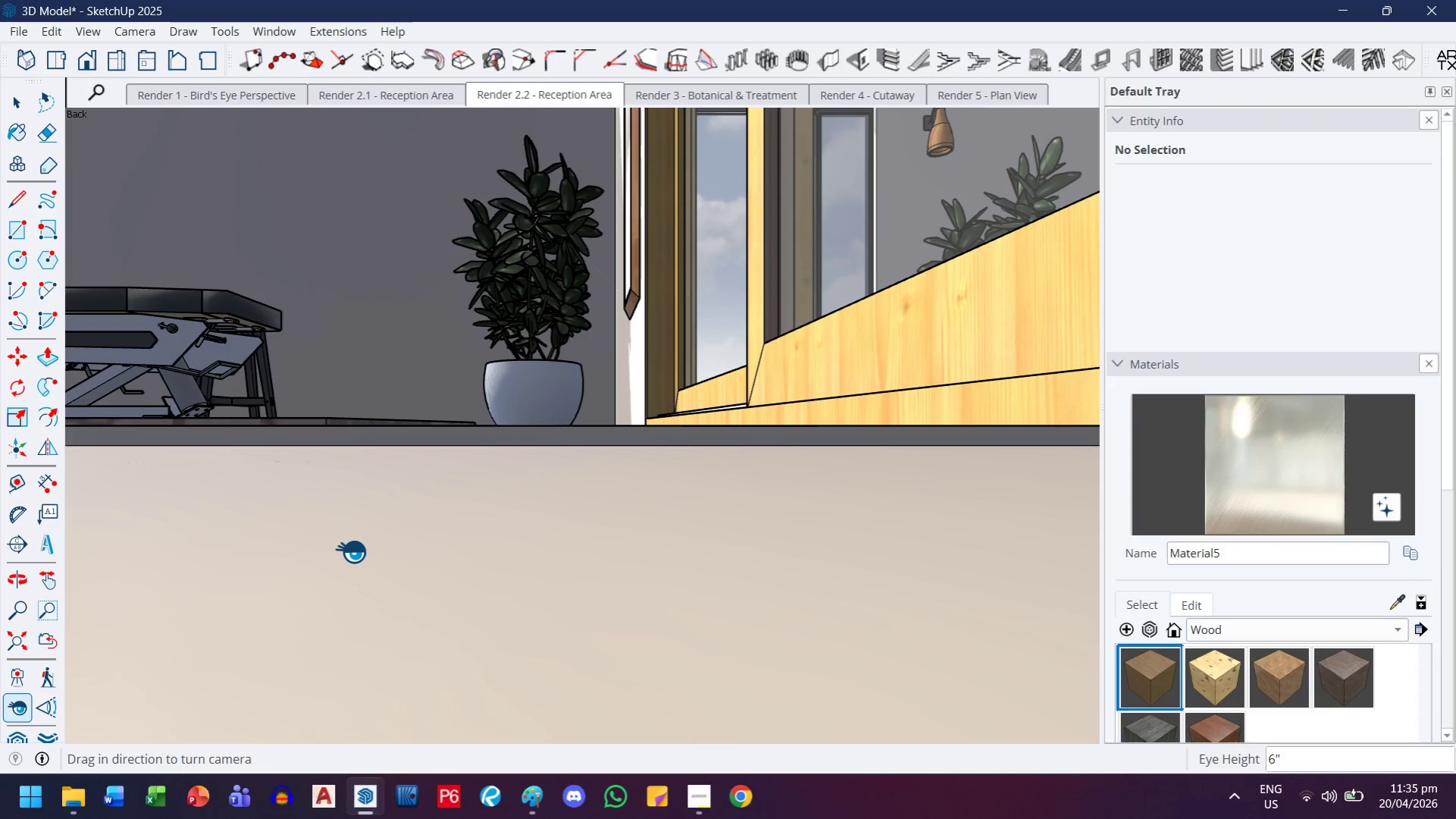 
key(H)
 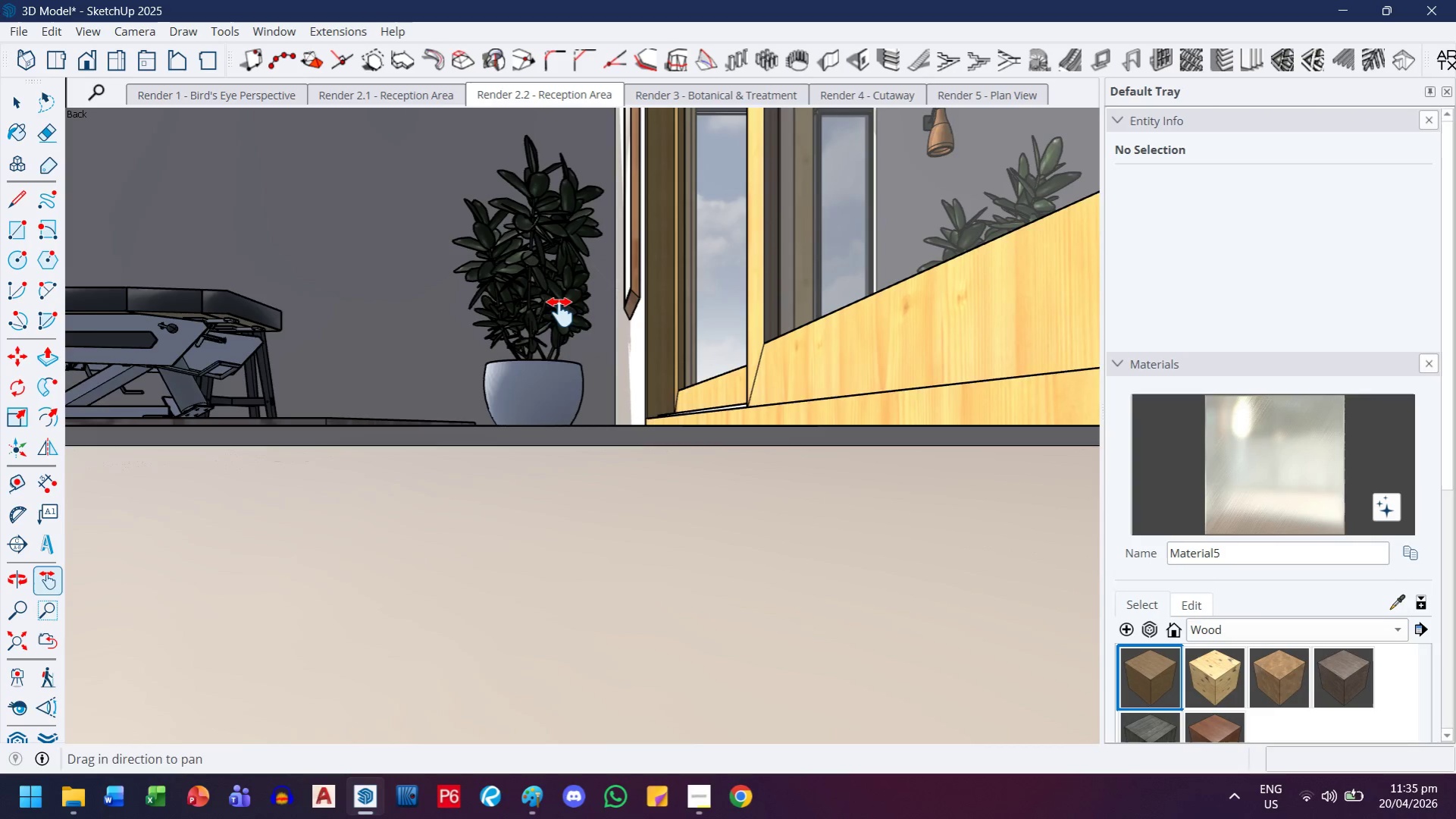 
left_click_drag(start_coordinate=[560, 311], to_coordinate=[565, 433])
 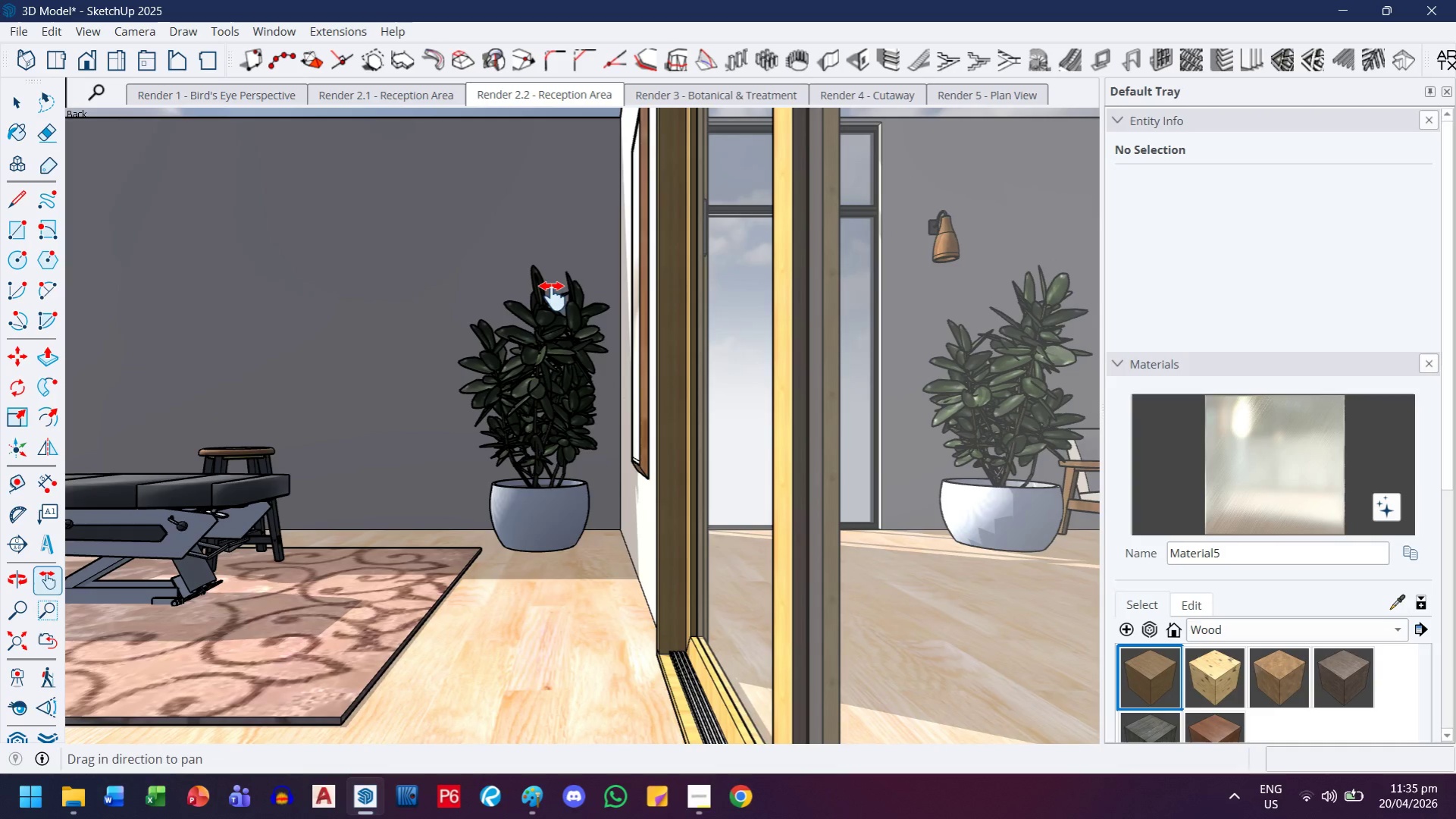 
left_click_drag(start_coordinate=[553, 297], to_coordinate=[606, 318])
 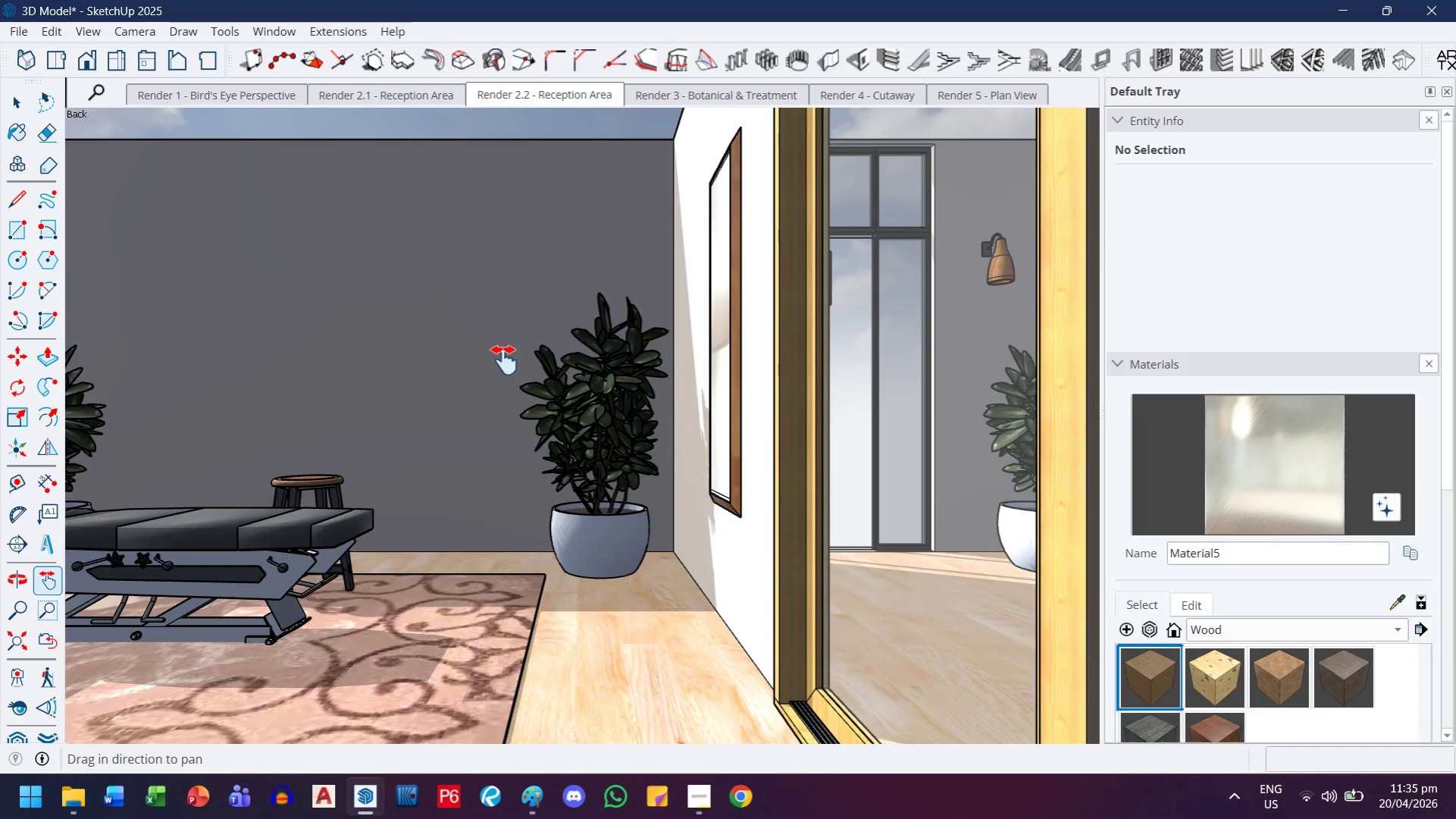 
left_click_drag(start_coordinate=[504, 361], to_coordinate=[520, 347])
 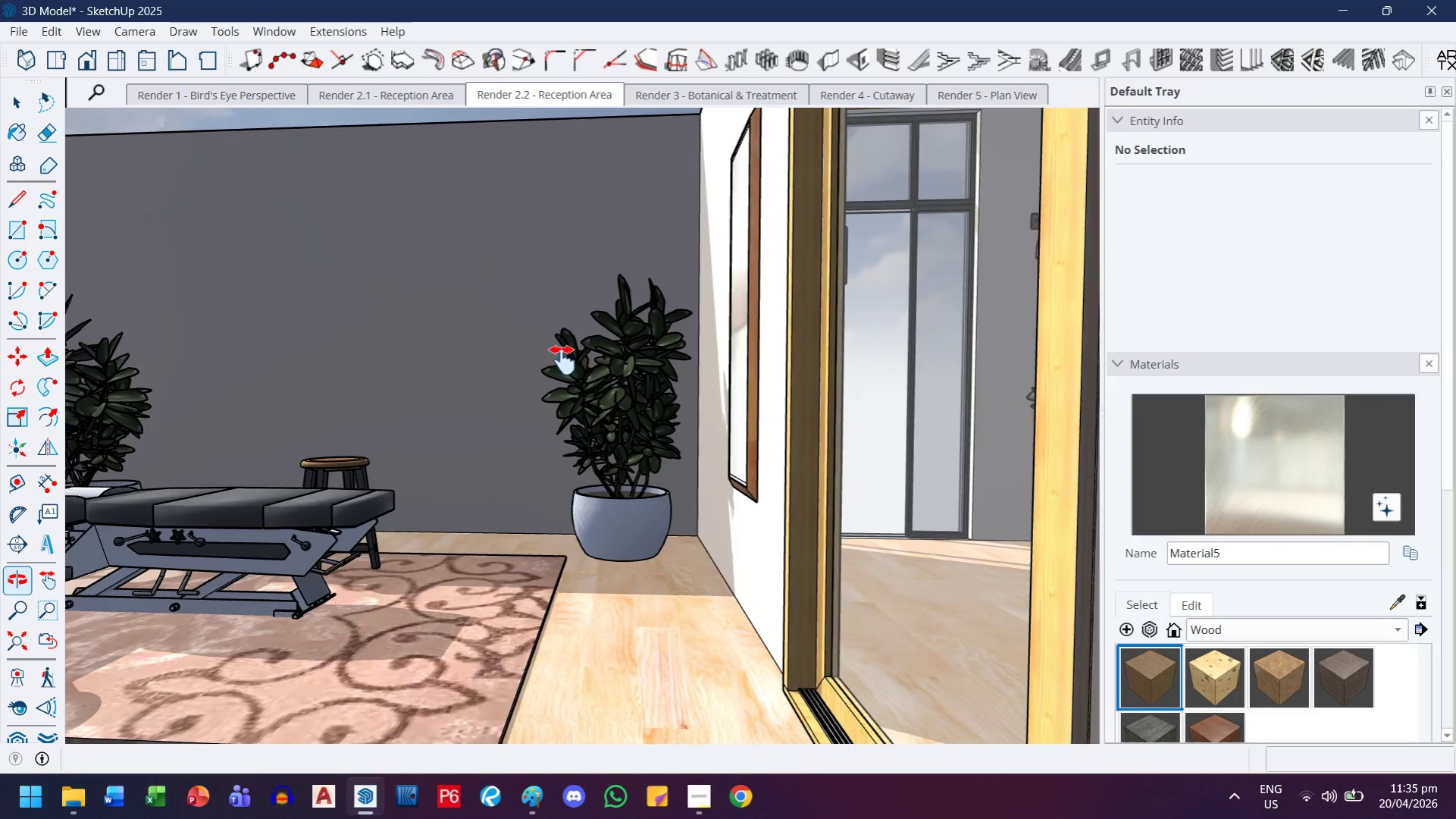 
left_click_drag(start_coordinate=[318, 447], to_coordinate=[321, 443])
 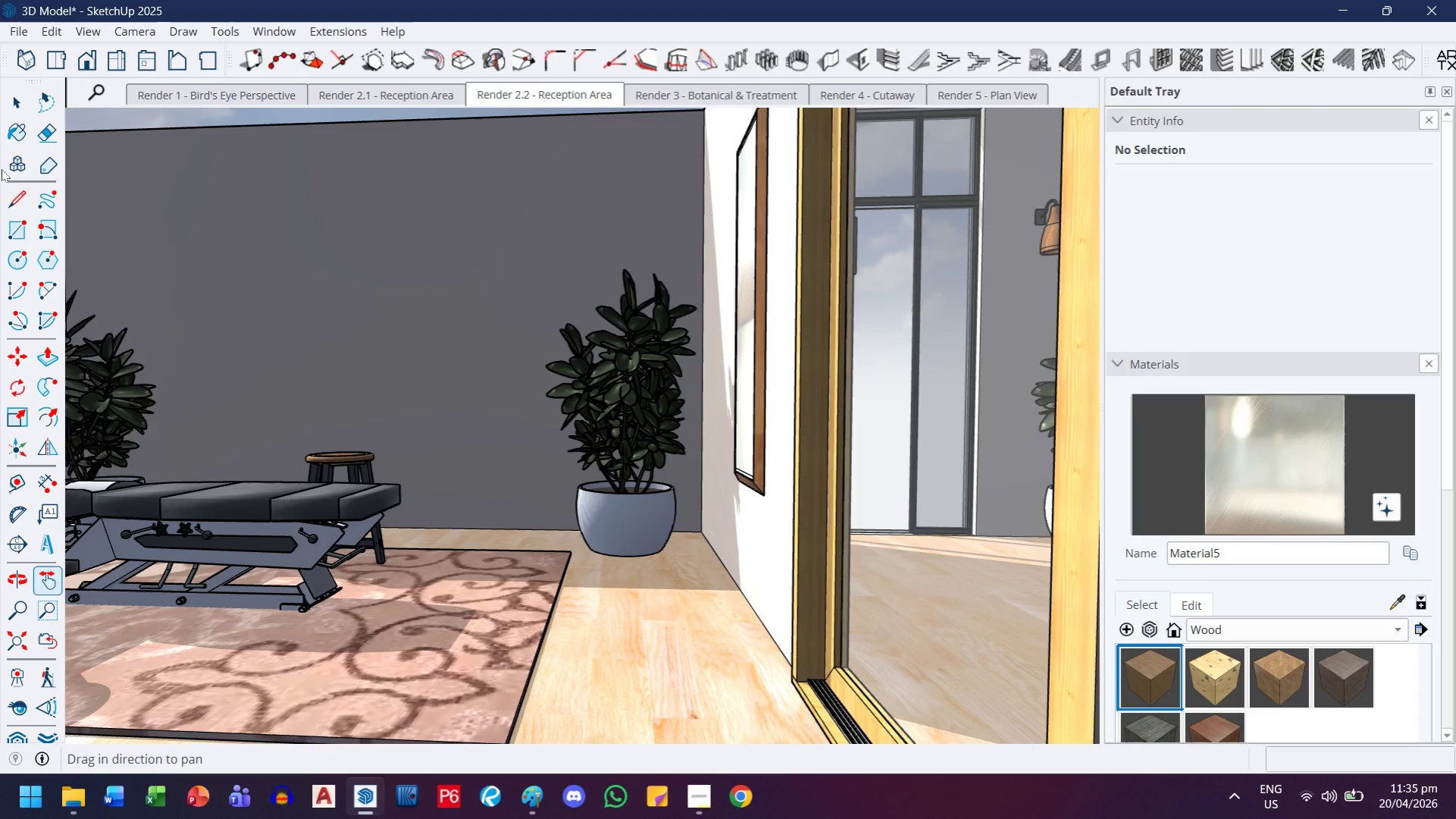 
left_click_drag(start_coordinate=[19, 102], to_coordinate=[18, 106])
 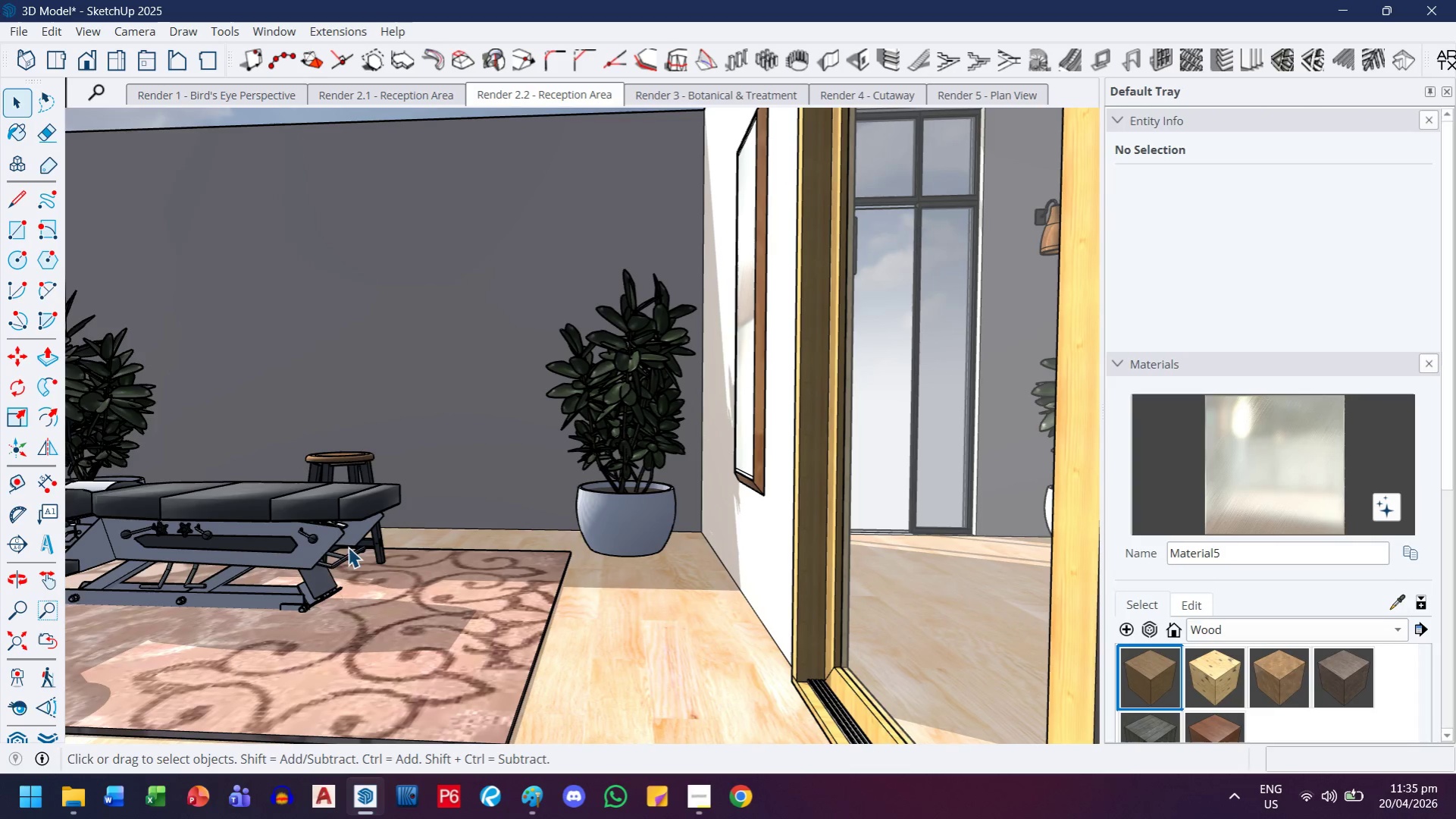 
left_click([321, 555])
 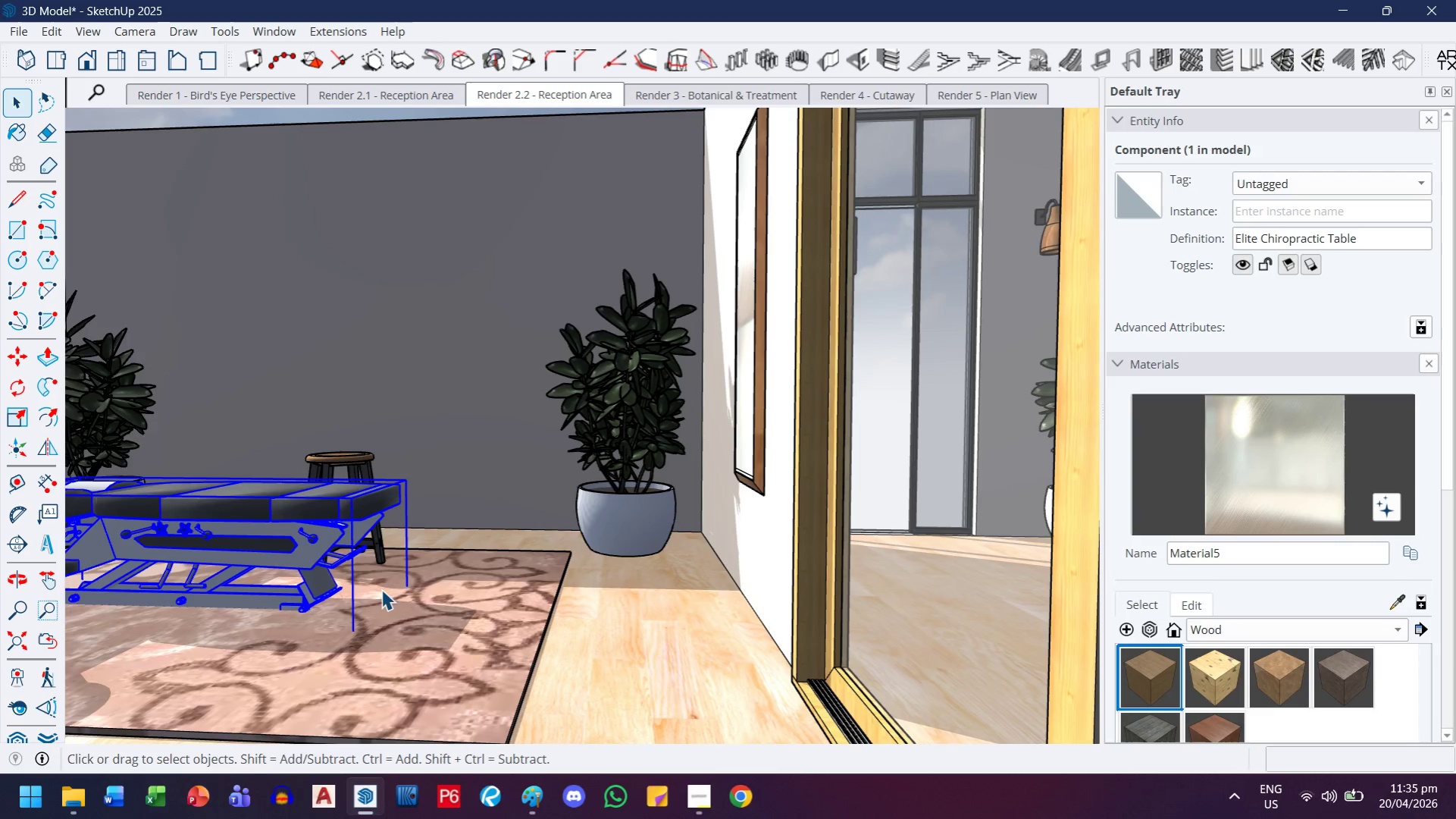 
key(M)
 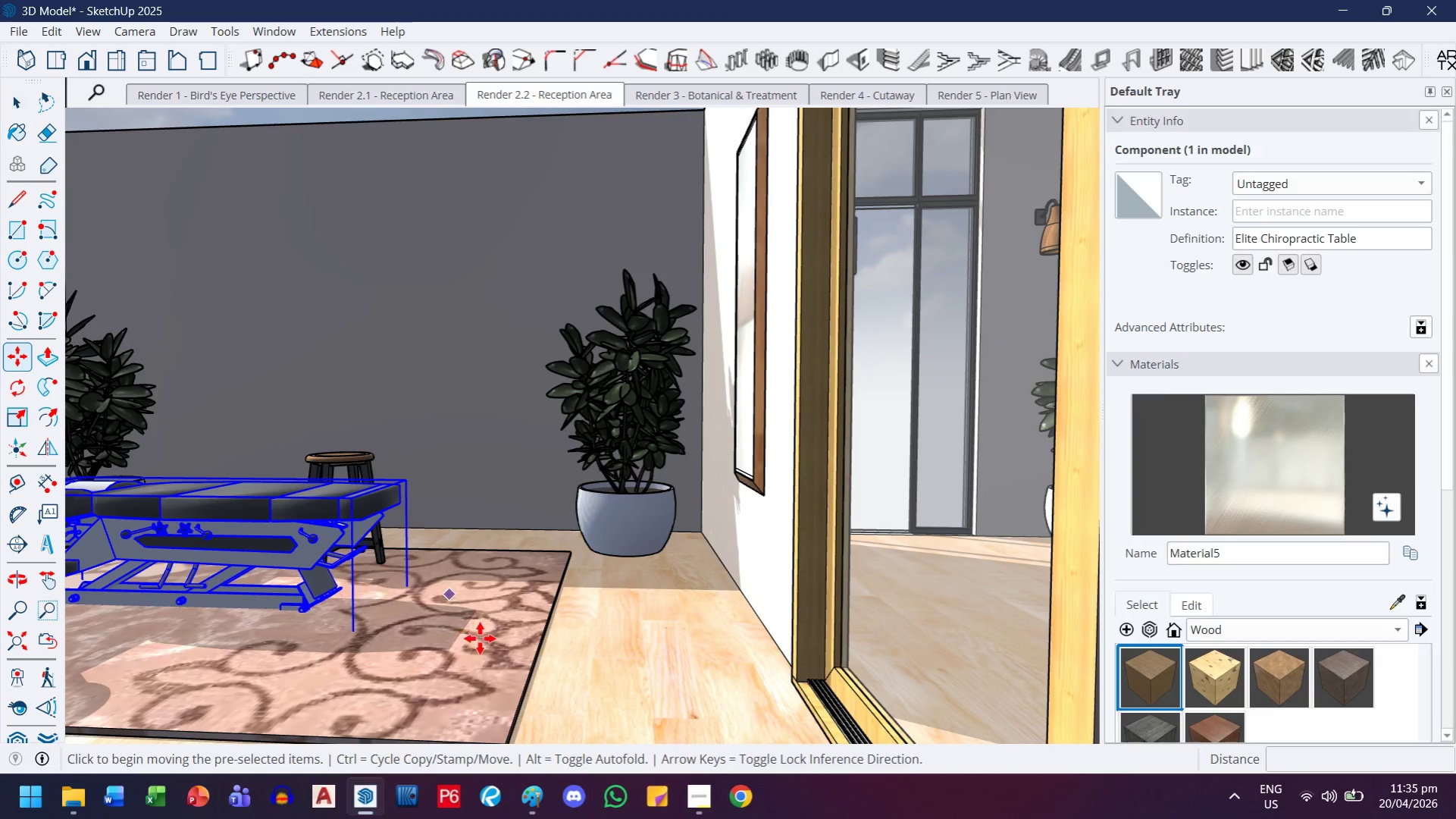 
left_click([480, 639])
 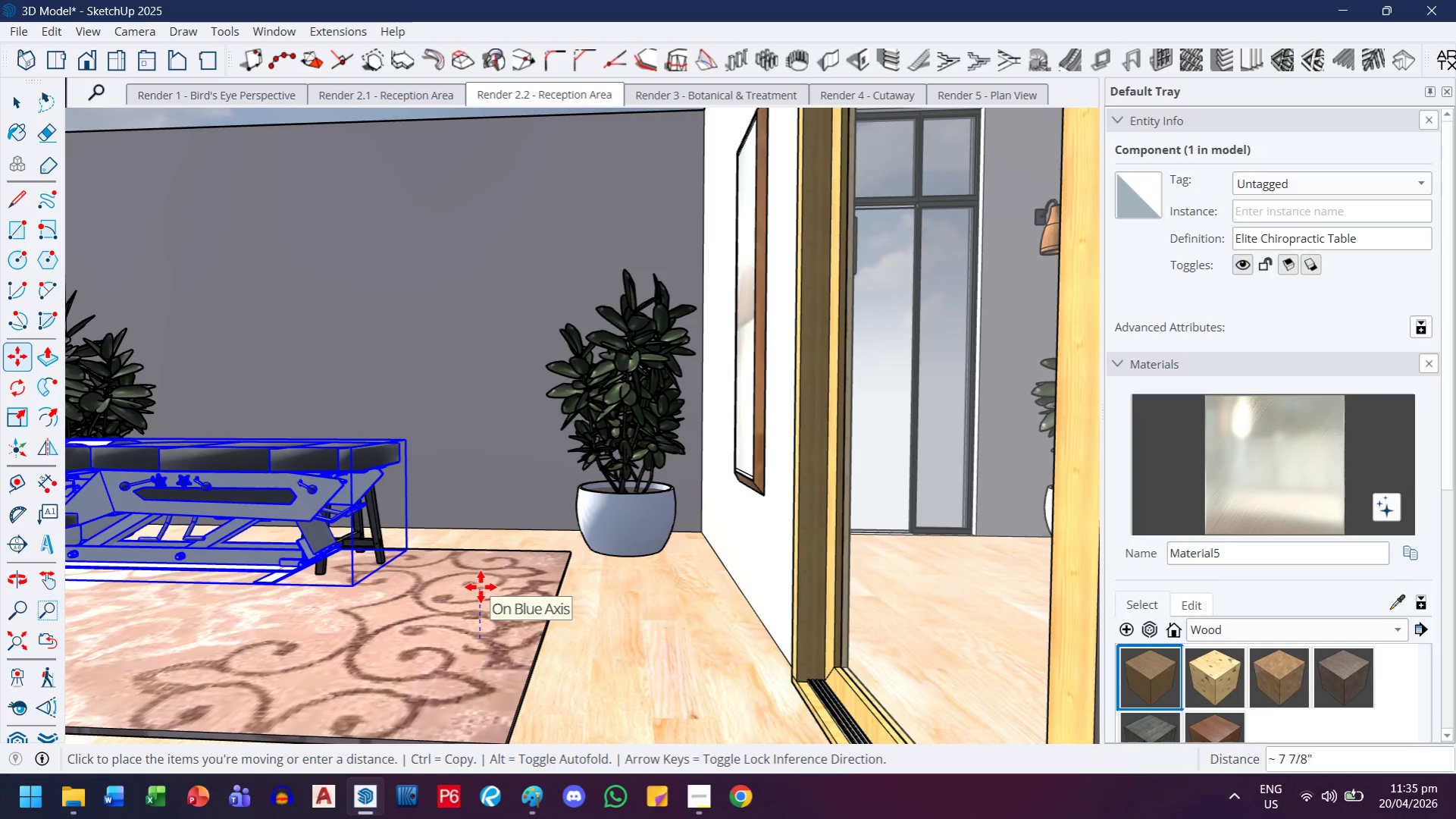 
left_click([481, 587])
 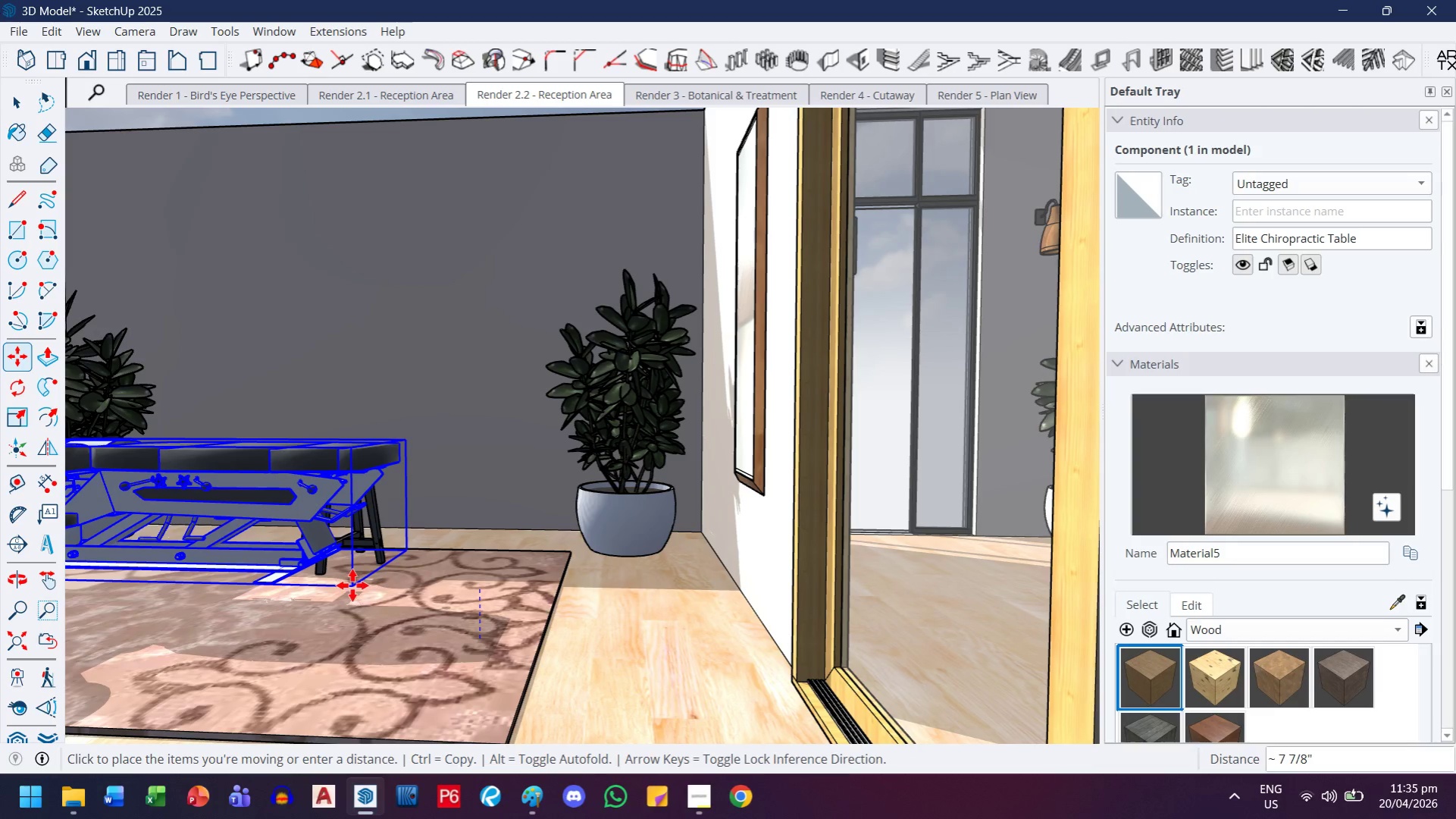 
left_click([352, 585])
 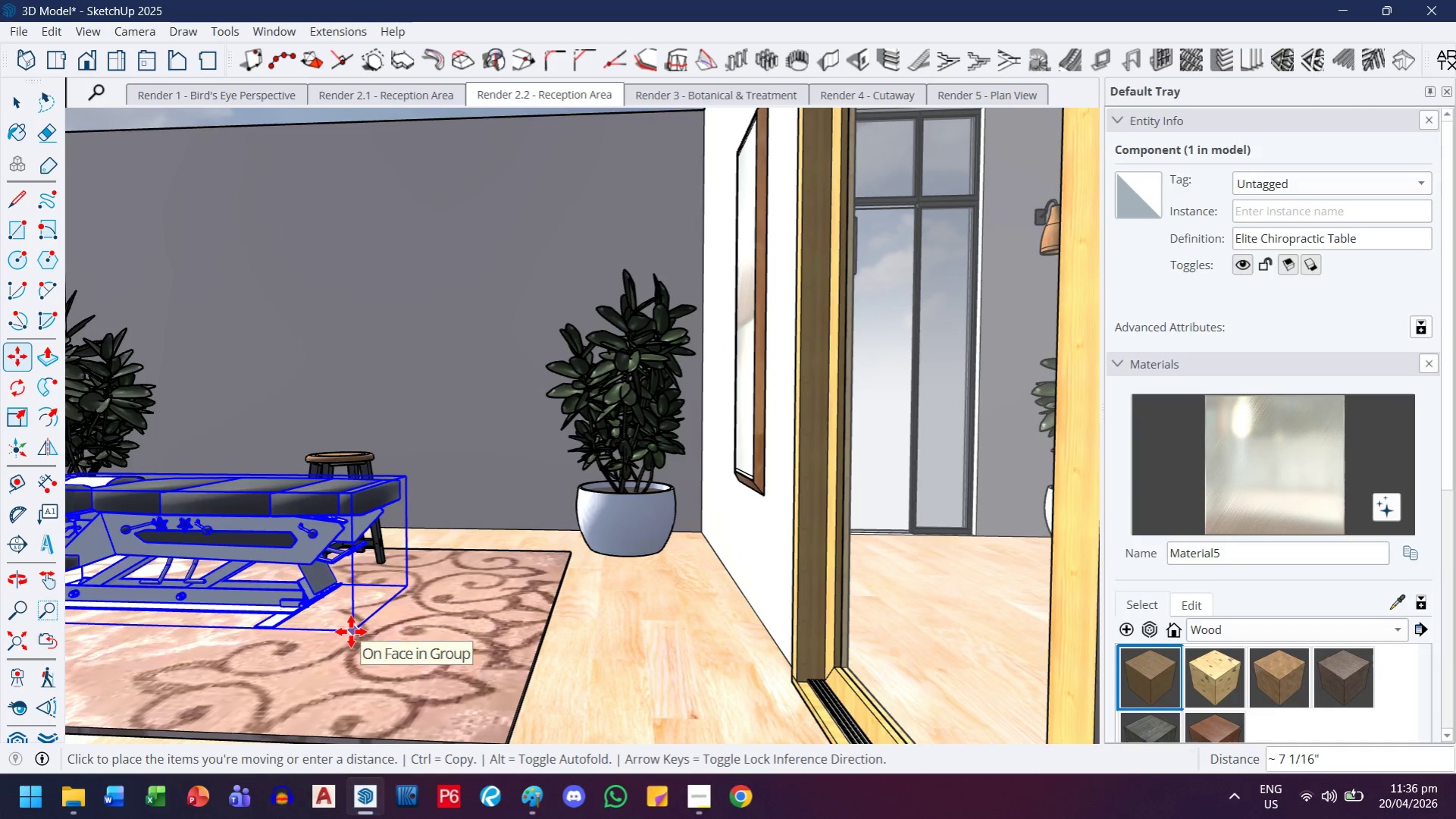 
key(Enter)
 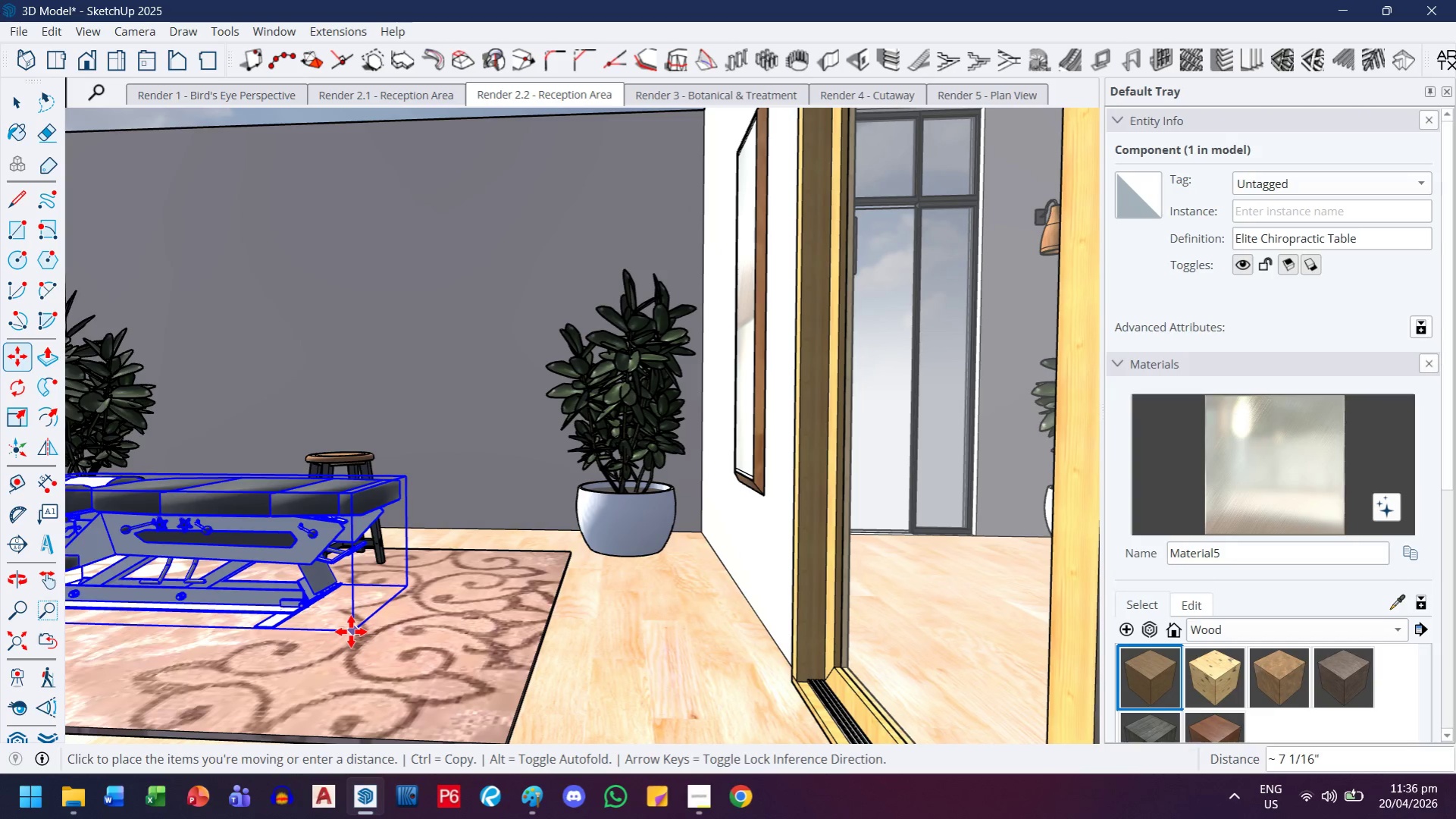 
key(ArrowUp)
 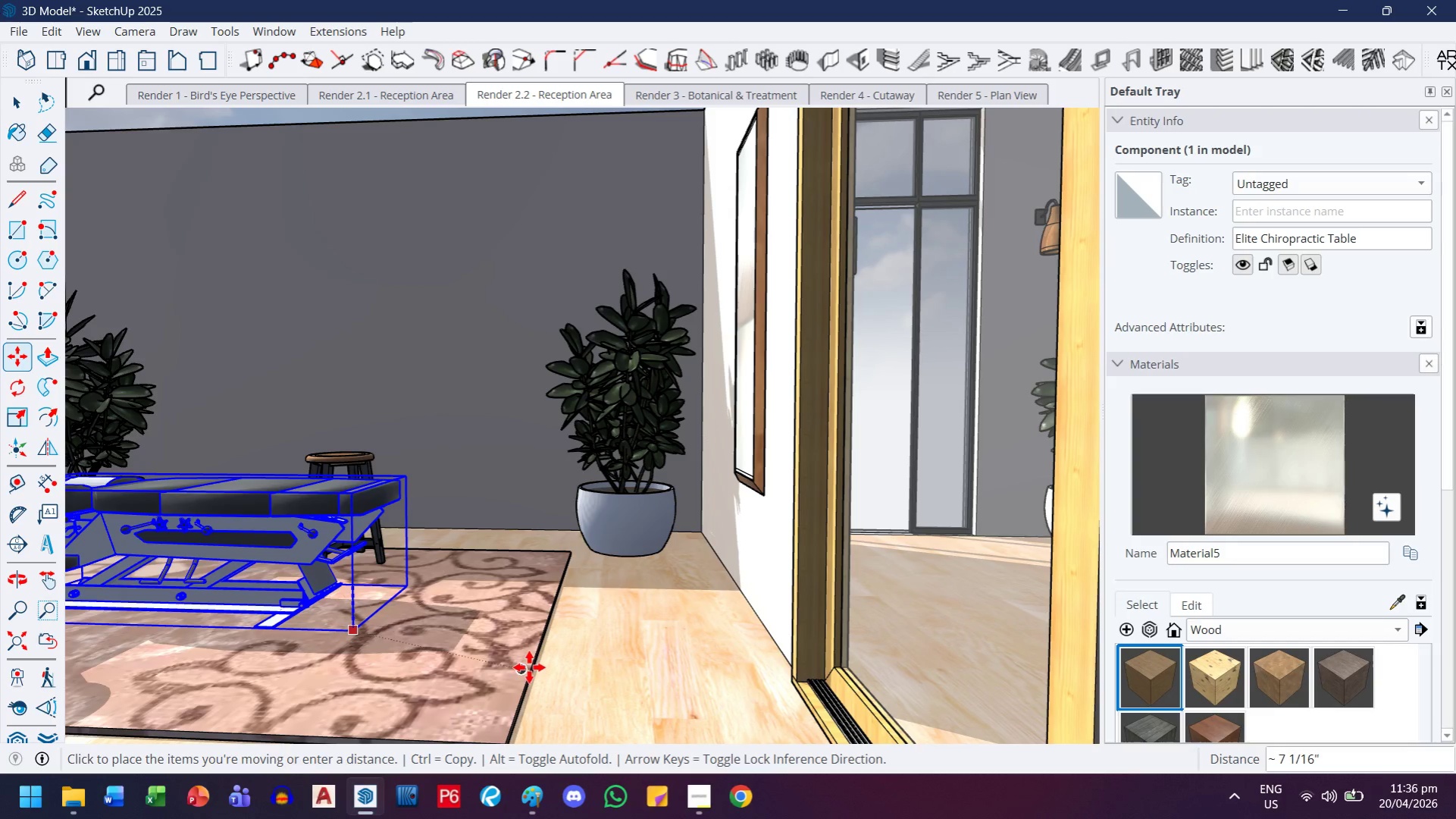 
left_click([529, 667])
 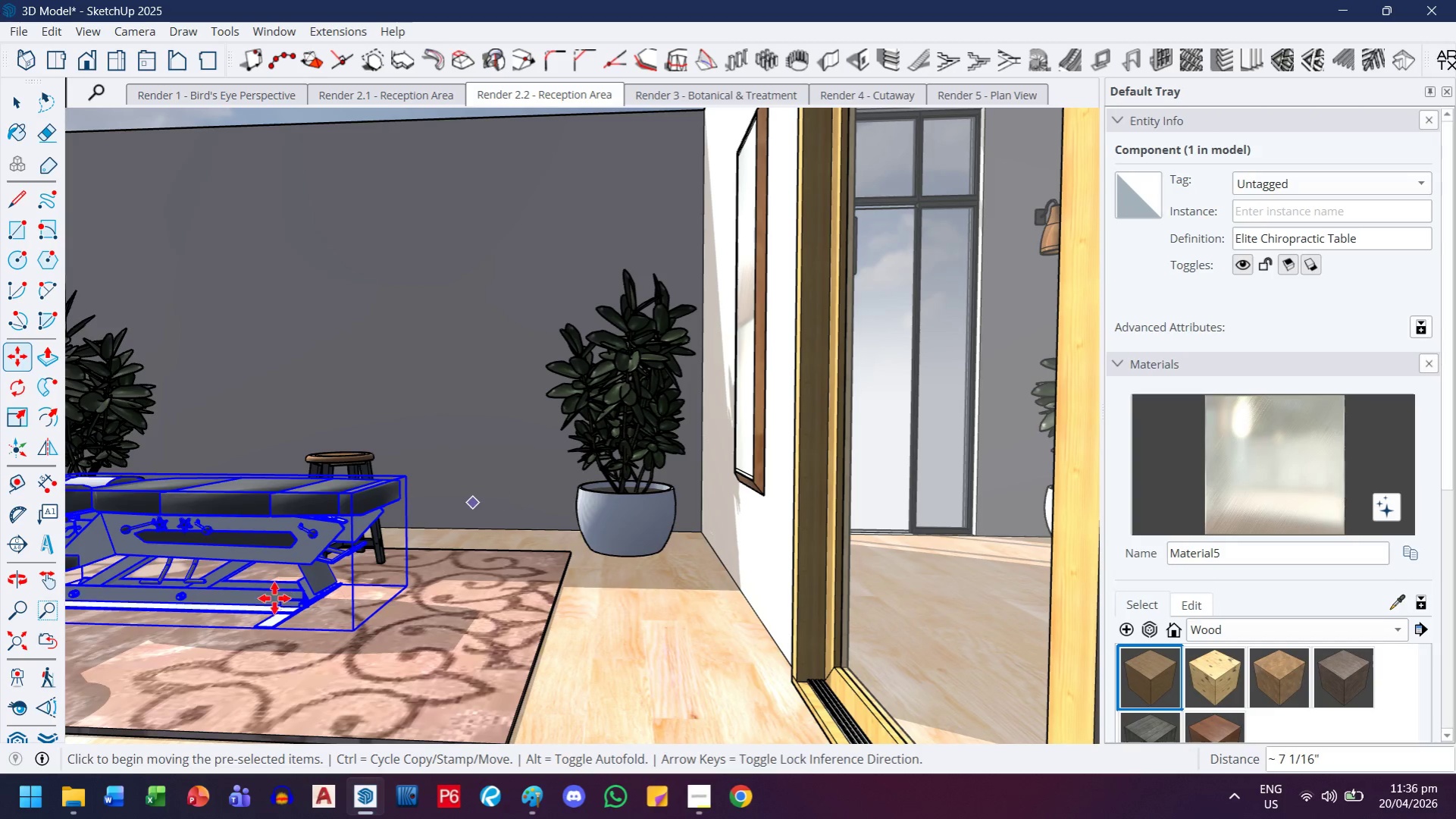 
left_click([9, 713])
 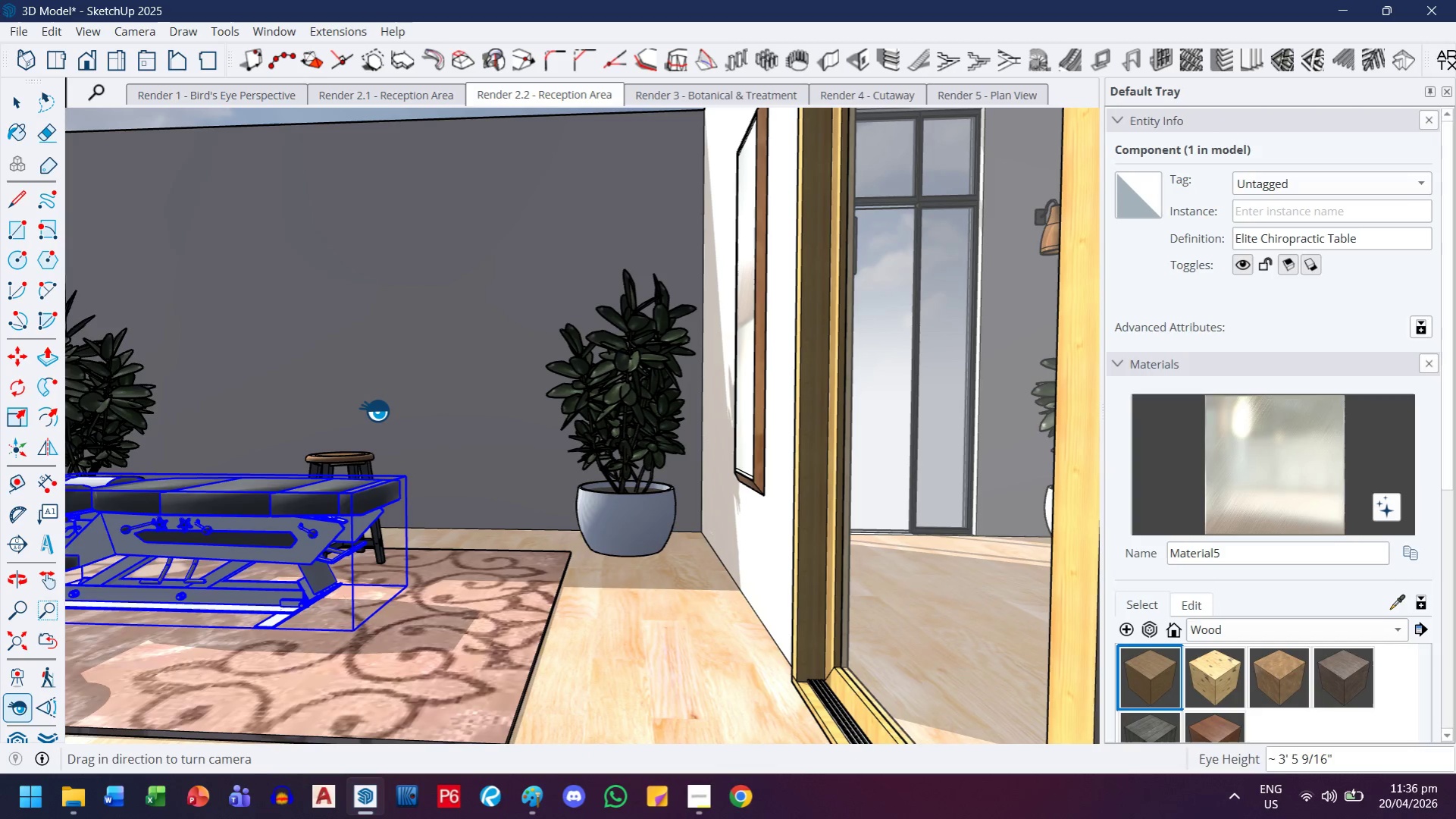 
left_click_drag(start_coordinate=[374, 410], to_coordinate=[111, 400])
 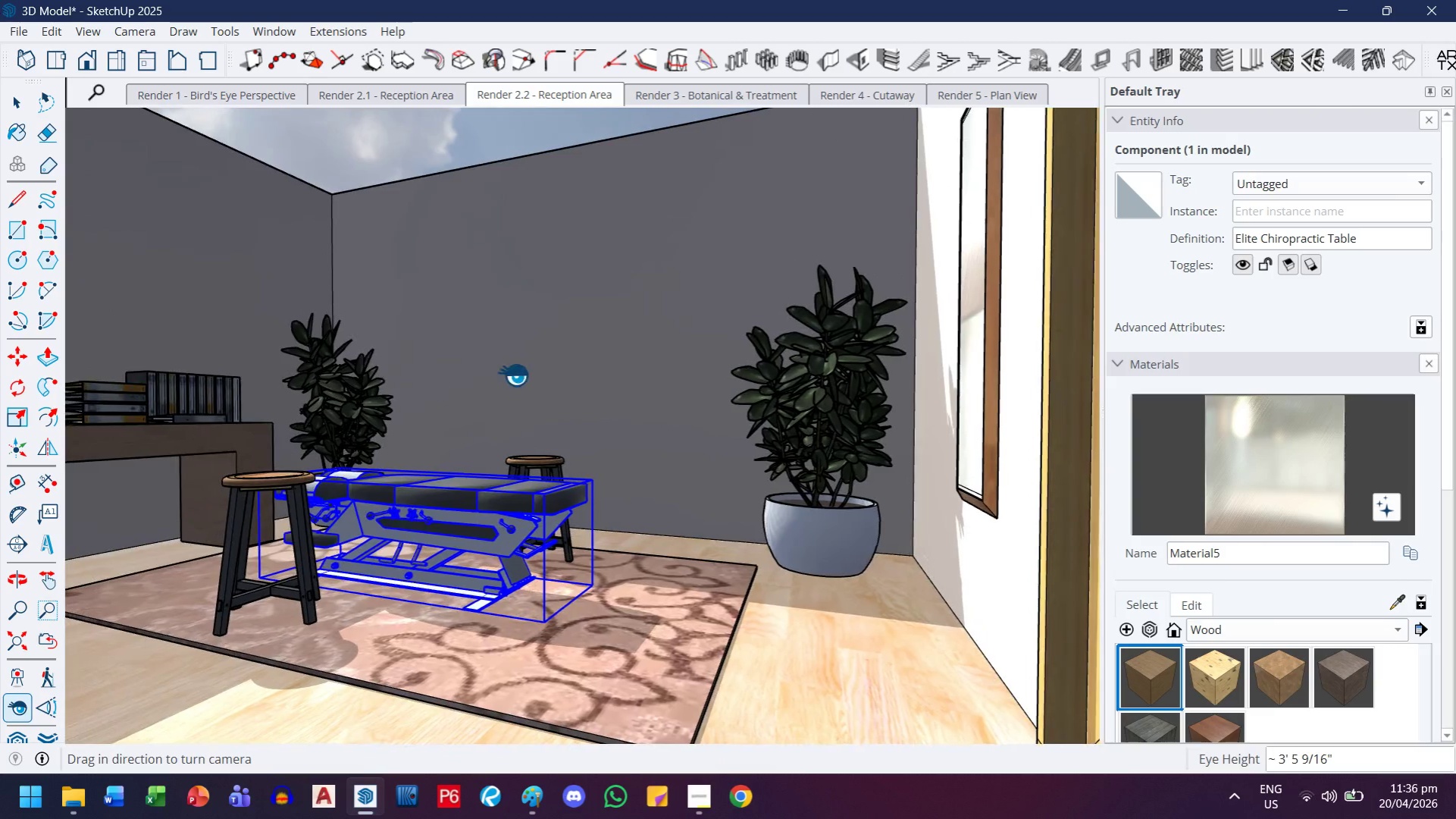 
left_click_drag(start_coordinate=[515, 375], to_coordinate=[374, 378])
 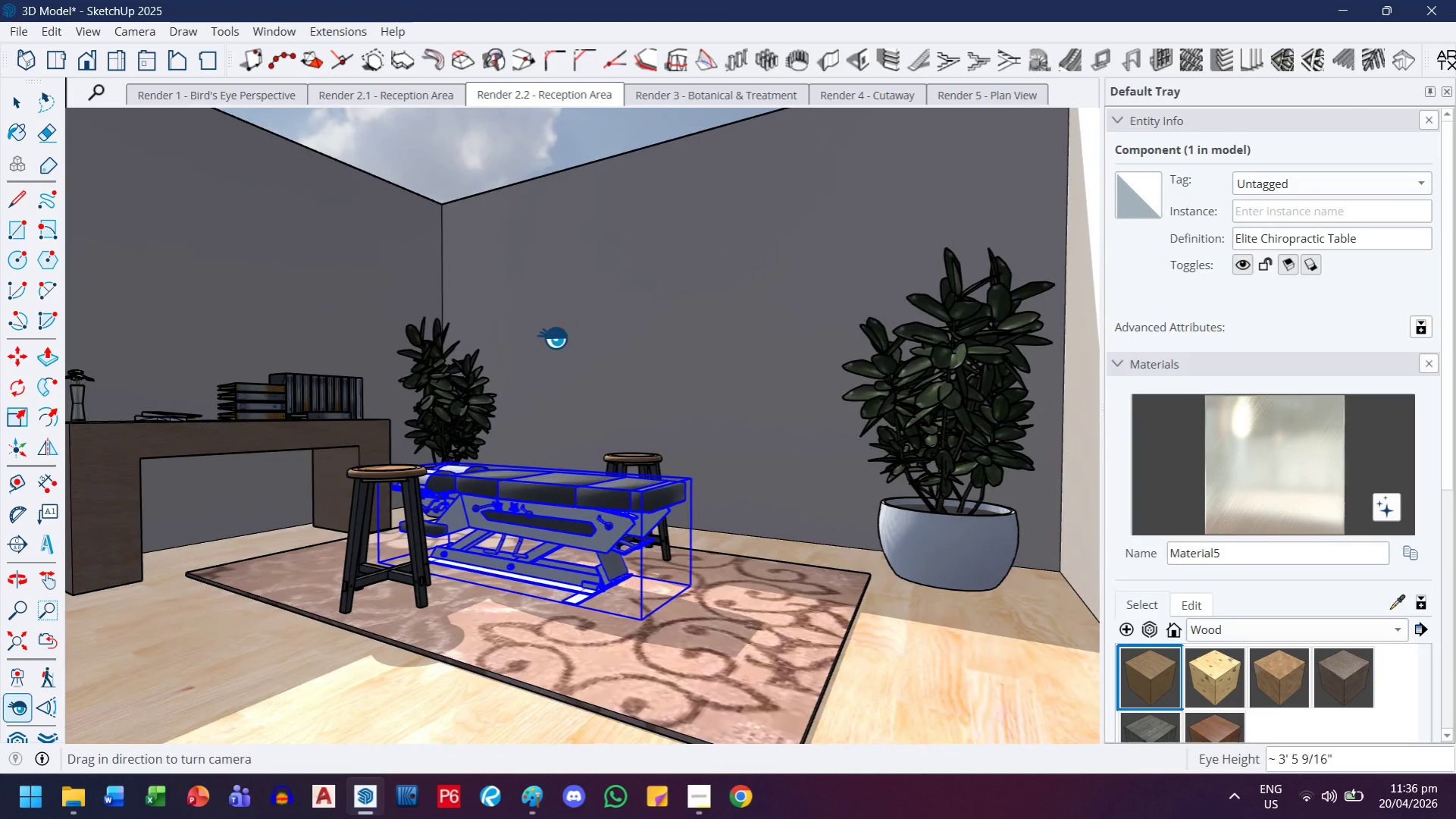 
left_click_drag(start_coordinate=[559, 337], to_coordinate=[442, 354])
 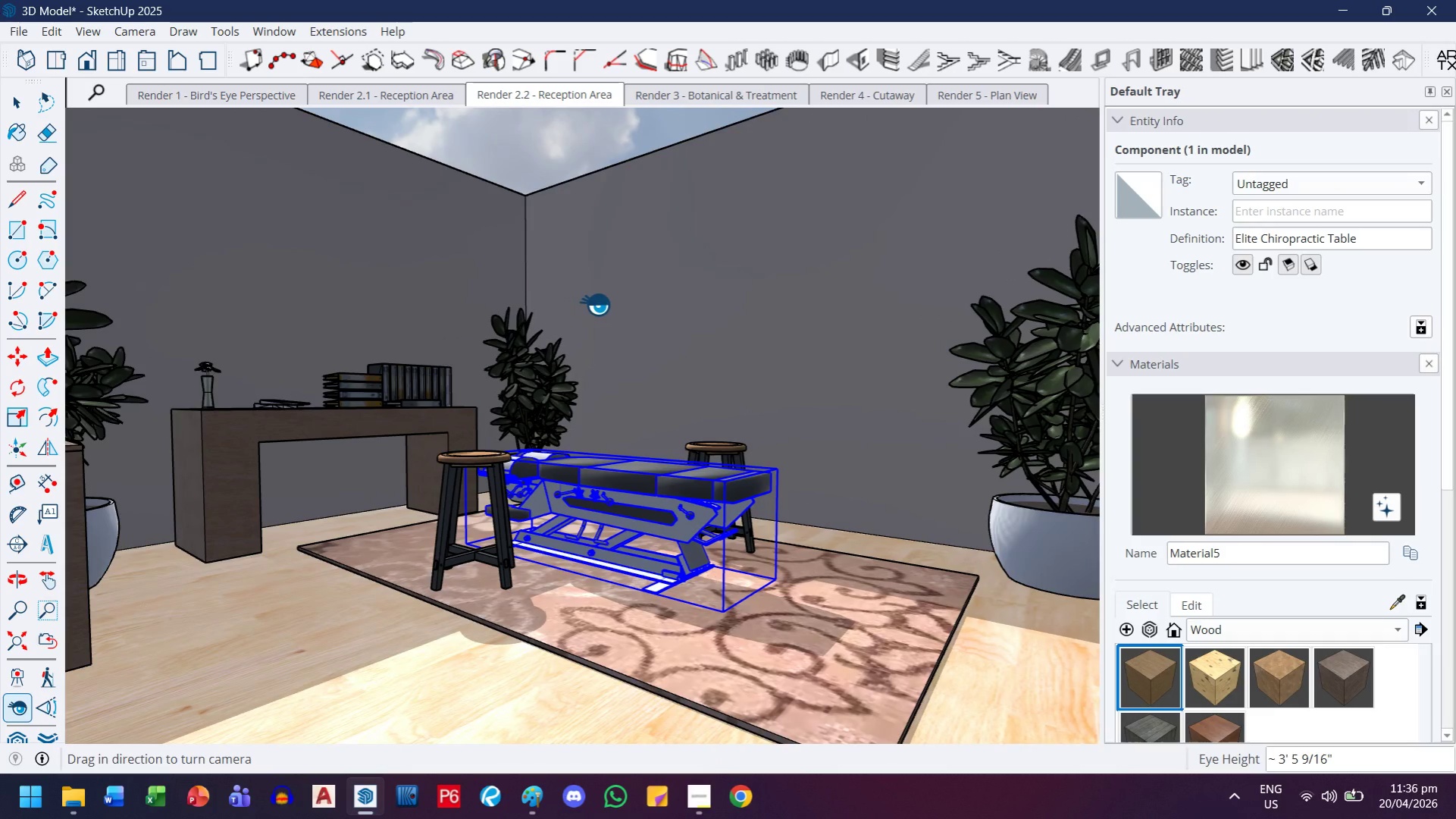 
left_click_drag(start_coordinate=[593, 304], to_coordinate=[576, 308])
 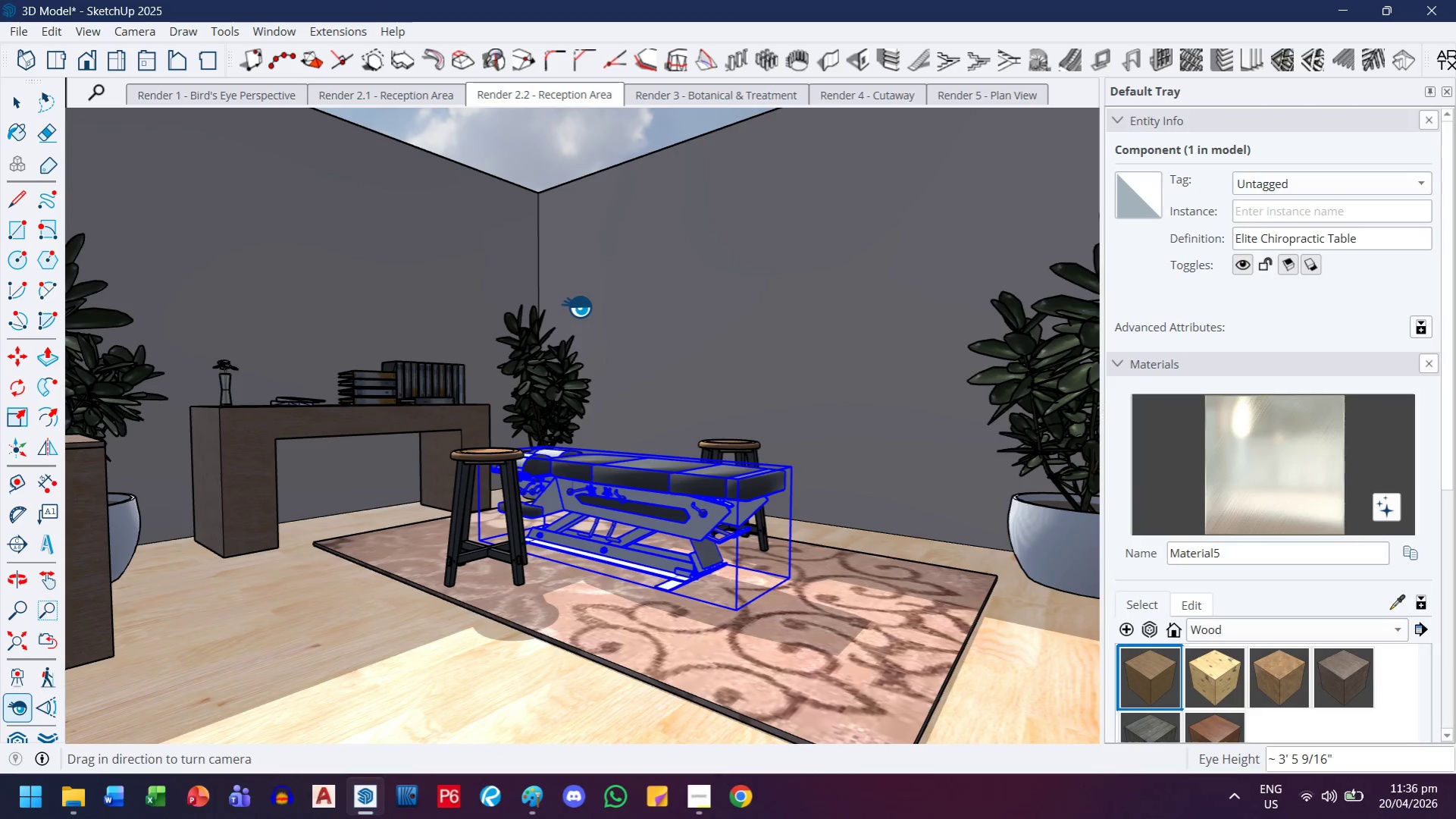 
scroll: coordinate [577, 306], scroll_direction: down, amount: 1.0
 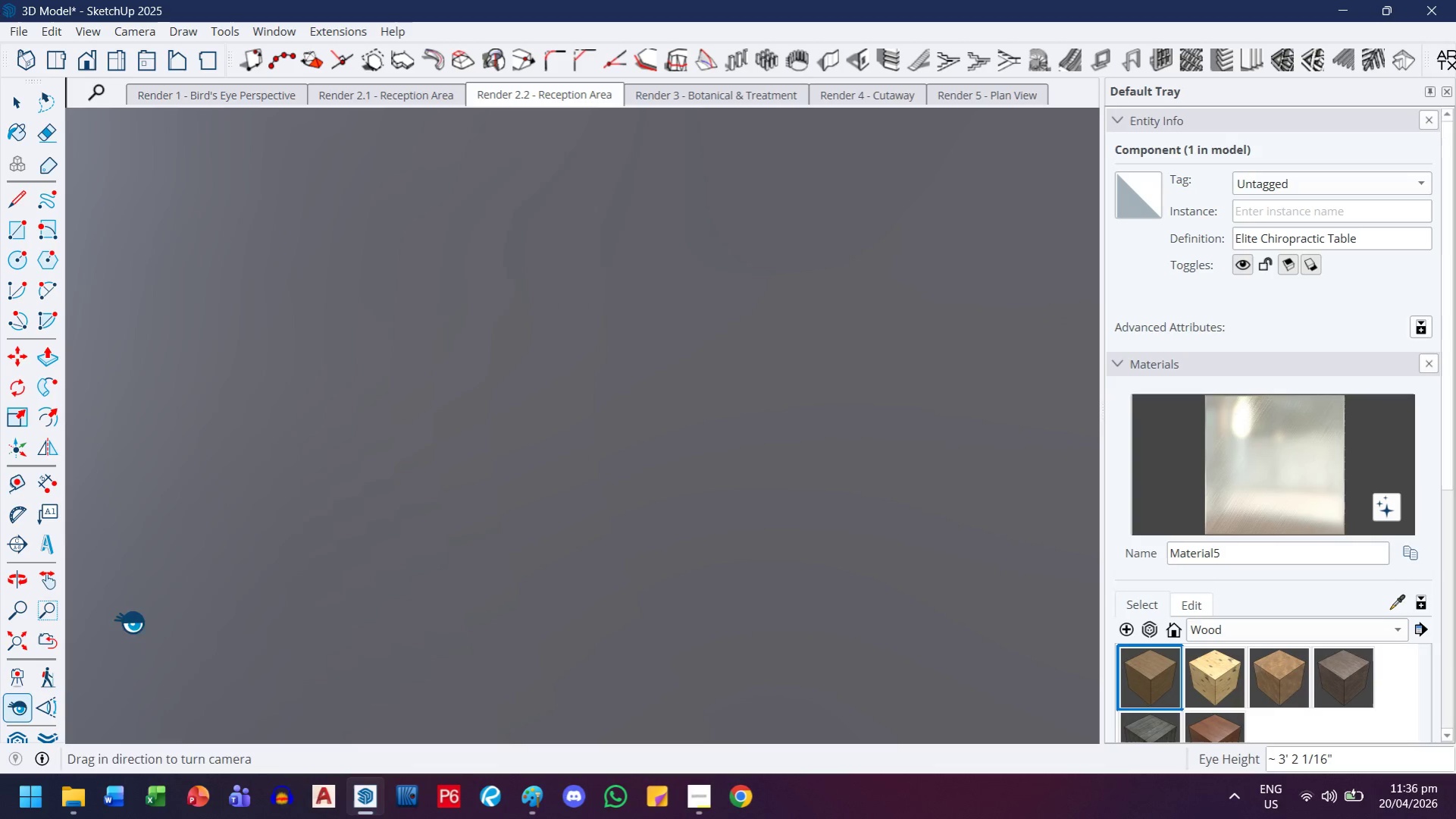 
mouse_move([18, 641])
 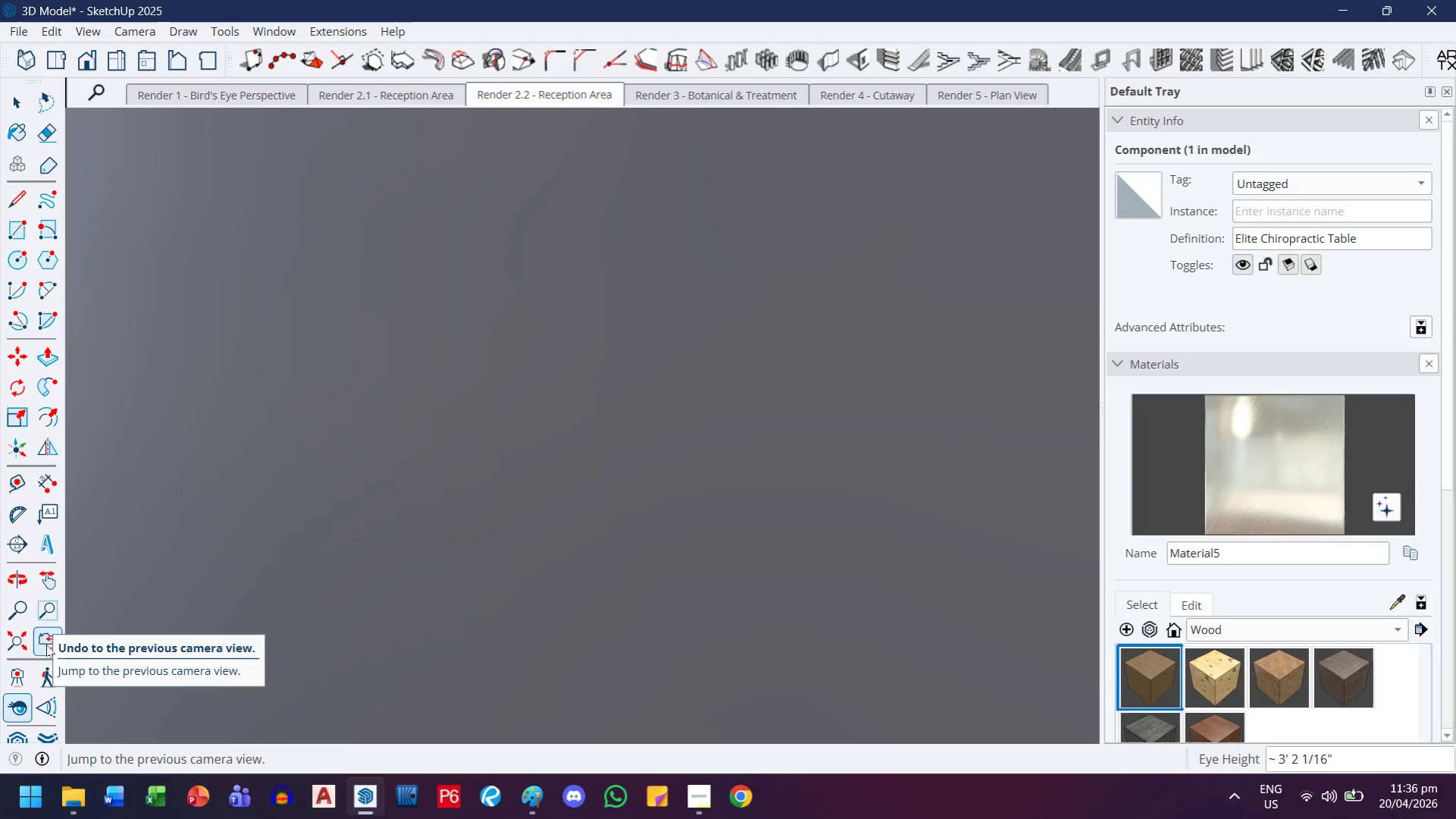 
left_click([46, 648])
 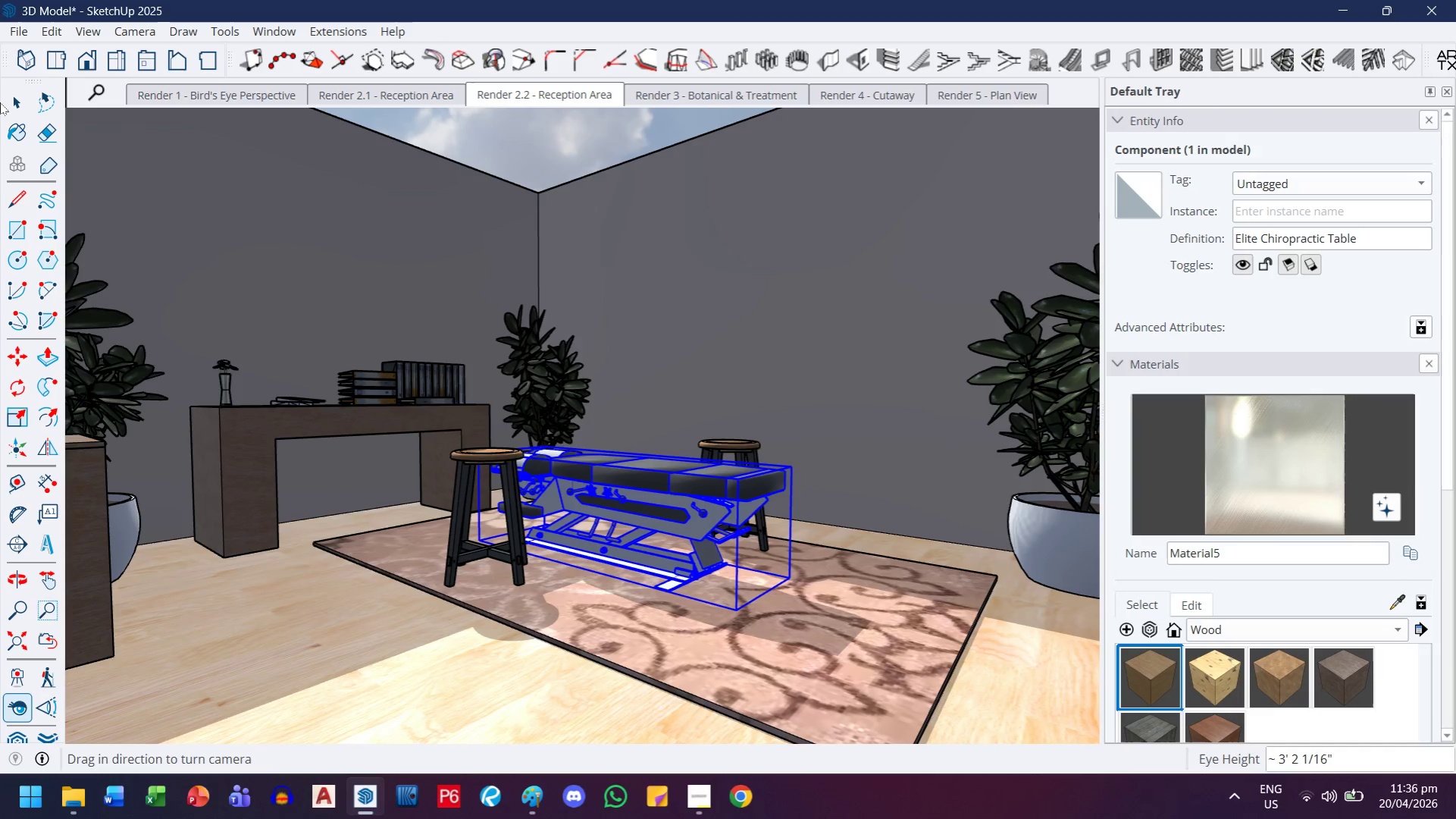 
left_click([8, 103])
 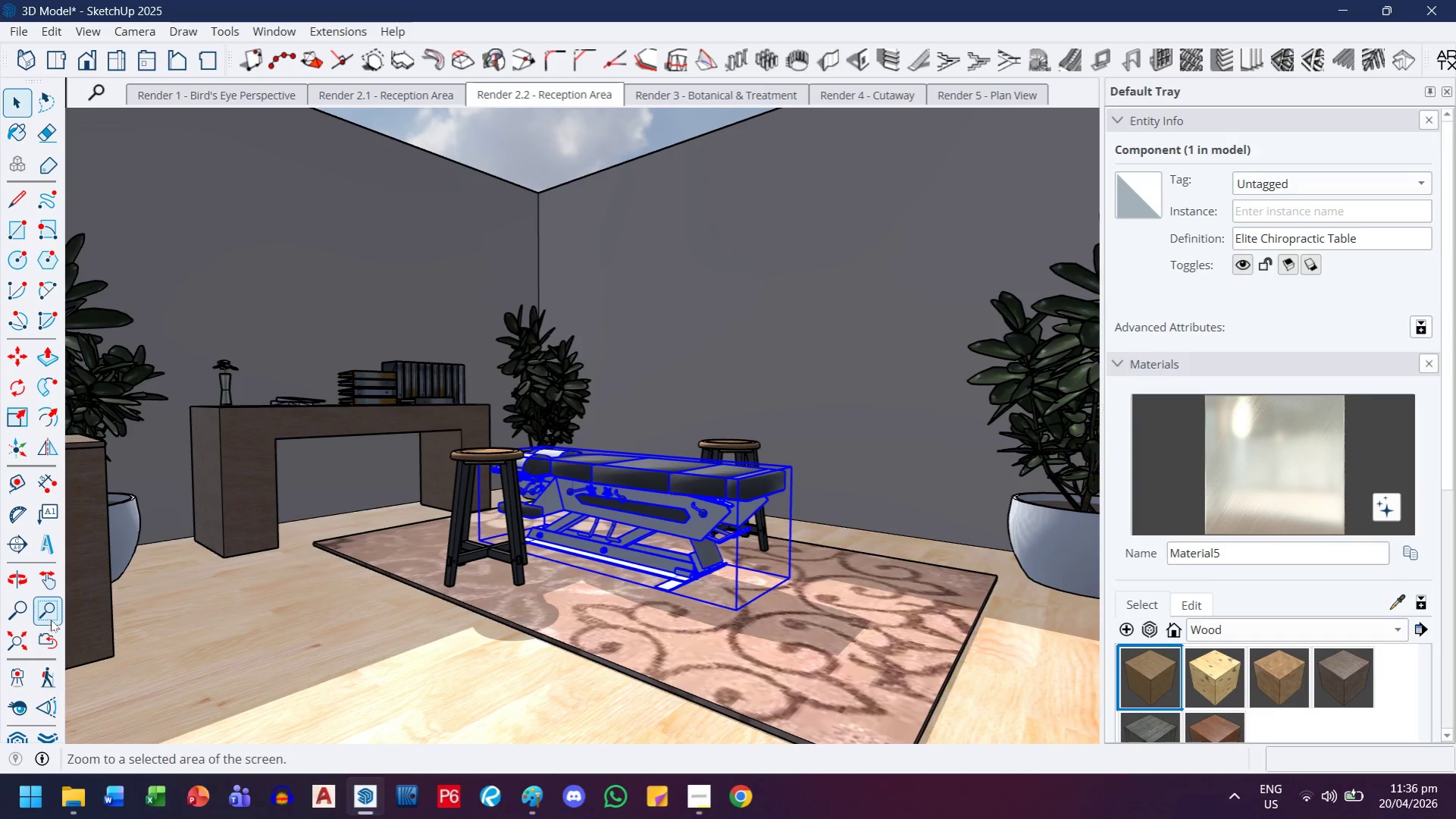 
left_click_drag(start_coordinate=[453, 583], to_coordinate=[467, 524])
 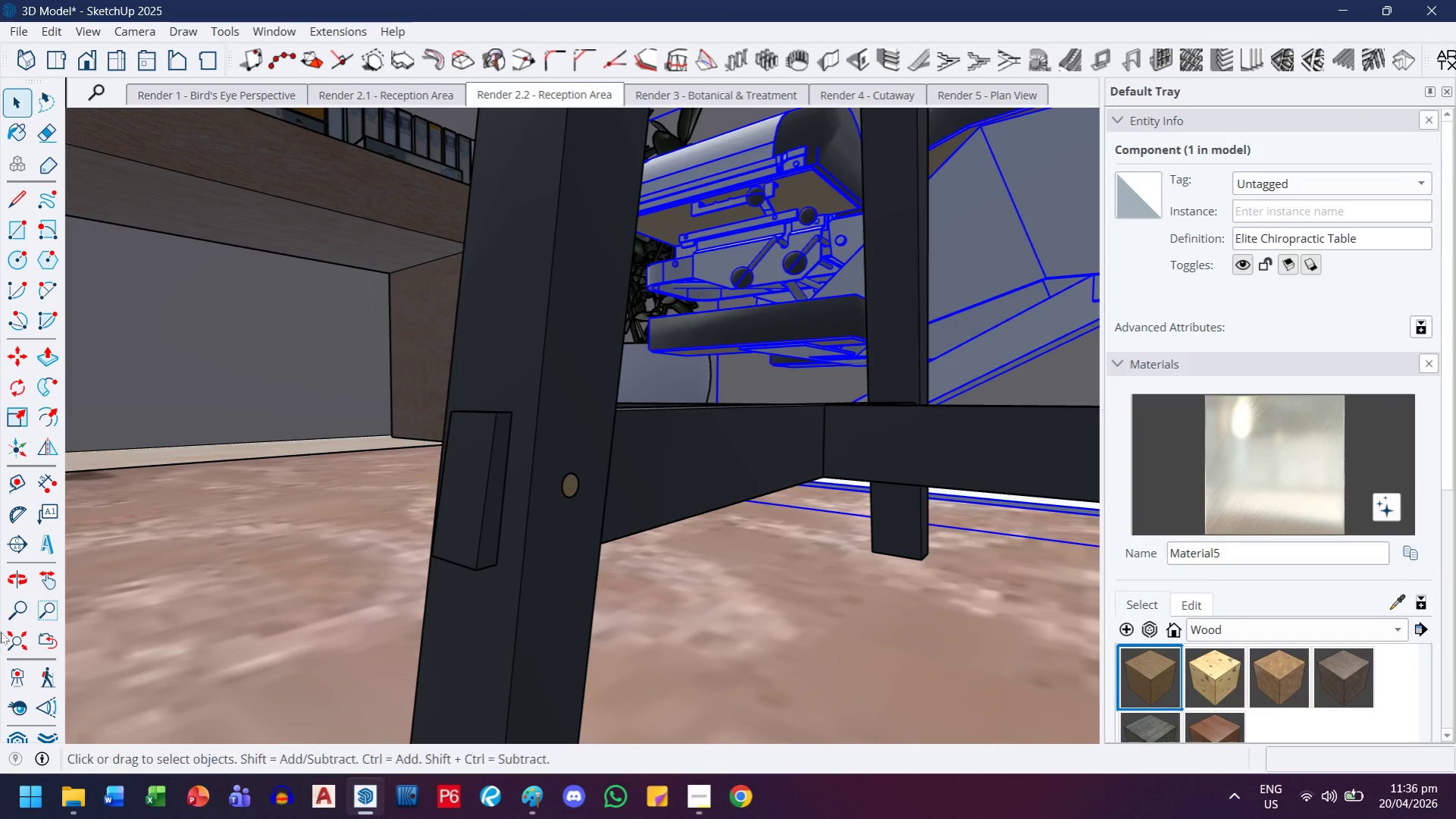 
left_click_drag(start_coordinate=[39, 640], to_coordinate=[44, 632])
 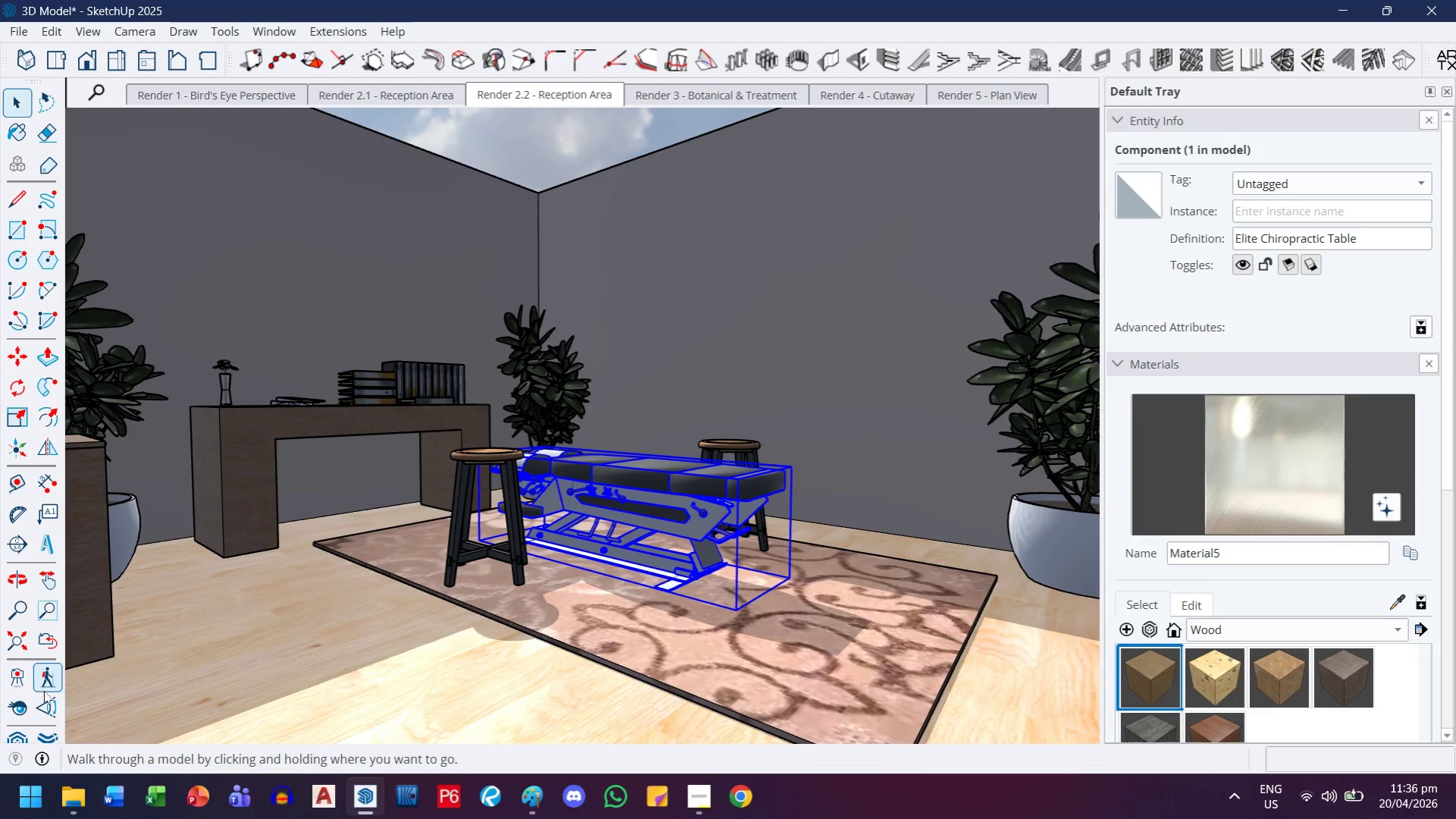 
left_click([44, 701])
 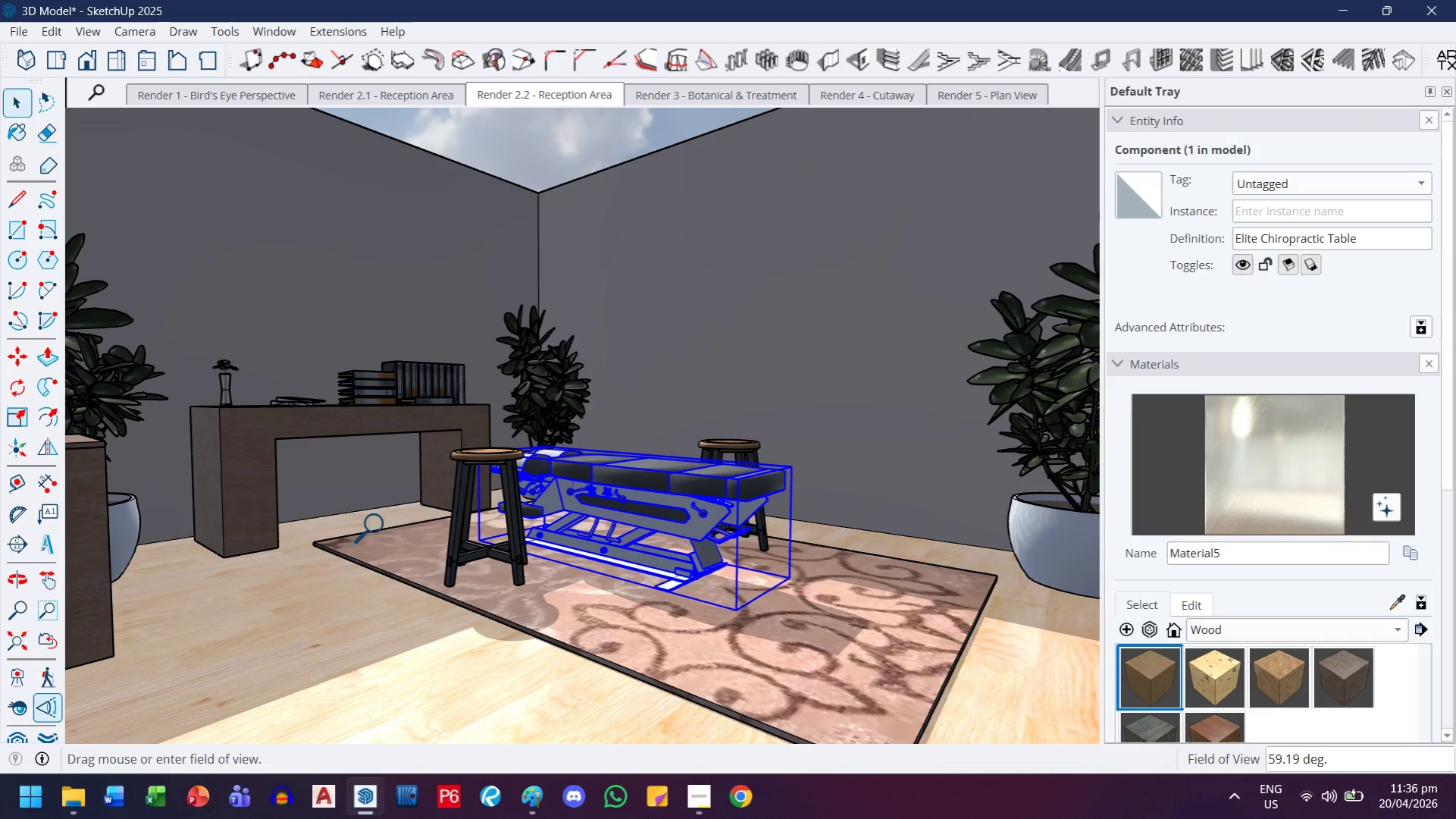 
left_click_drag(start_coordinate=[384, 522], to_coordinate=[414, 457])
 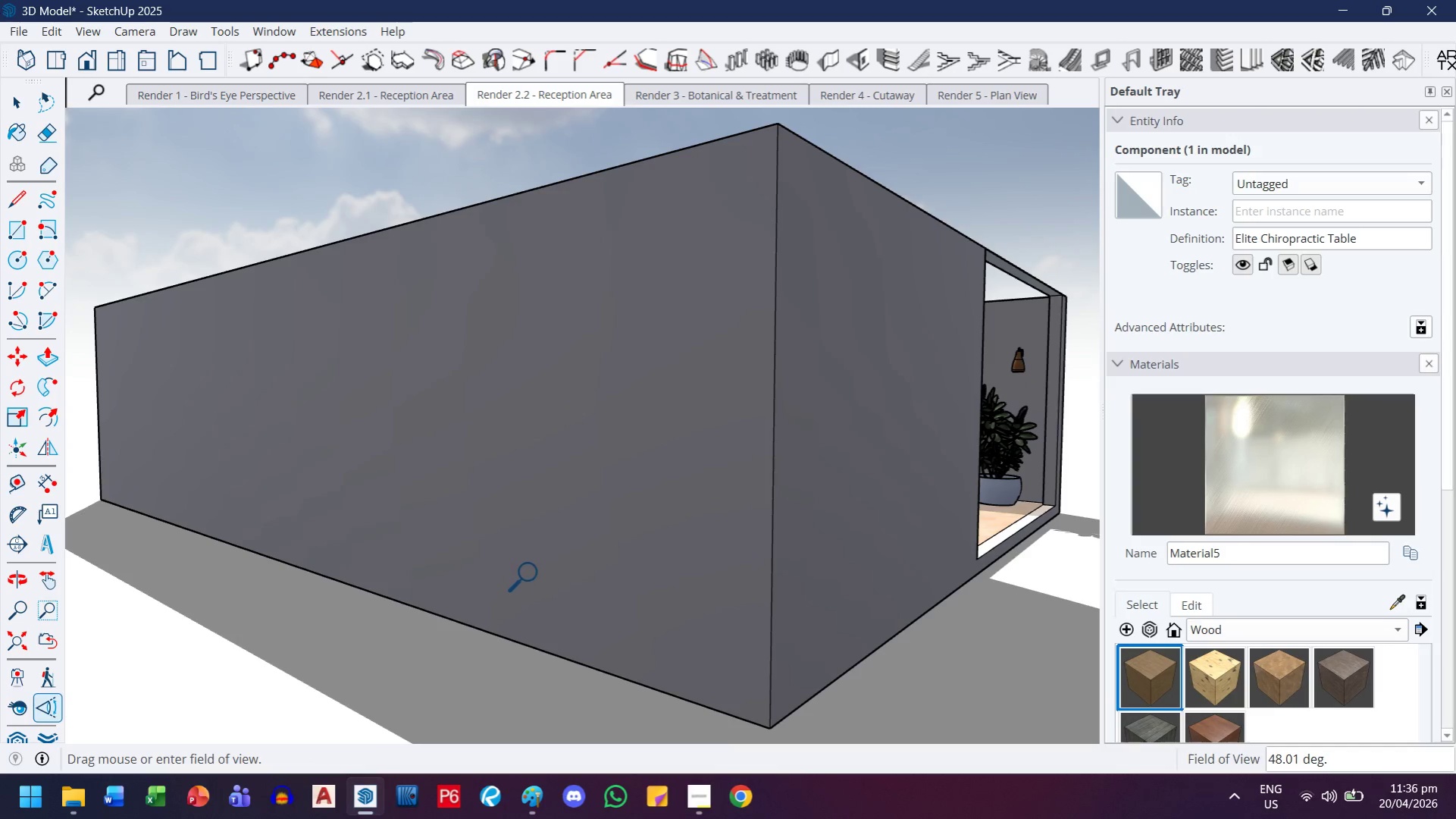 
scroll: coordinate [659, 633], scroll_direction: down, amount: 2.0
 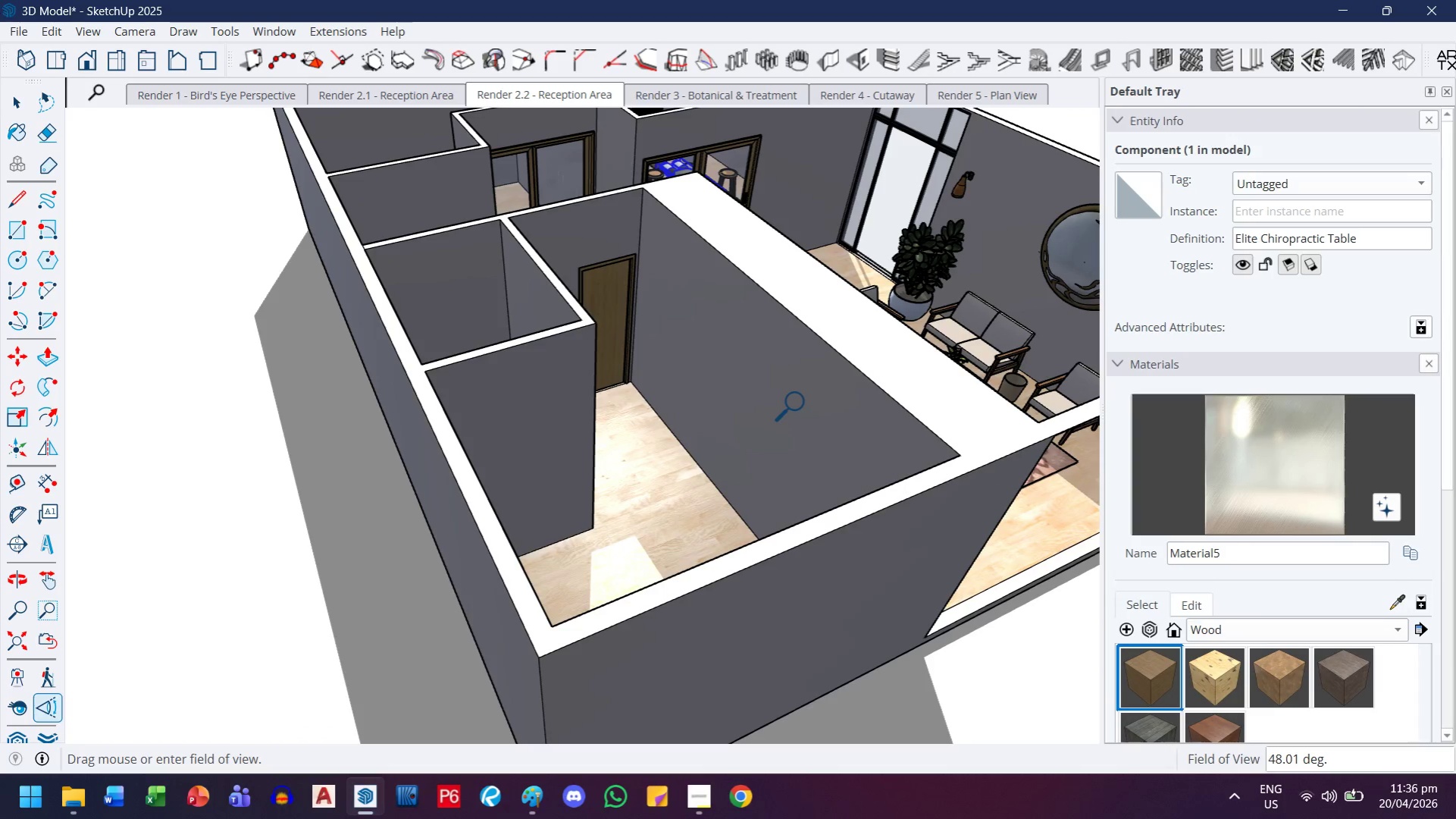 
key(H)
 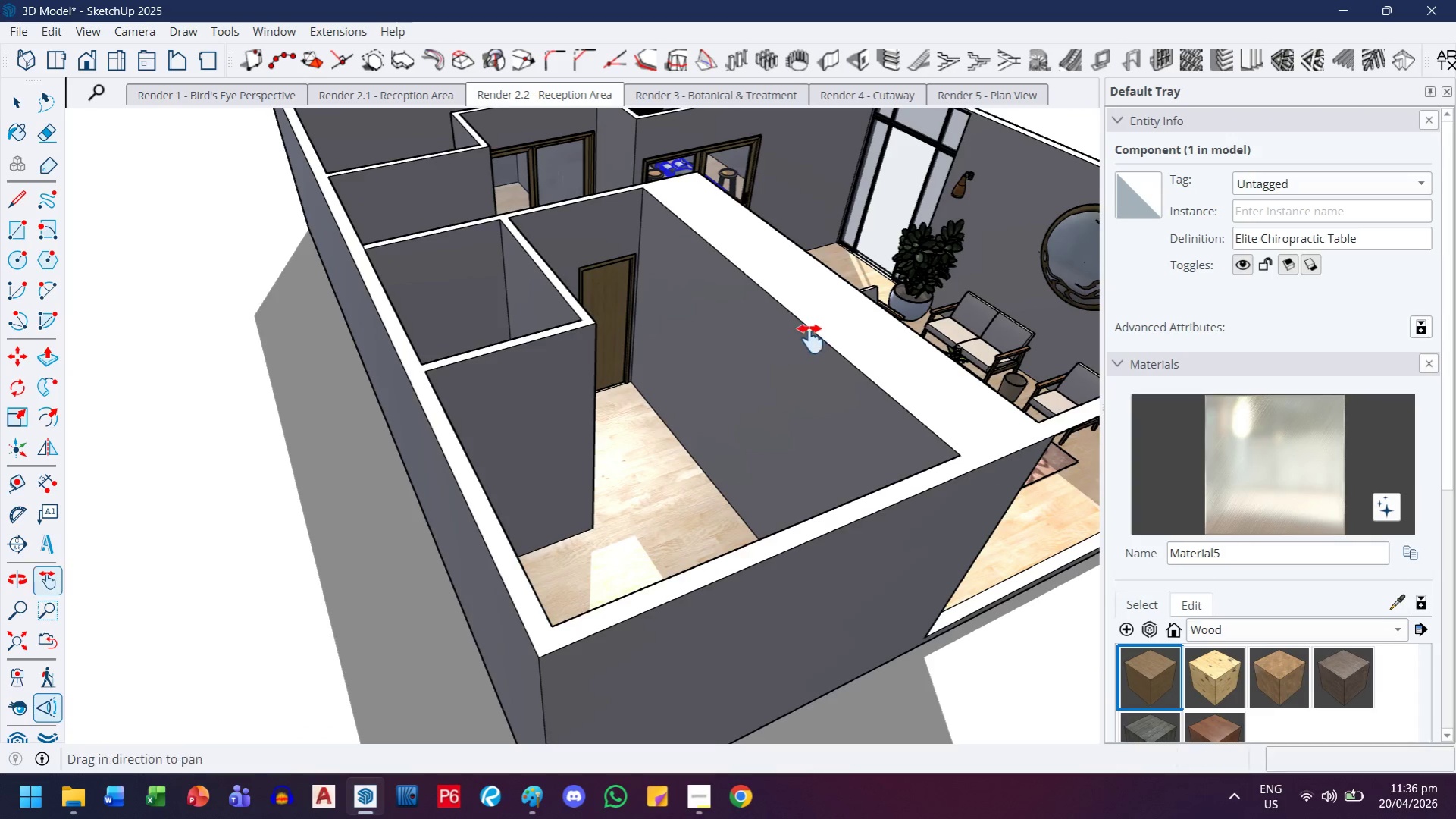 
left_click_drag(start_coordinate=[810, 339], to_coordinate=[734, 551])
 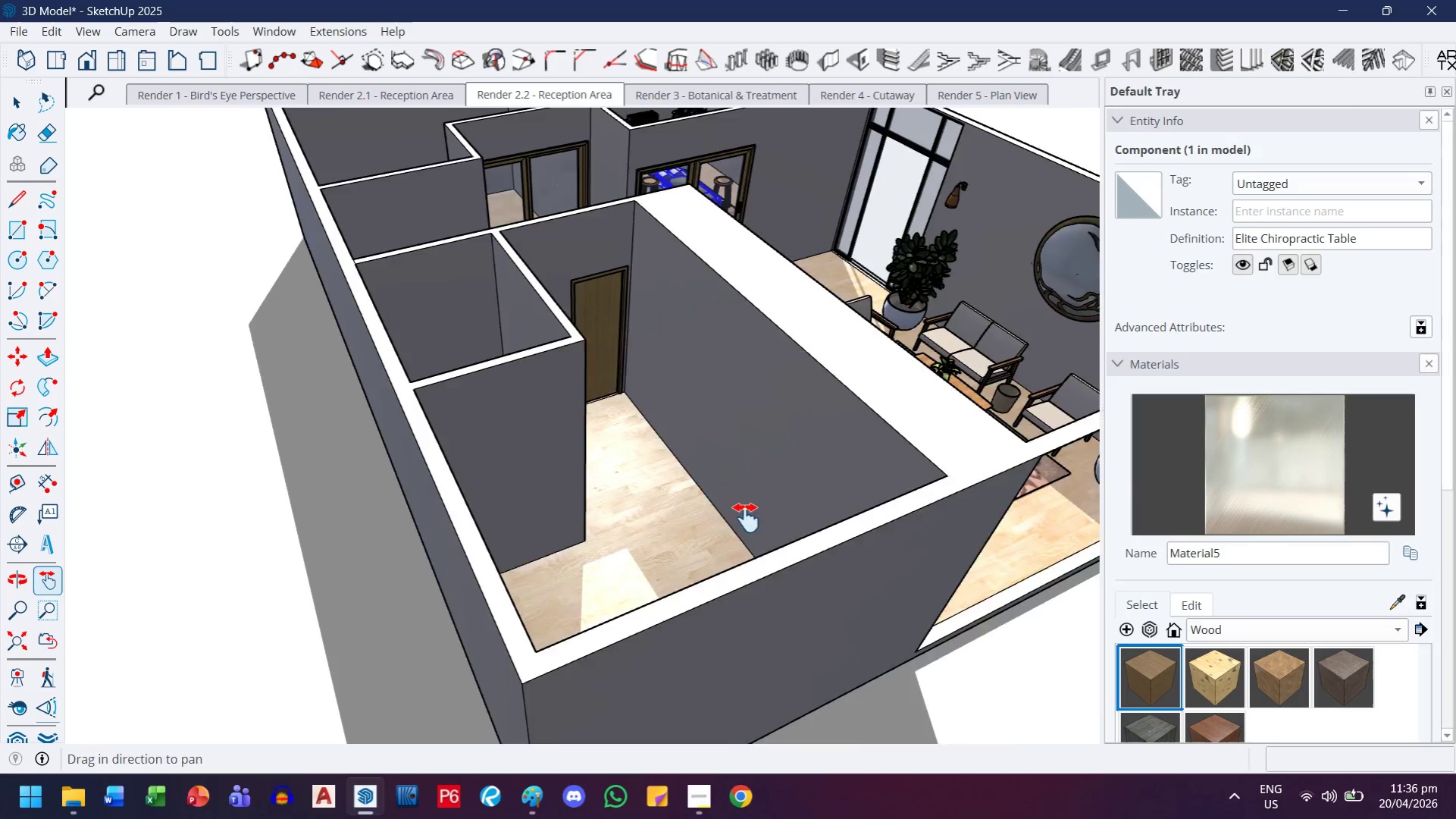 
scroll: coordinate [760, 511], scroll_direction: down, amount: 1.0
 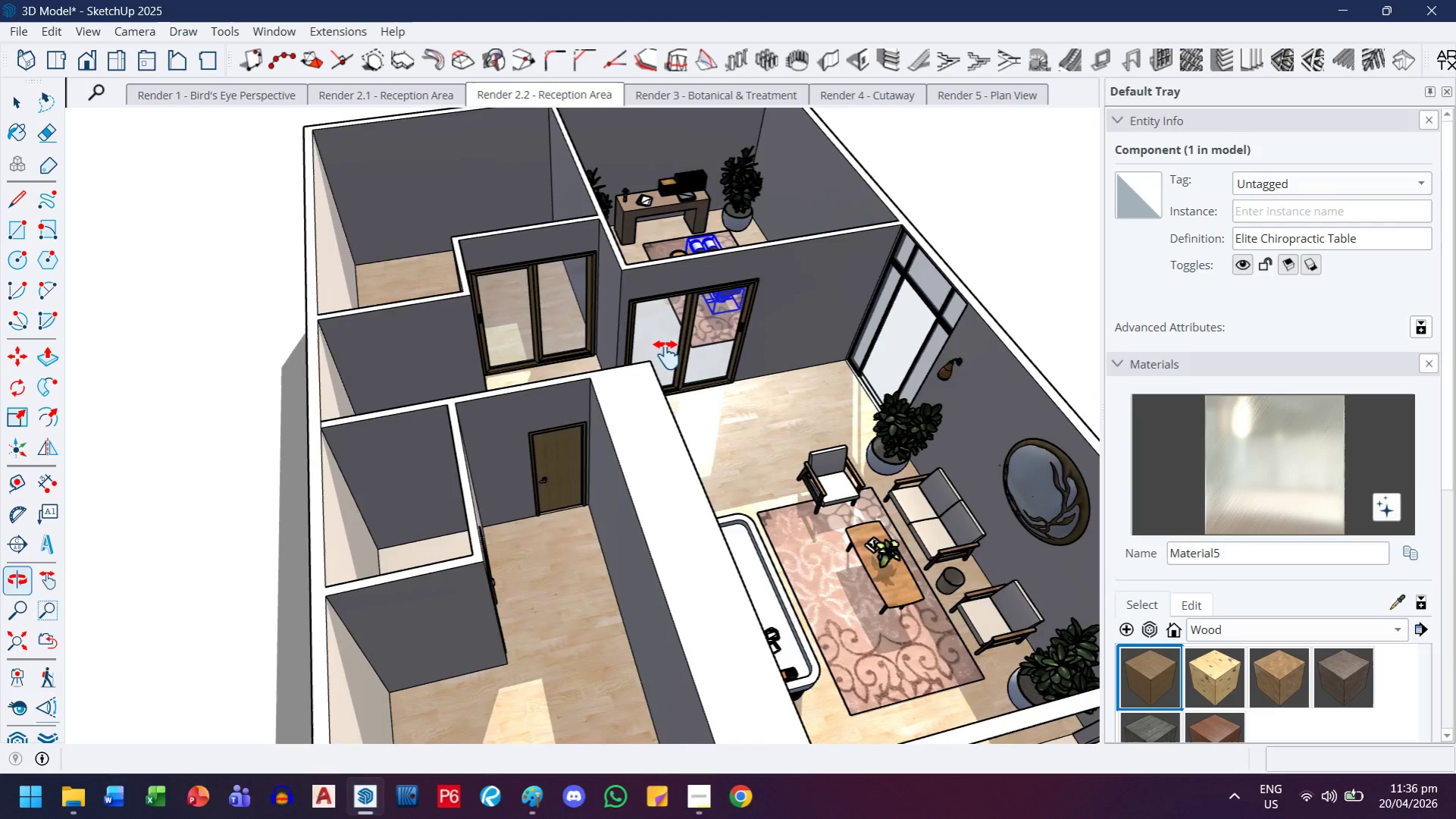 
left_click_drag(start_coordinate=[650, 394], to_coordinate=[565, 529])
 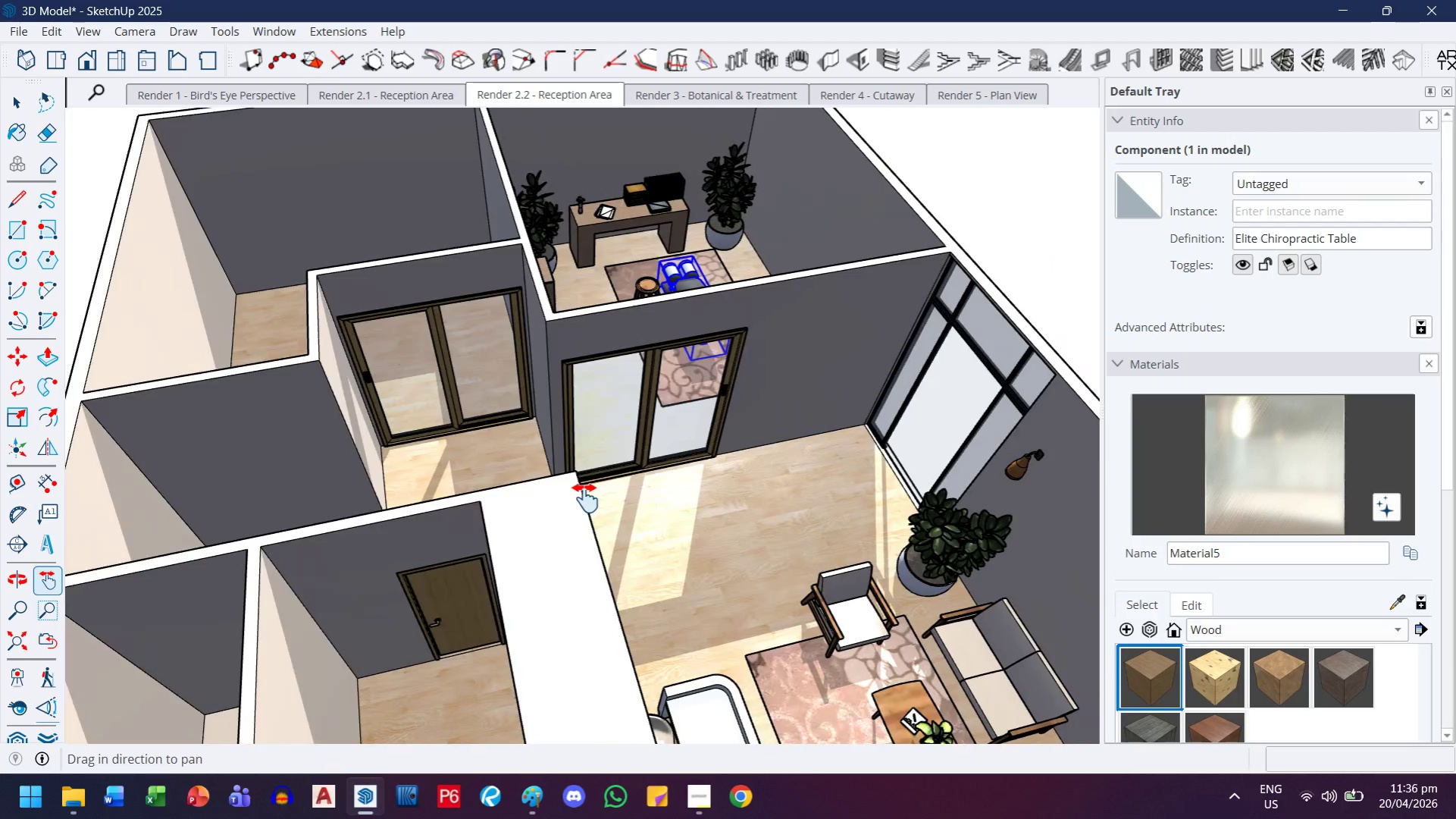 
scroll: coordinate [589, 492], scroll_direction: up, amount: 6.0
 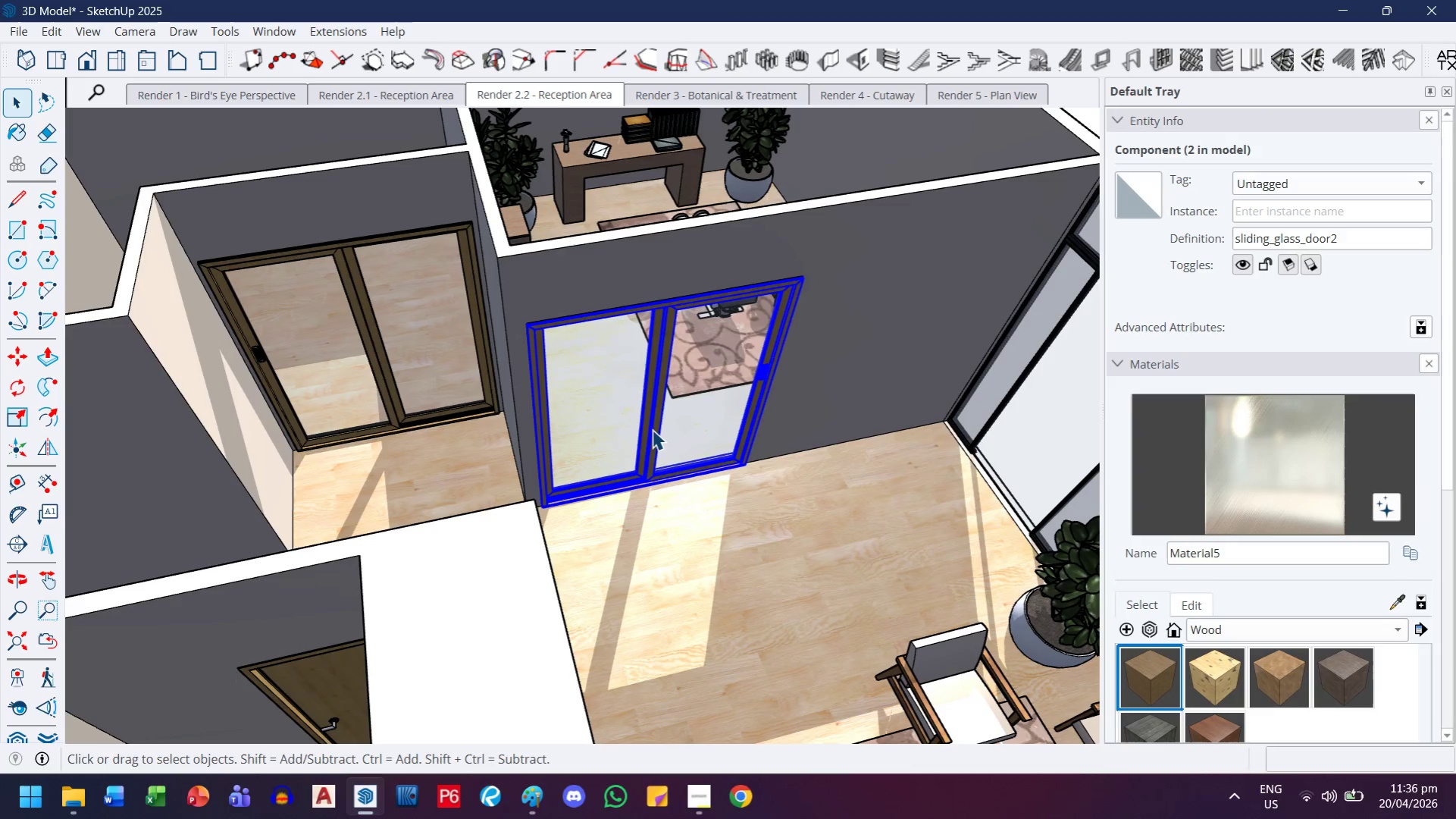 
right_click([652, 429])
 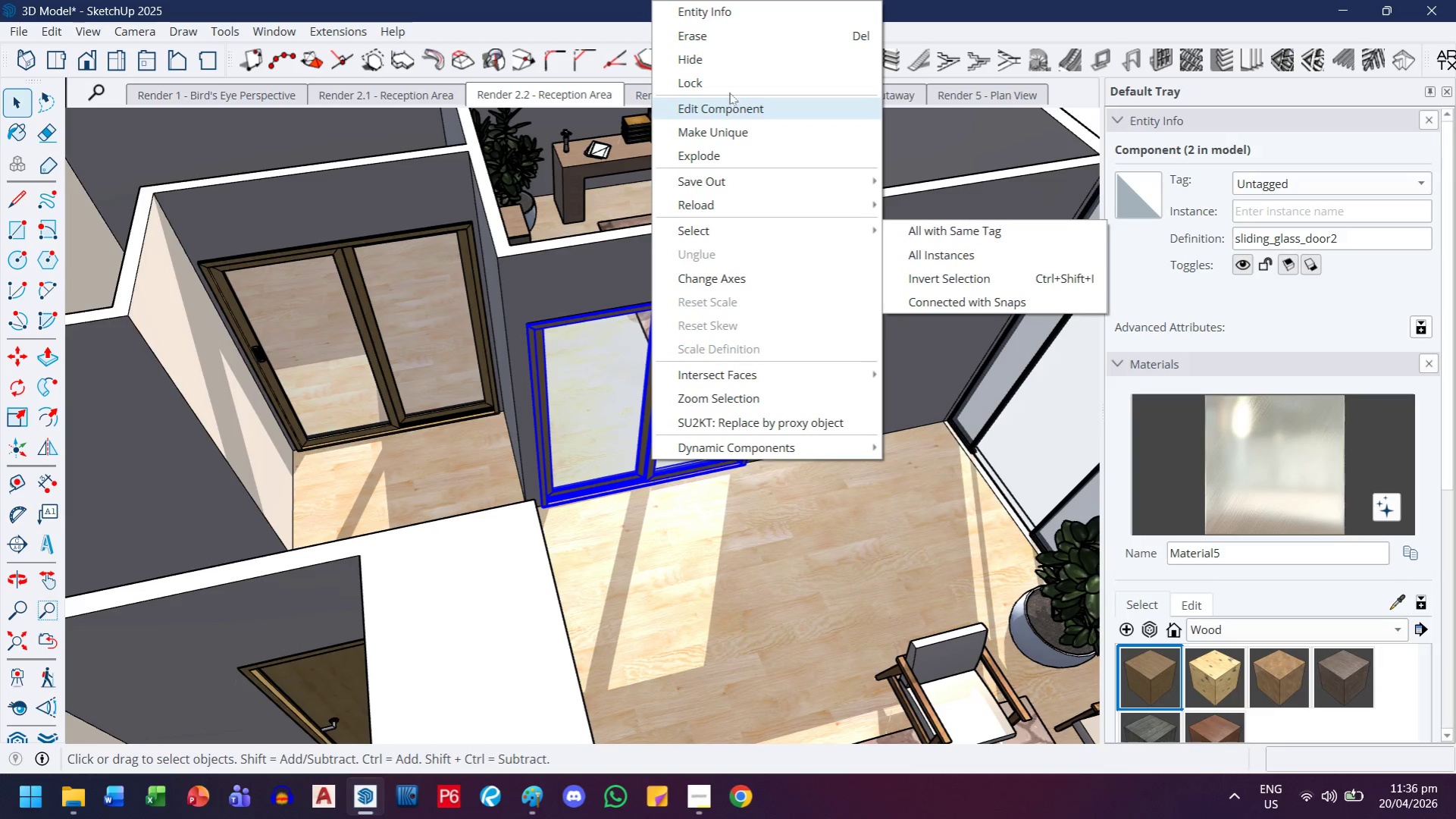 
left_click([732, 64])
 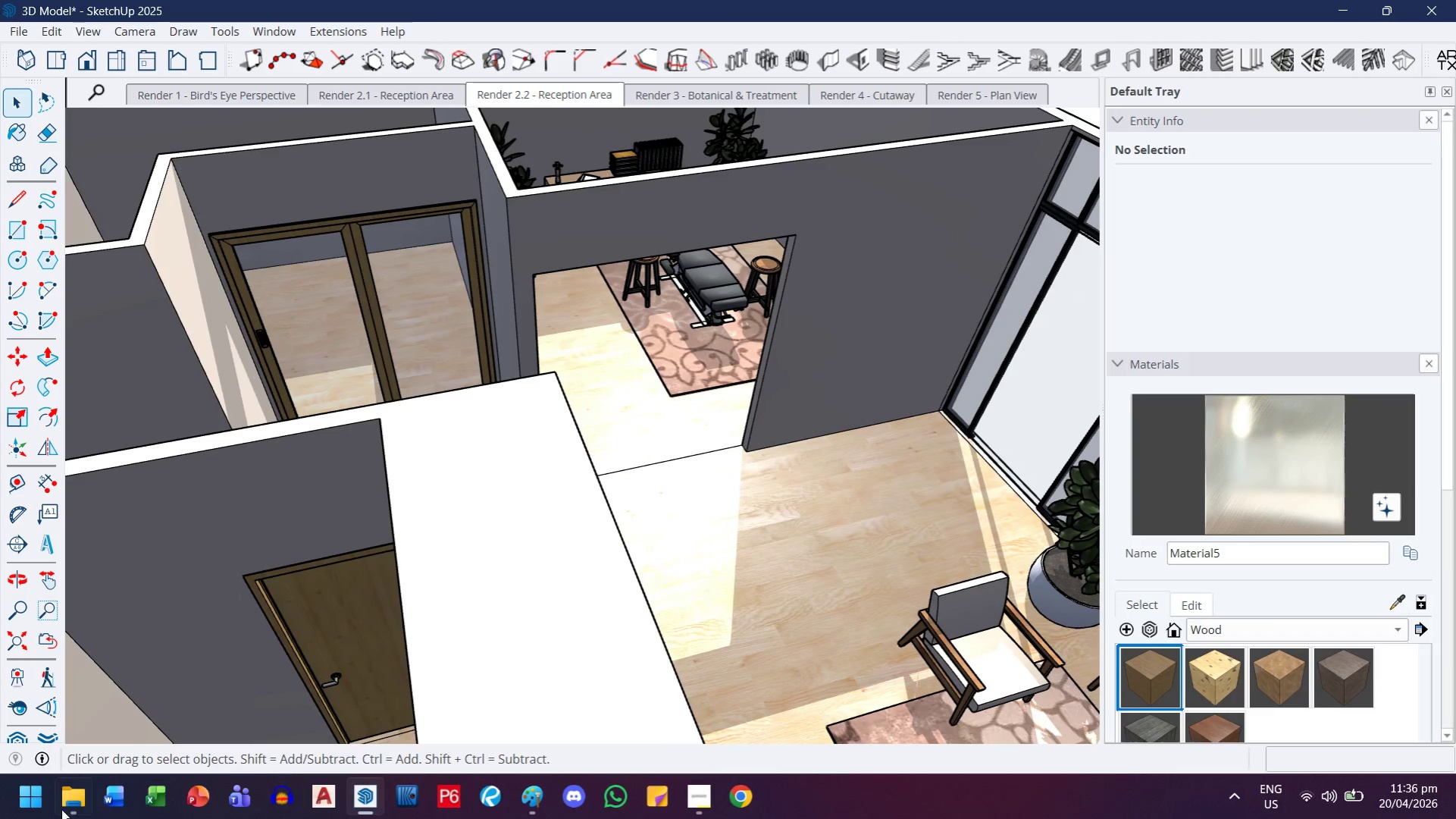 
left_click([8, 687])
 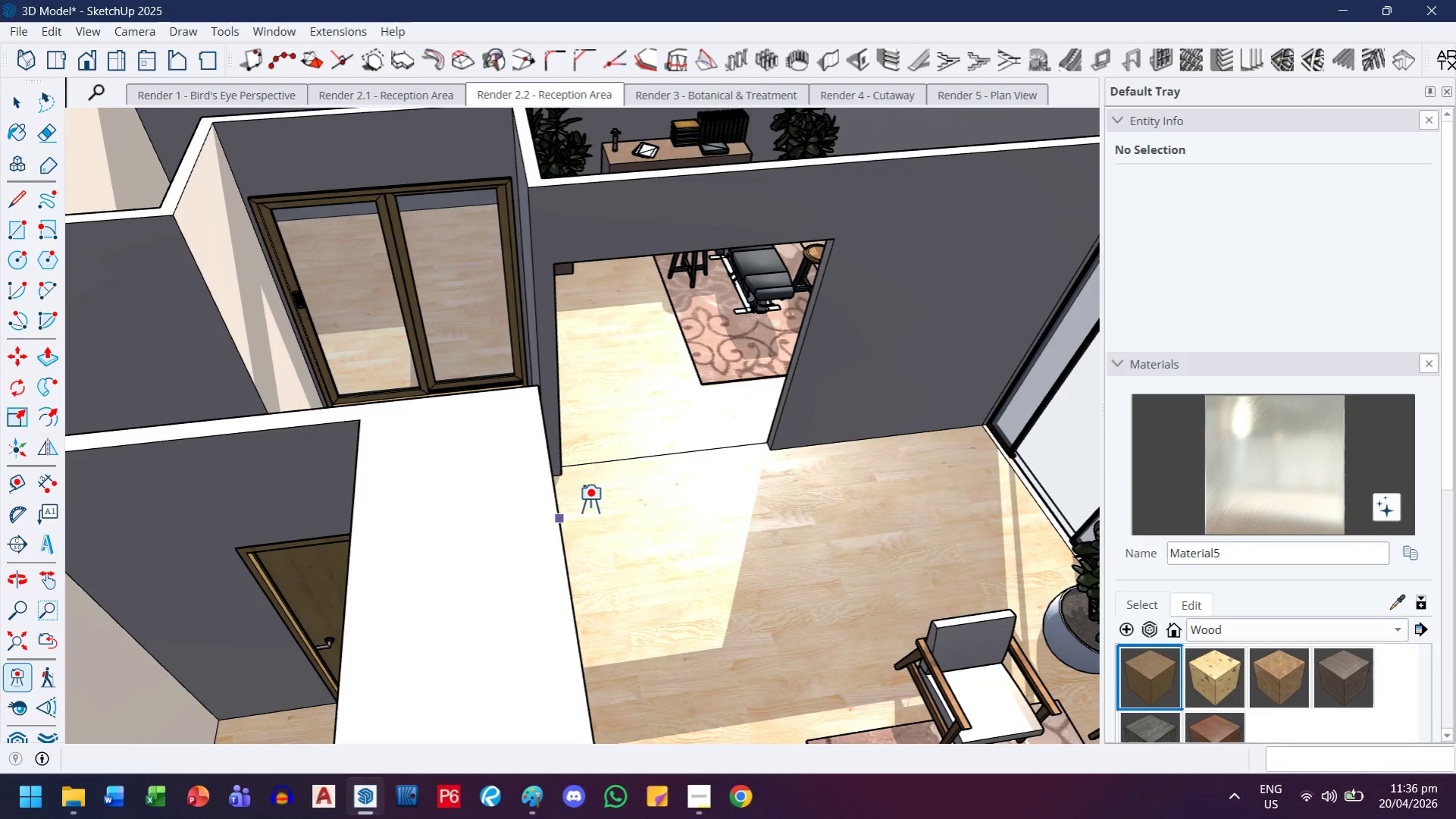 
left_click_drag(start_coordinate=[614, 483], to_coordinate=[629, 450])
 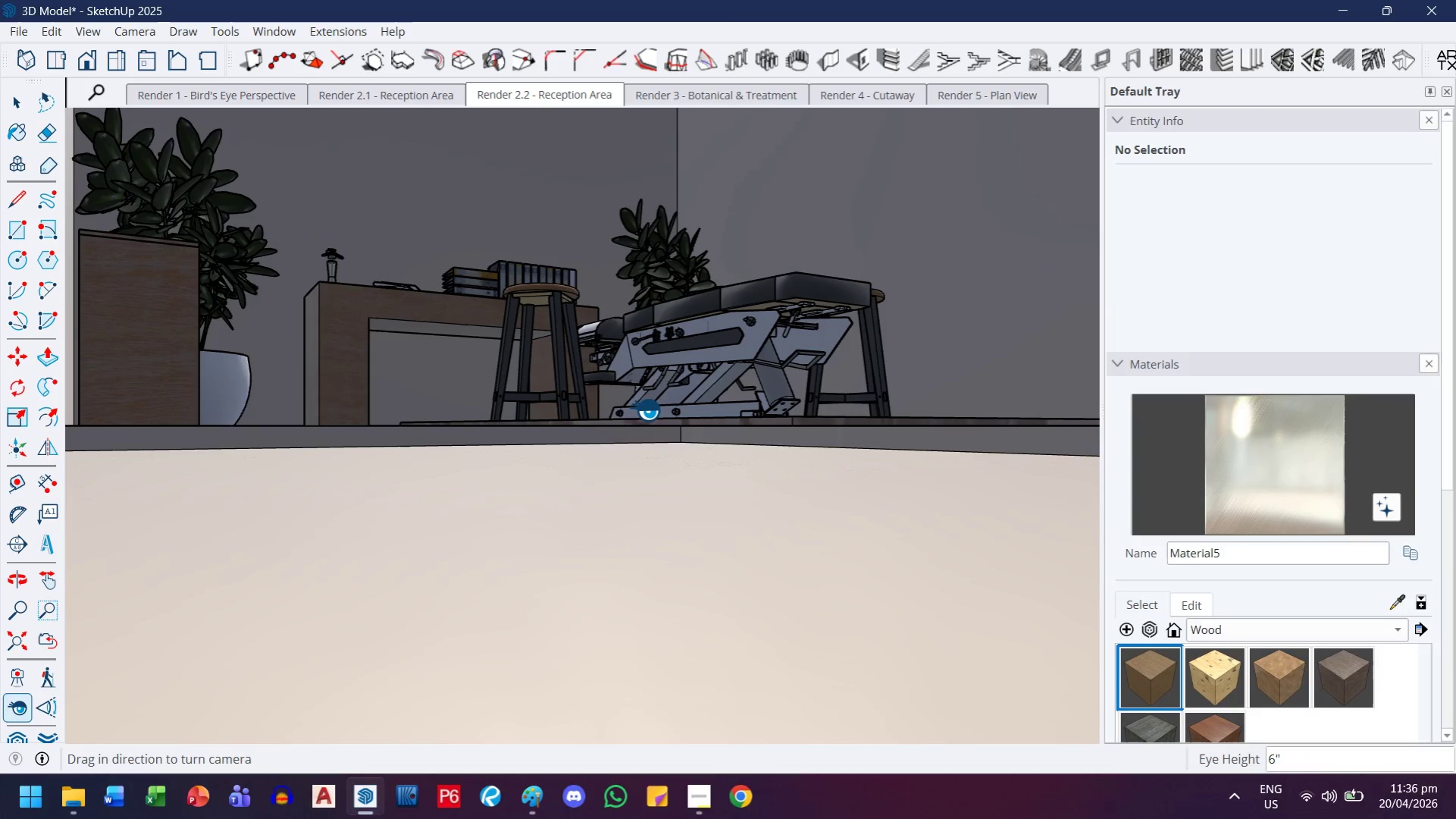 
scroll: coordinate [645, 410], scroll_direction: down, amount: 1.0
 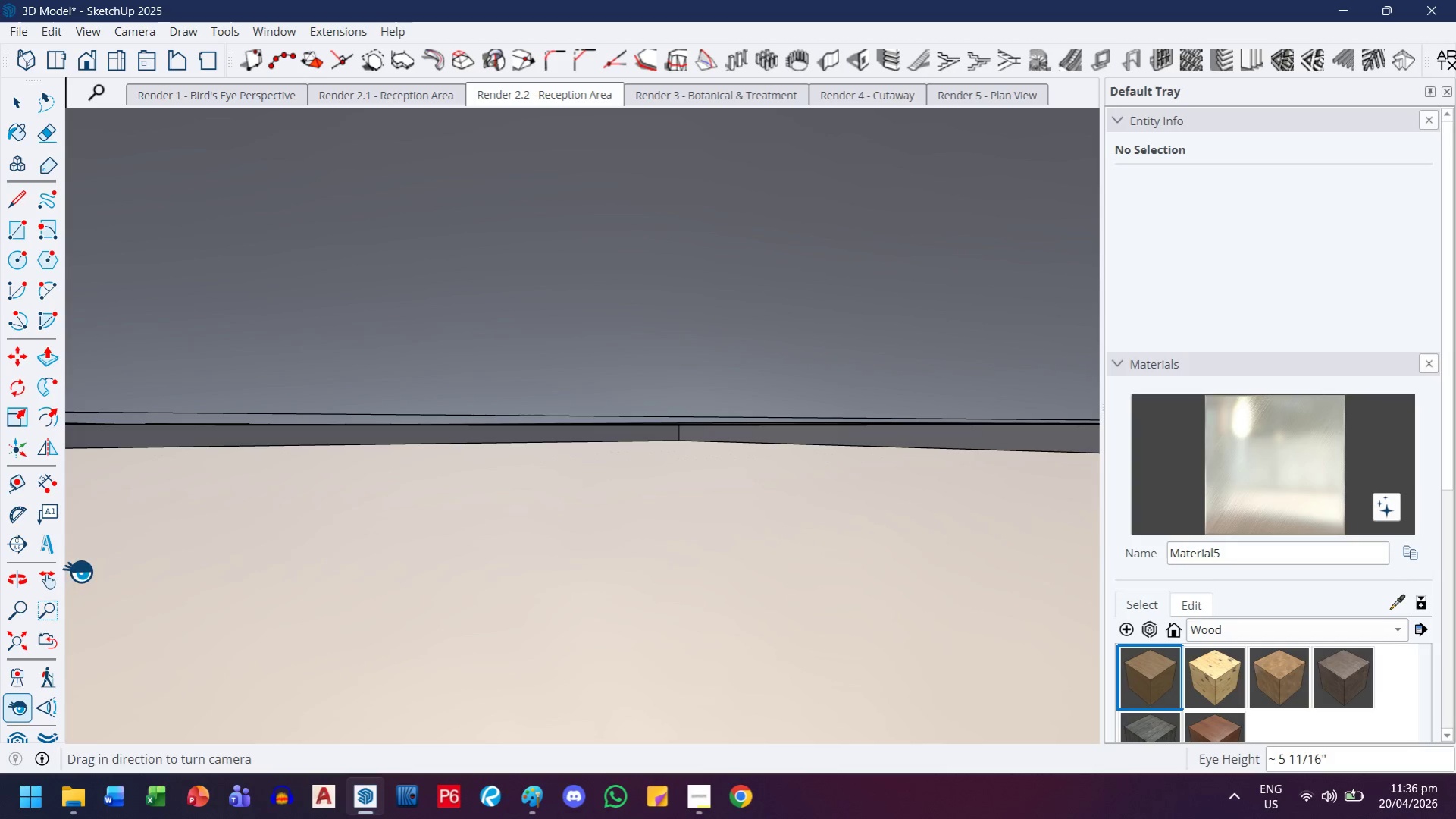 
key(Control+ControlLeft)
 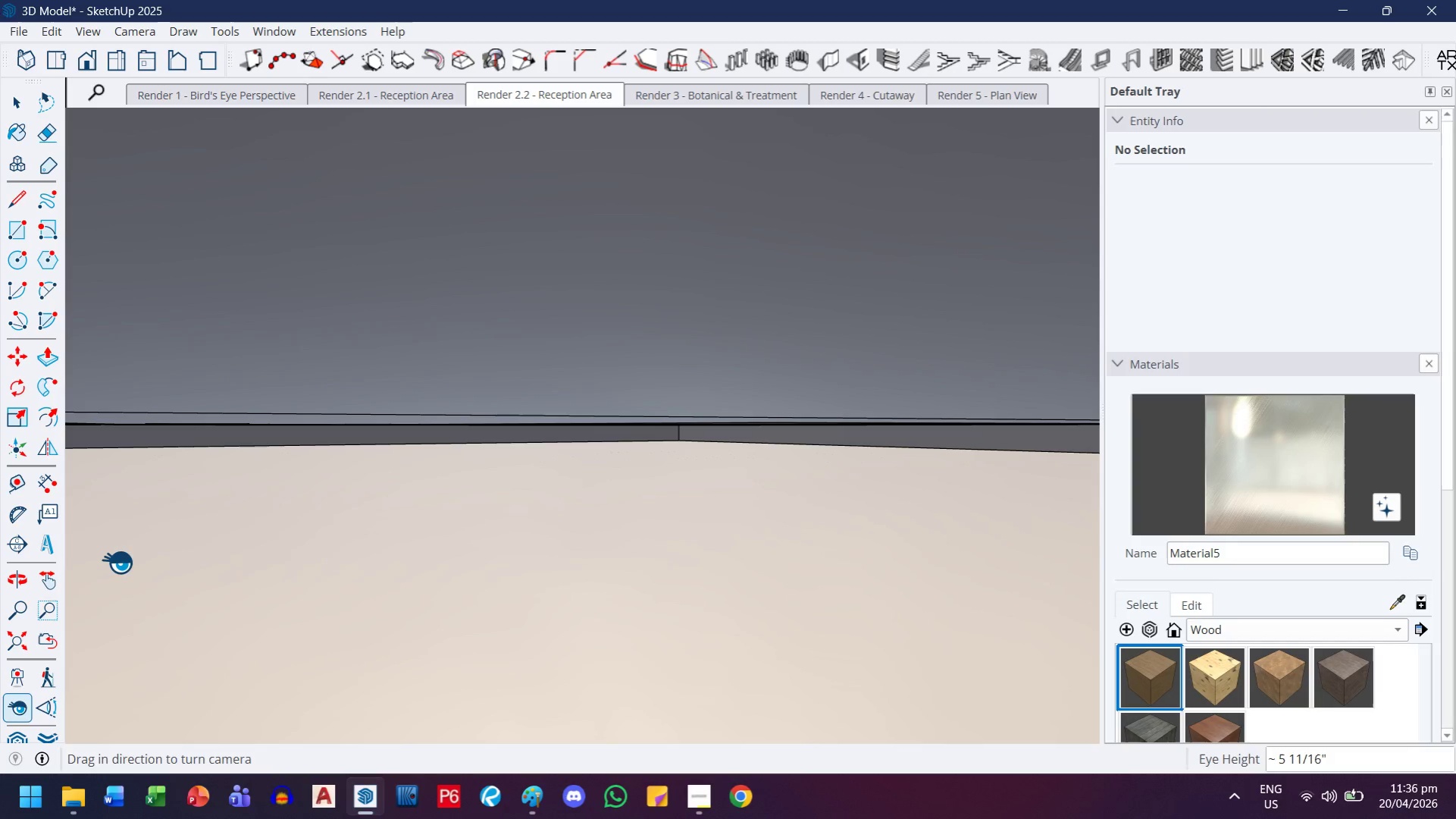 
key(Control+Shift+ShiftLeft)
 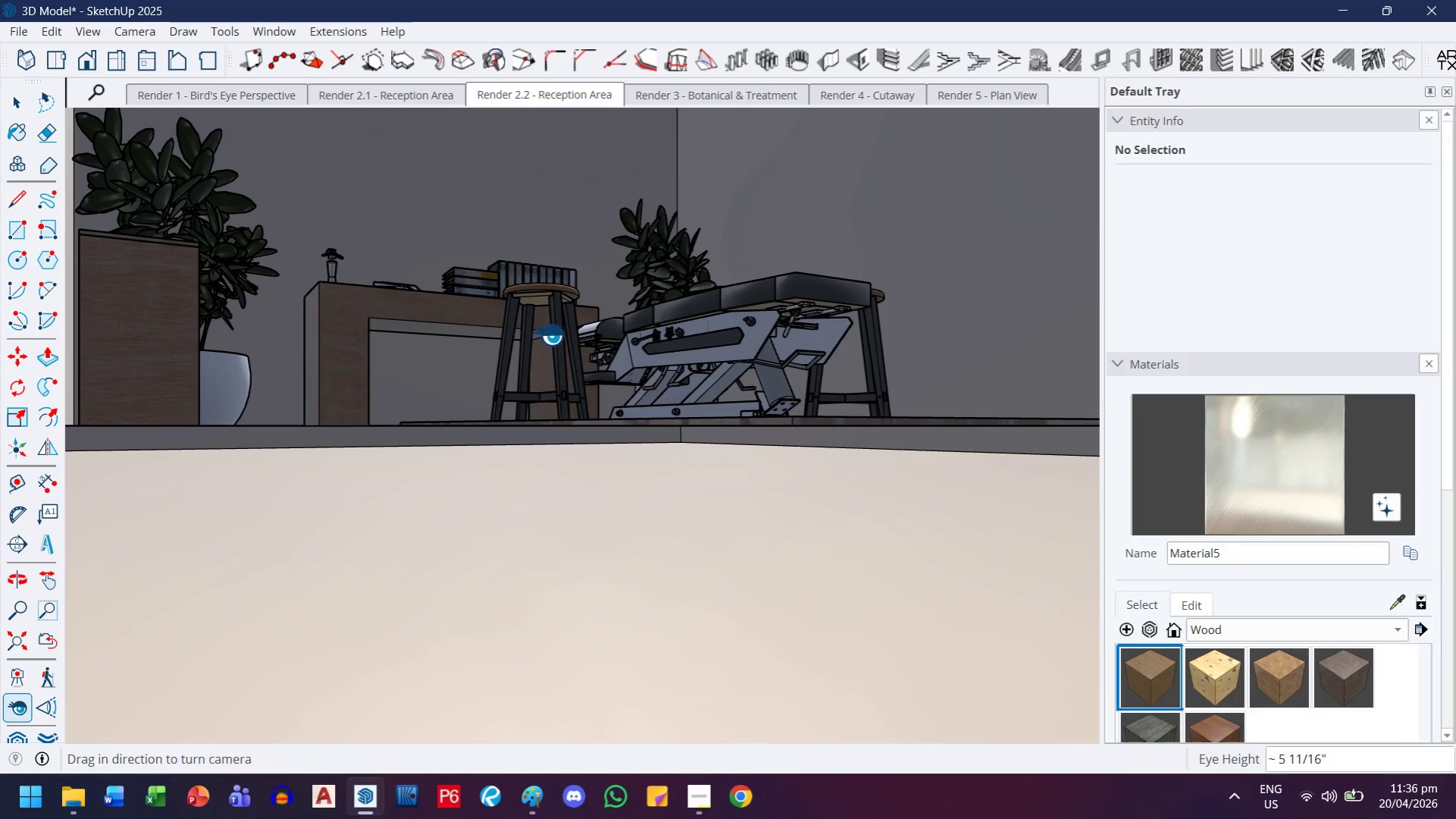 
key(H)
 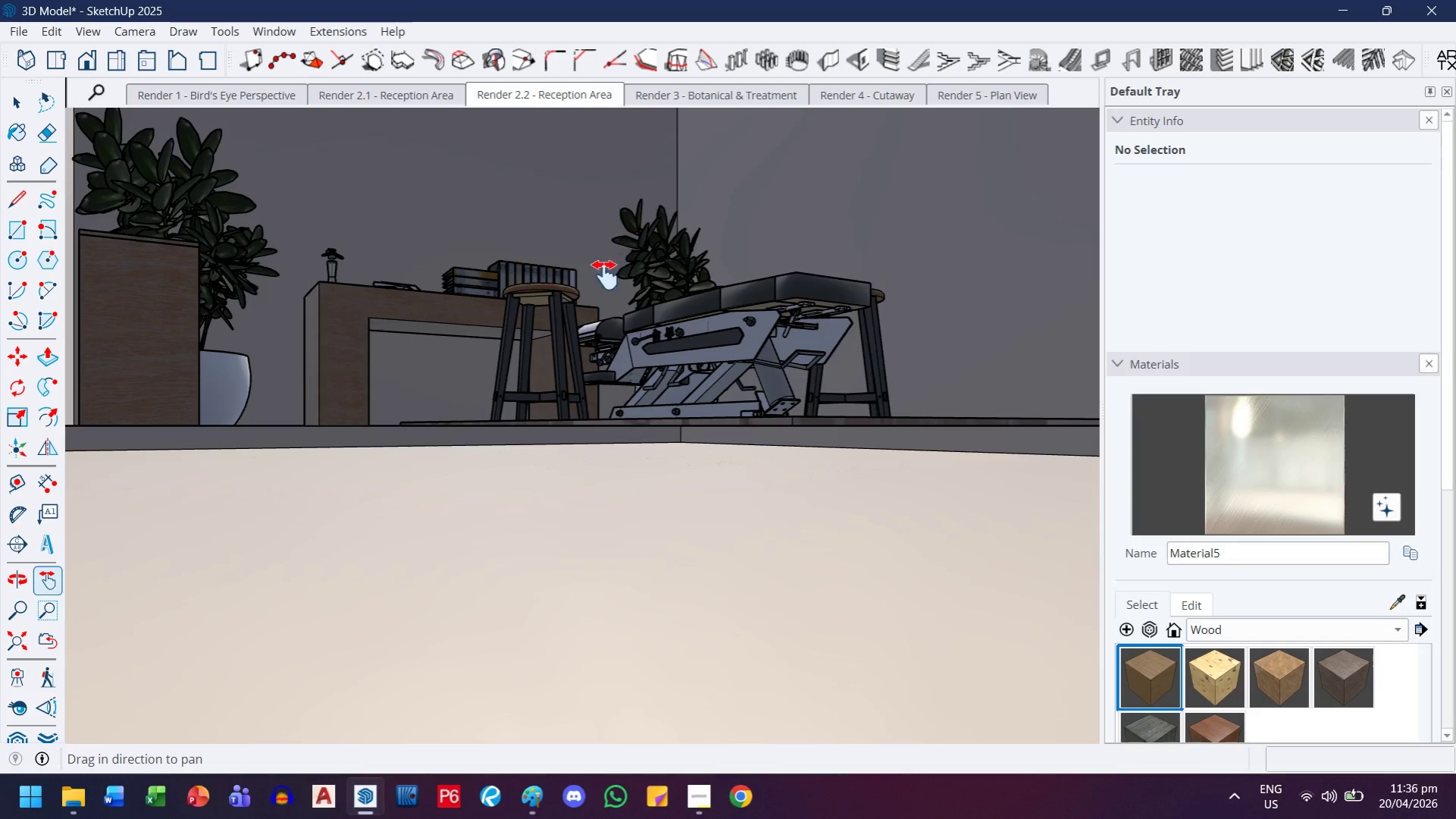 
left_click_drag(start_coordinate=[614, 256], to_coordinate=[620, 377])
 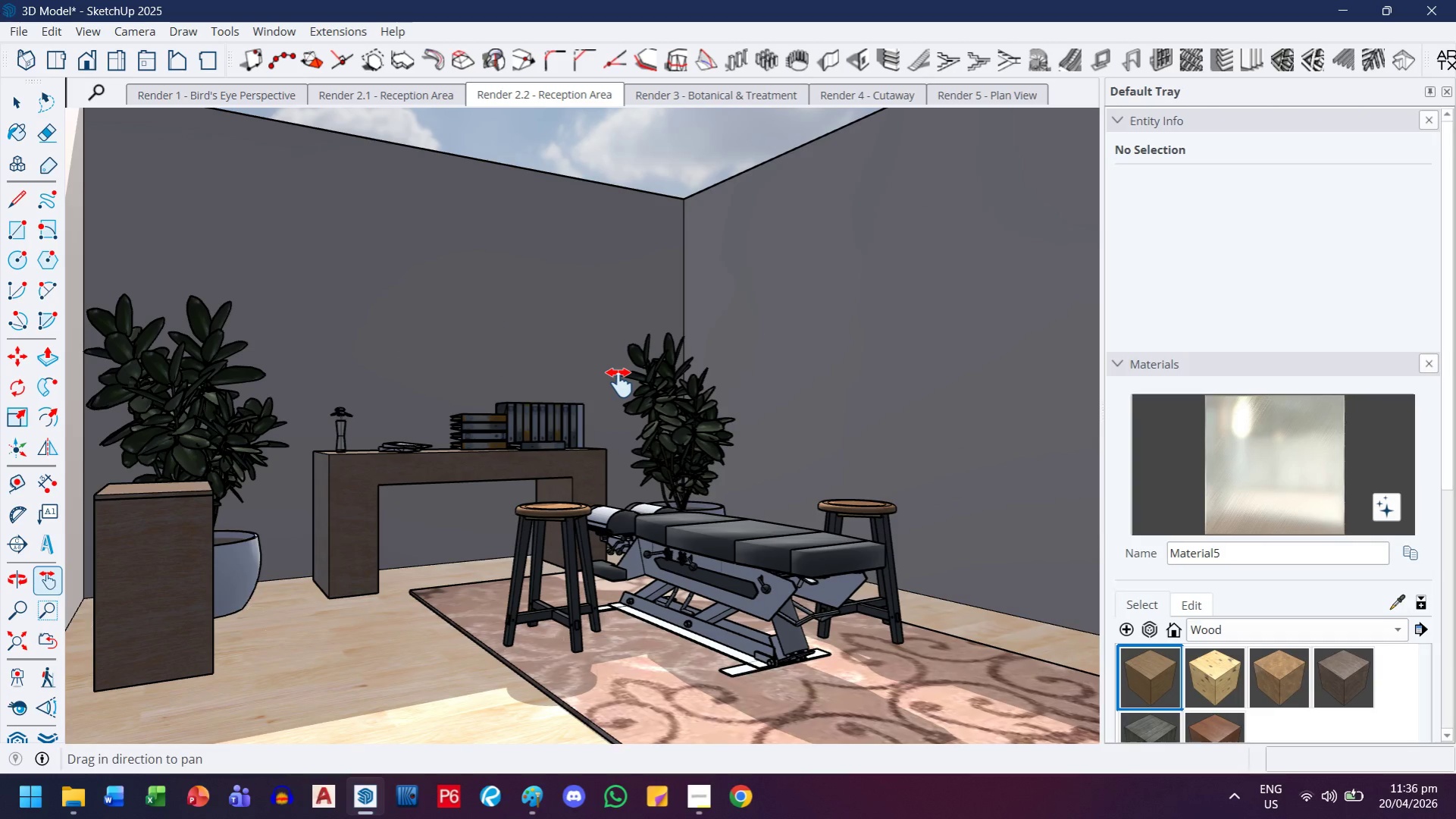 
scroll: coordinate [619, 383], scroll_direction: down, amount: 1.0
 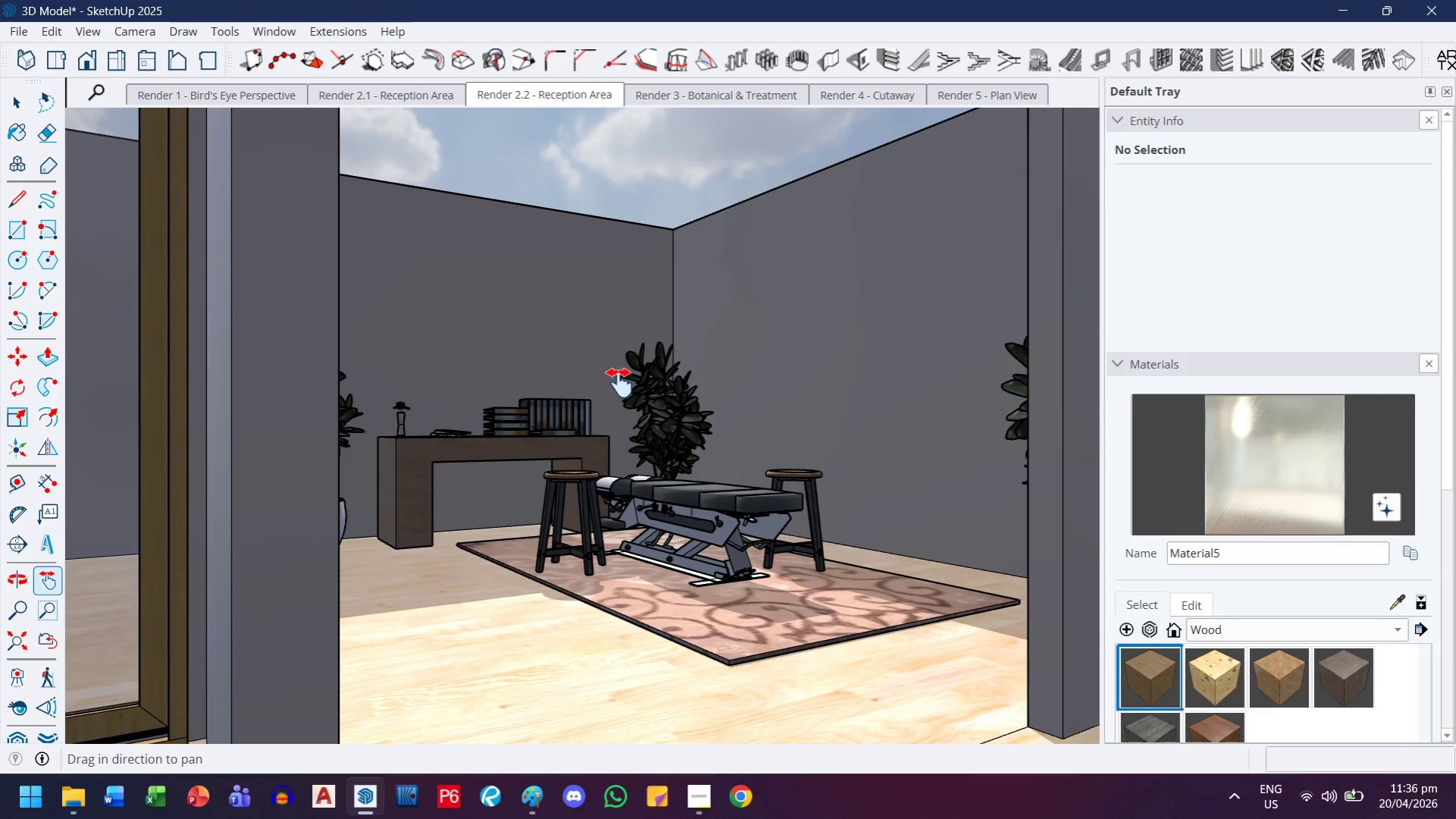 
left_click_drag(start_coordinate=[618, 384], to_coordinate=[576, 414])
 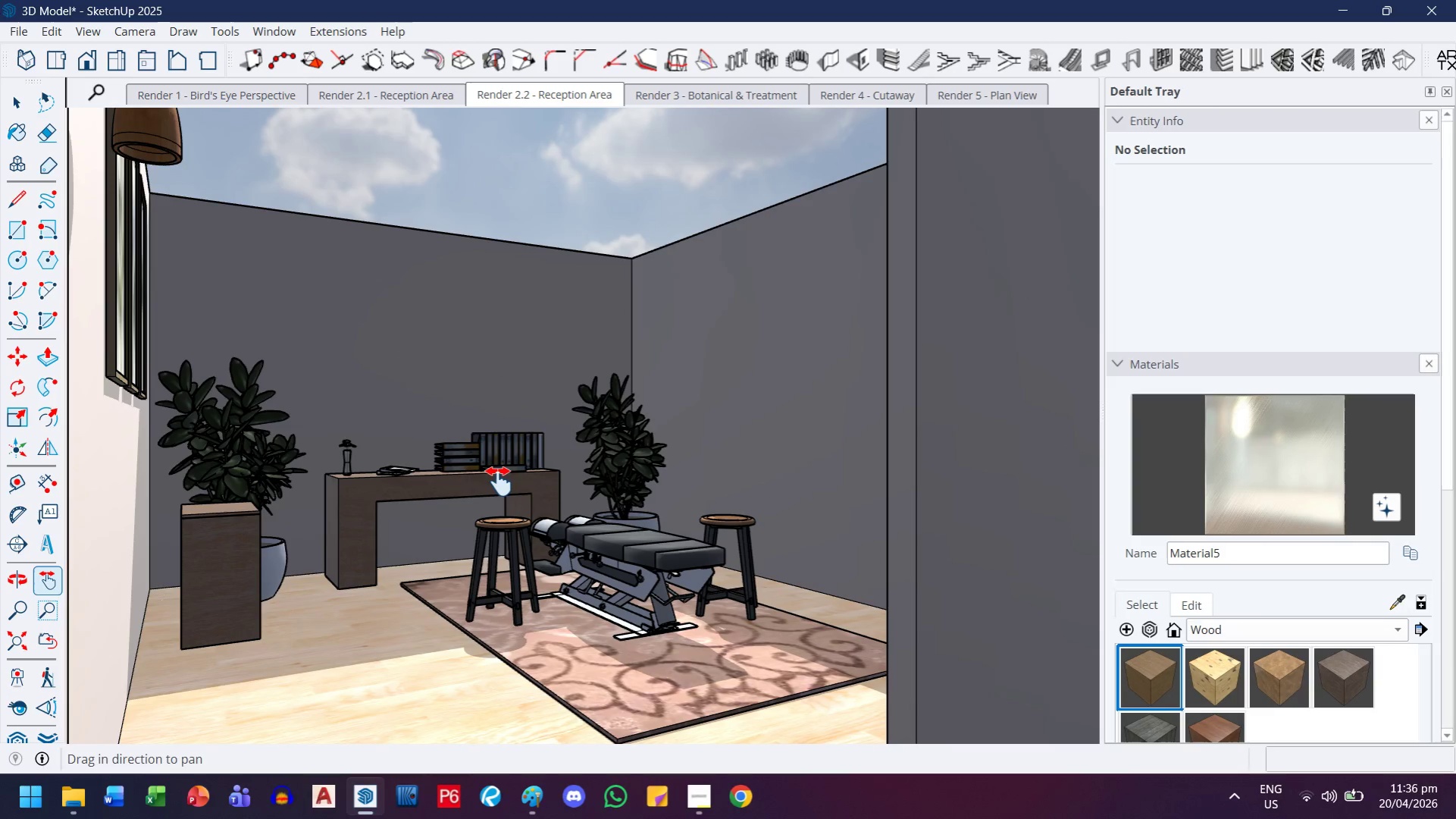 
left_click_drag(start_coordinate=[499, 481], to_coordinate=[542, 457])
 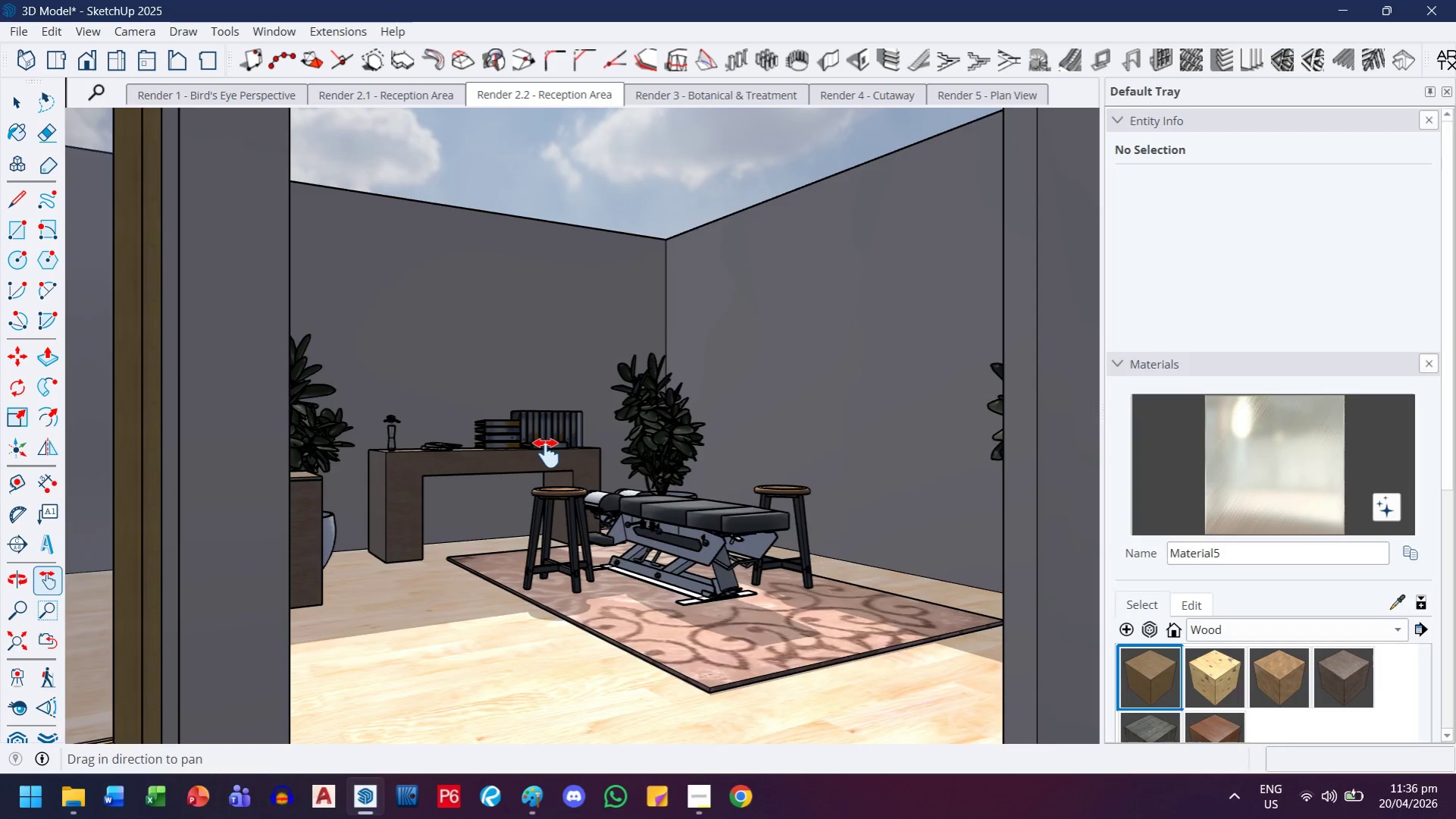 
scroll: coordinate [546, 453], scroll_direction: up, amount: 1.0
 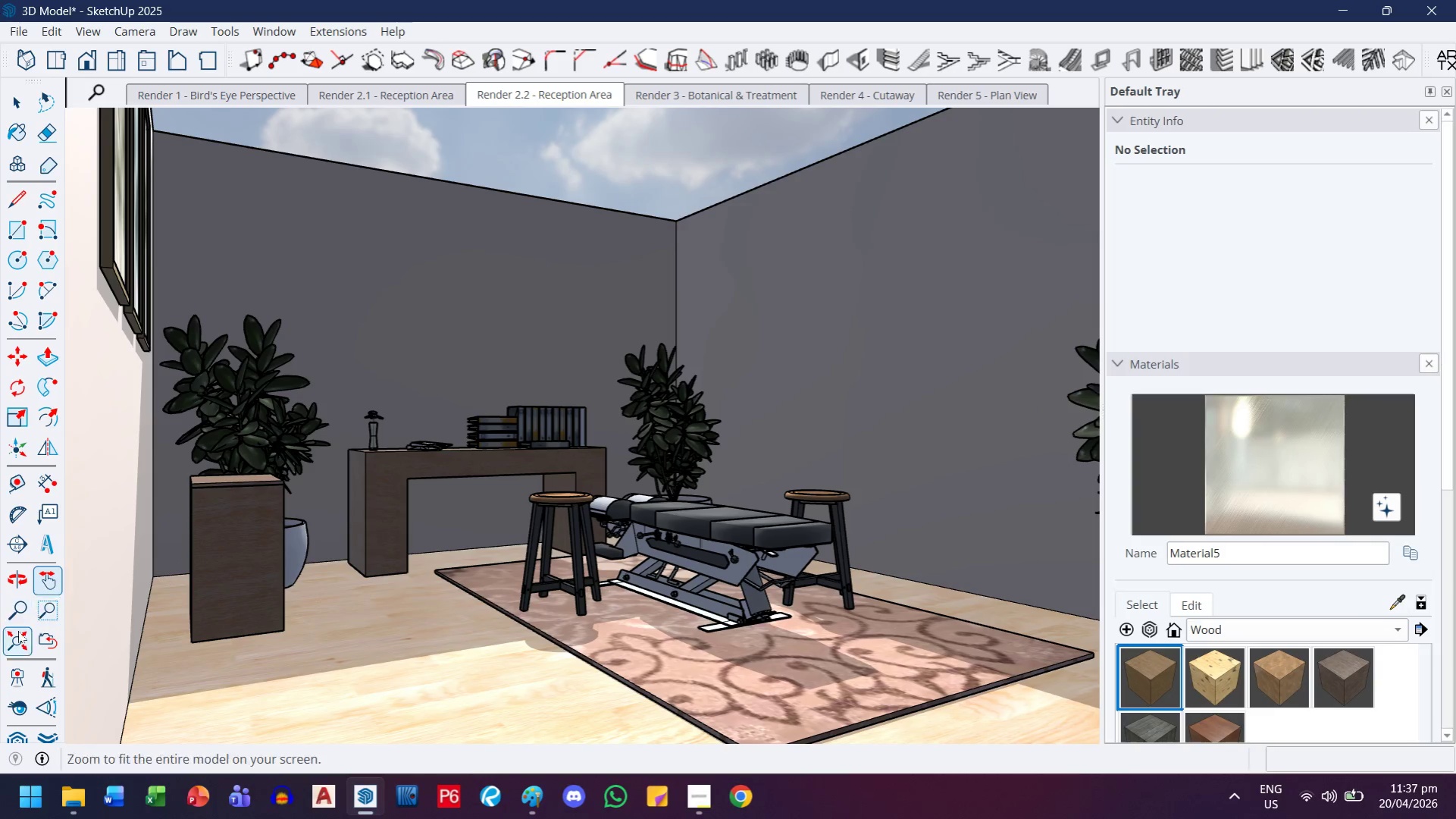 
left_click_drag(start_coordinate=[14, 712], to_coordinate=[19, 709])
 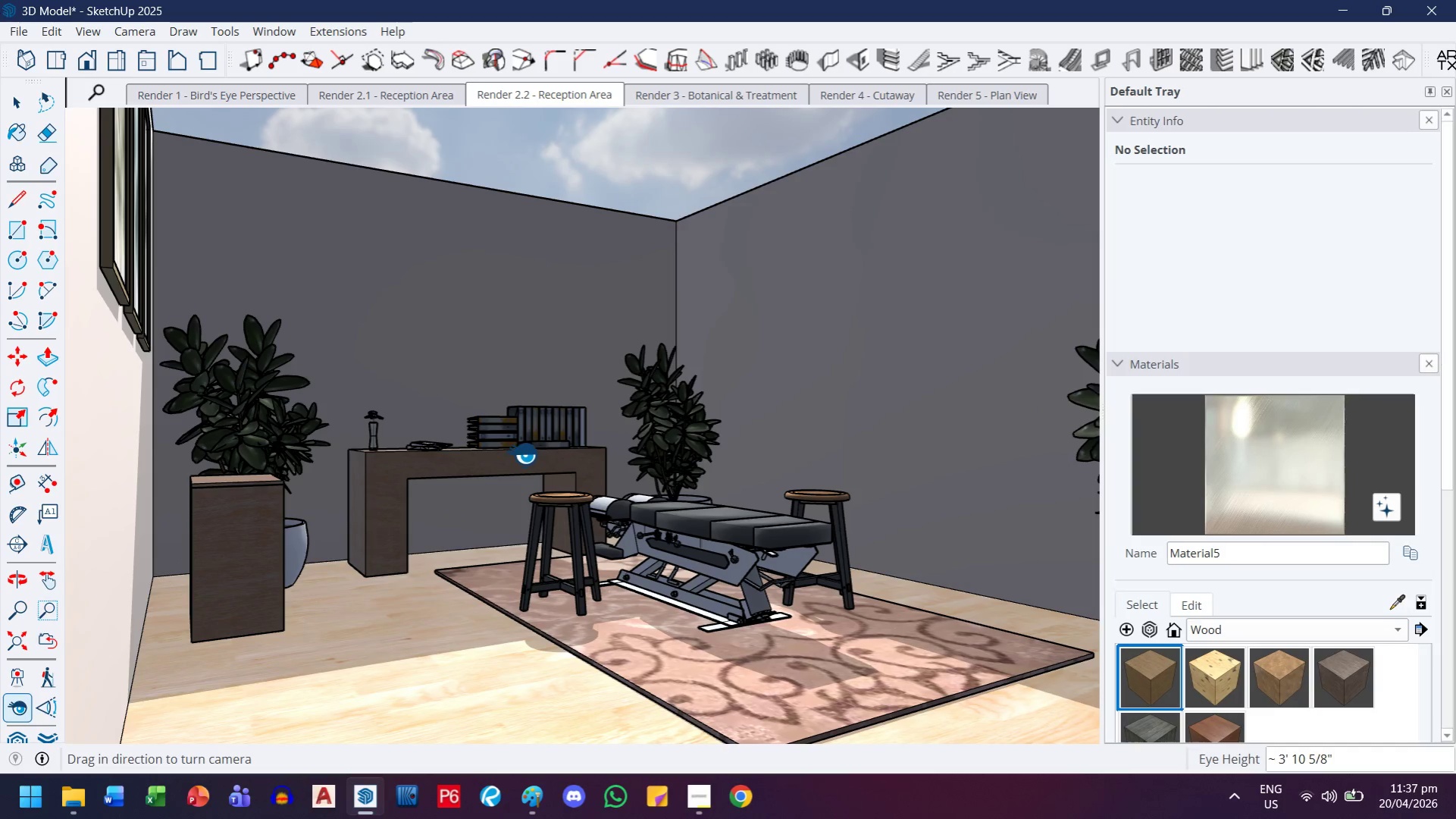 
left_click_drag(start_coordinate=[524, 452], to_coordinate=[584, 450])
 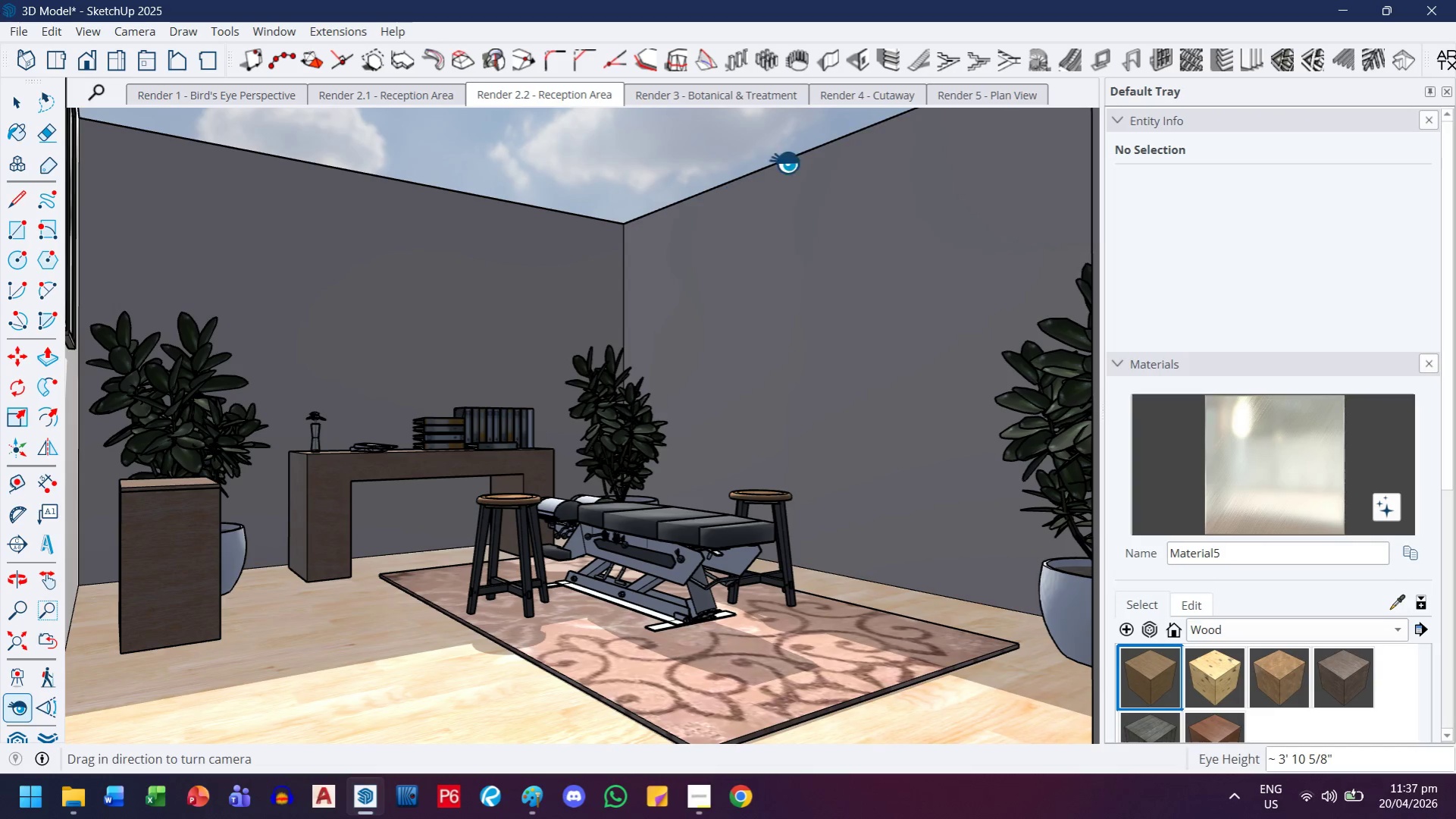 
right_click([532, 87])
 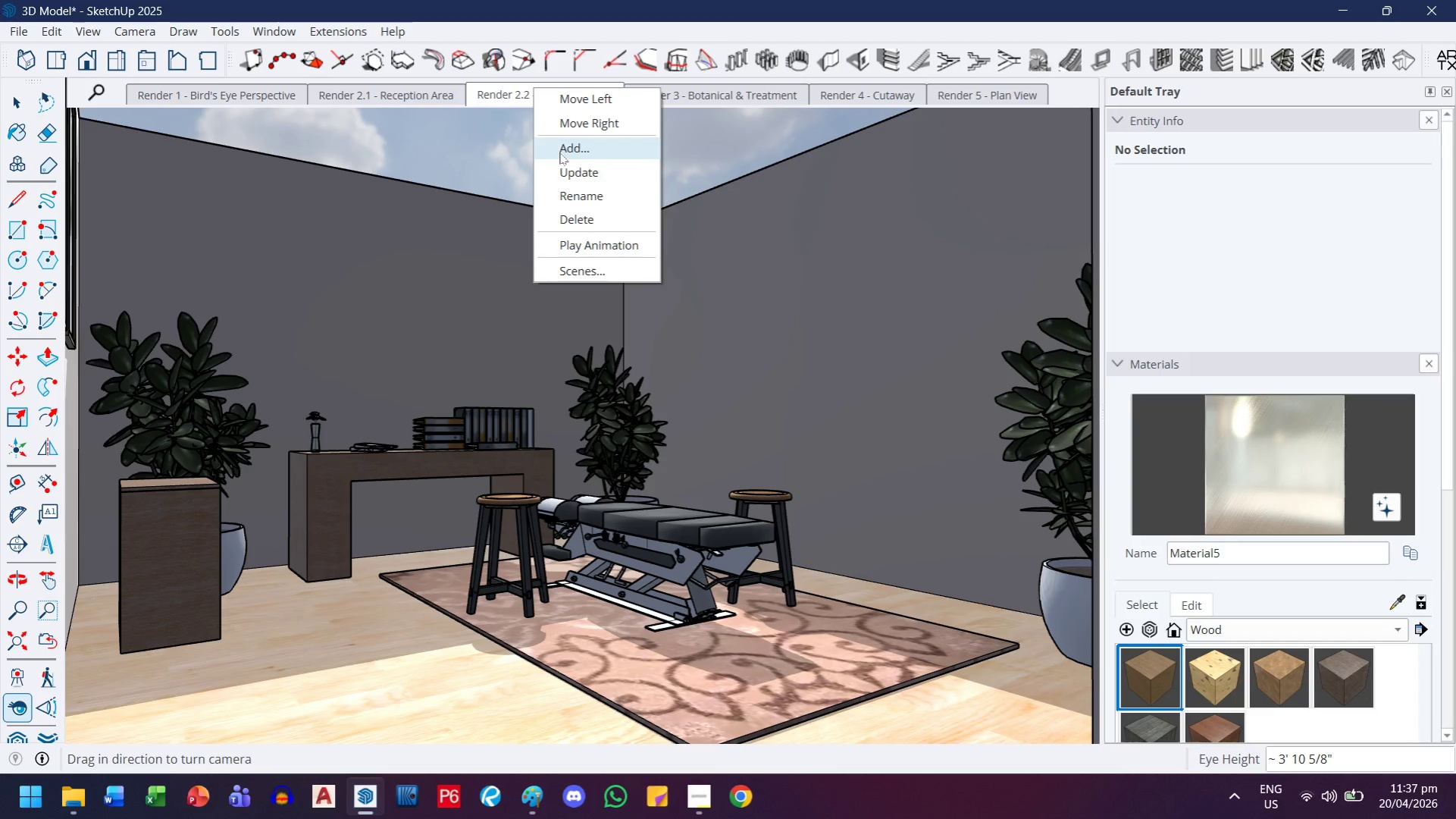 
left_click([559, 152])
 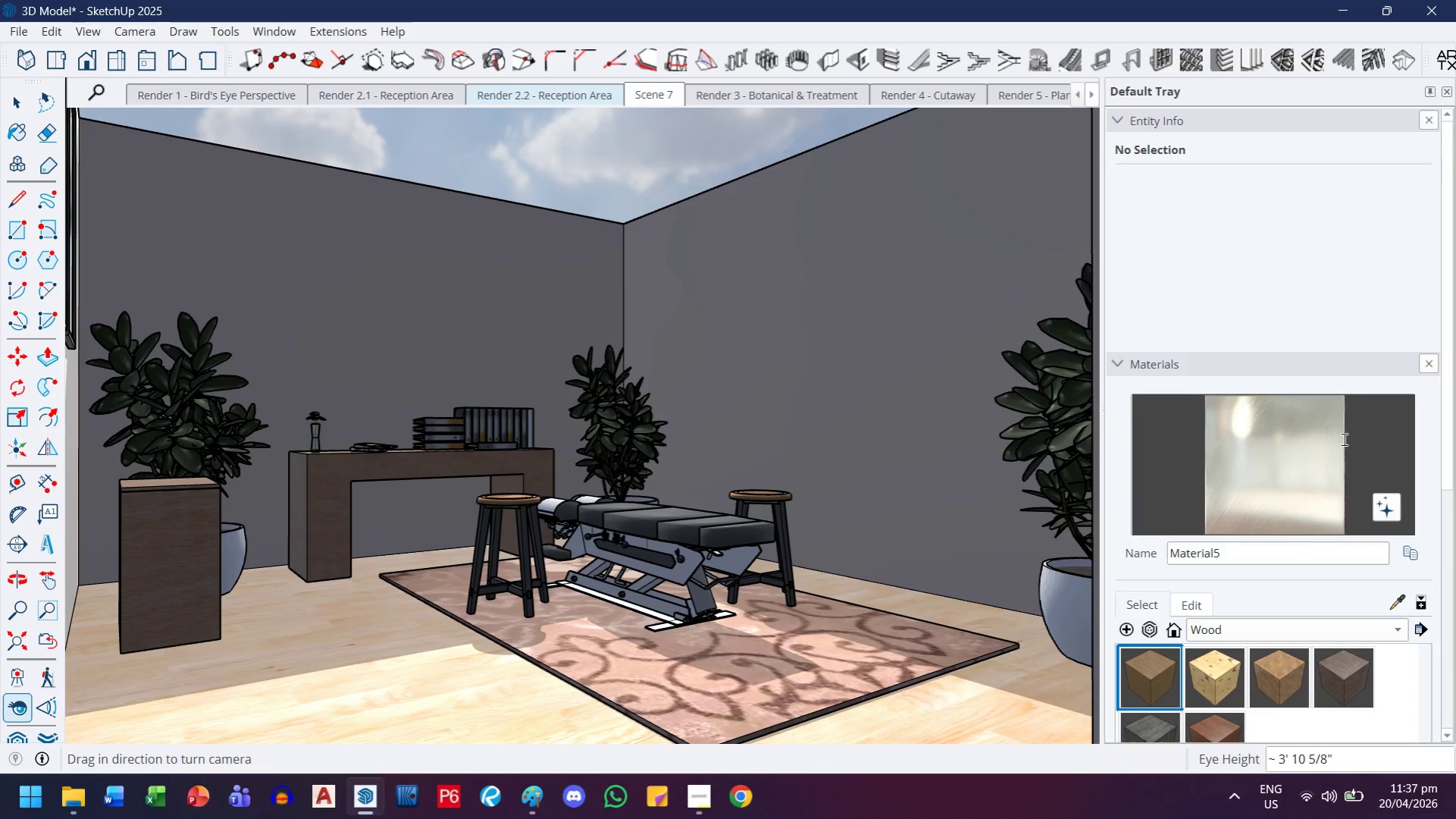 
left_click([1162, 365])
 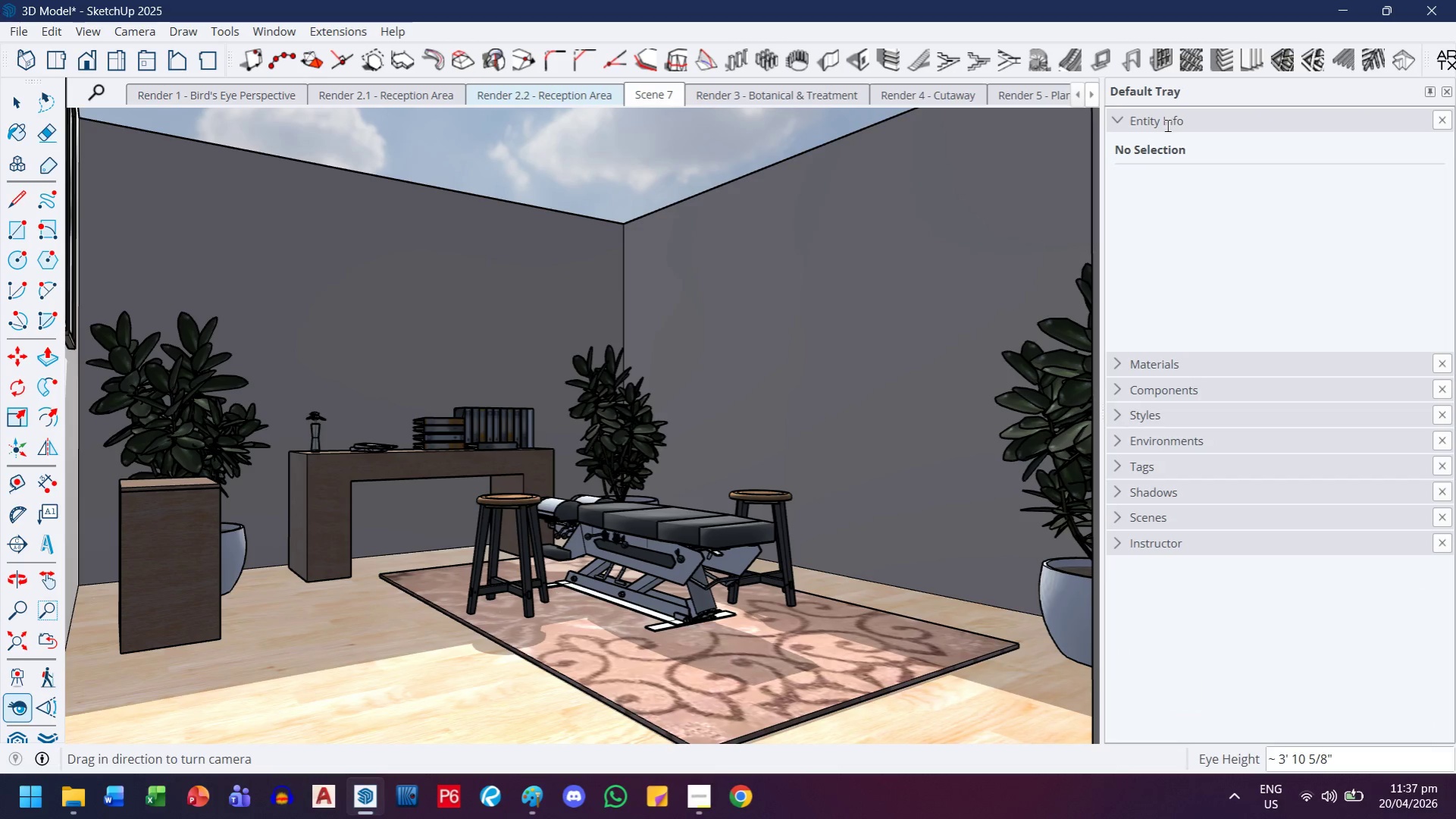 
left_click([1166, 125])
 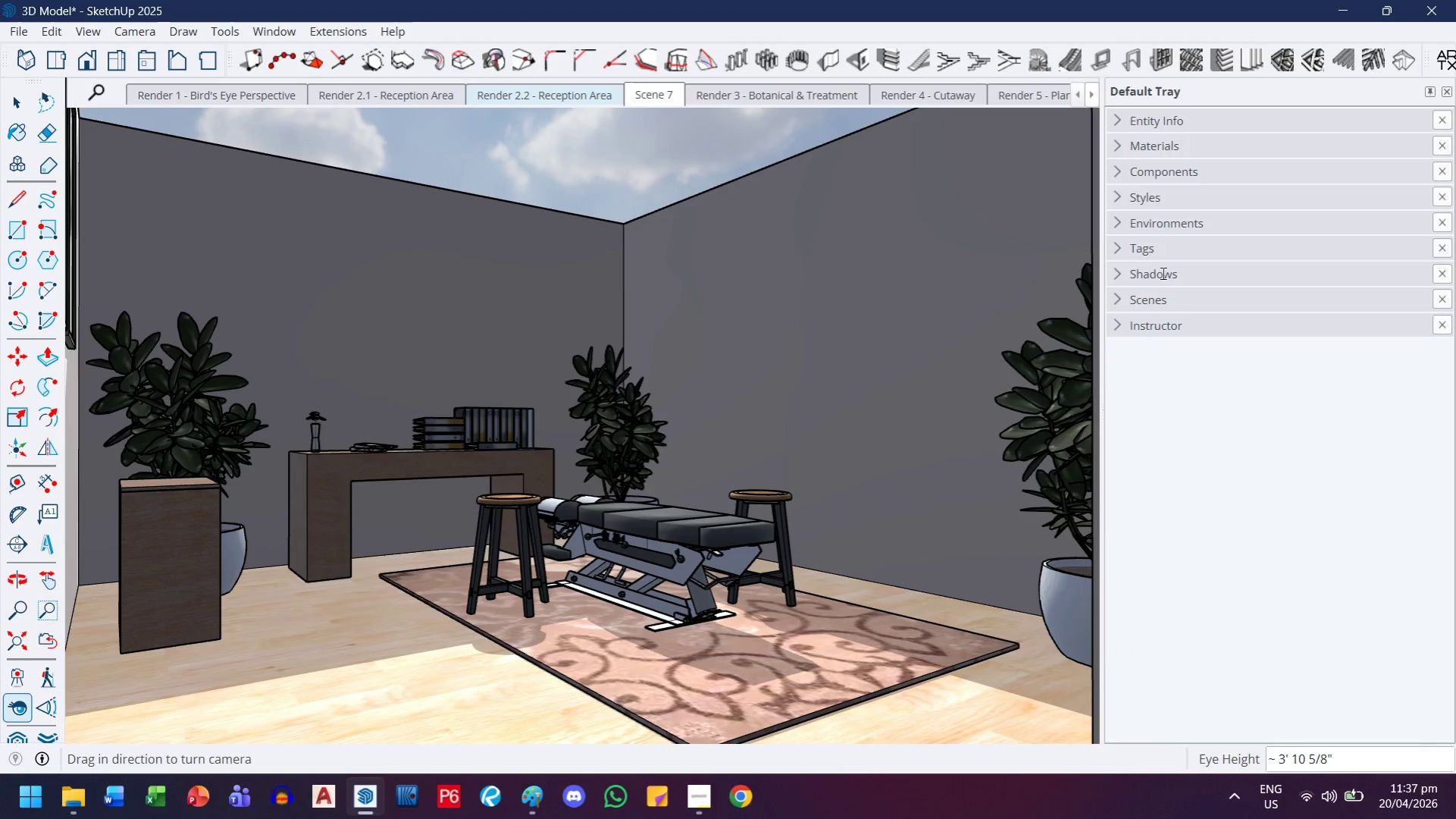 
left_click([1152, 293])
 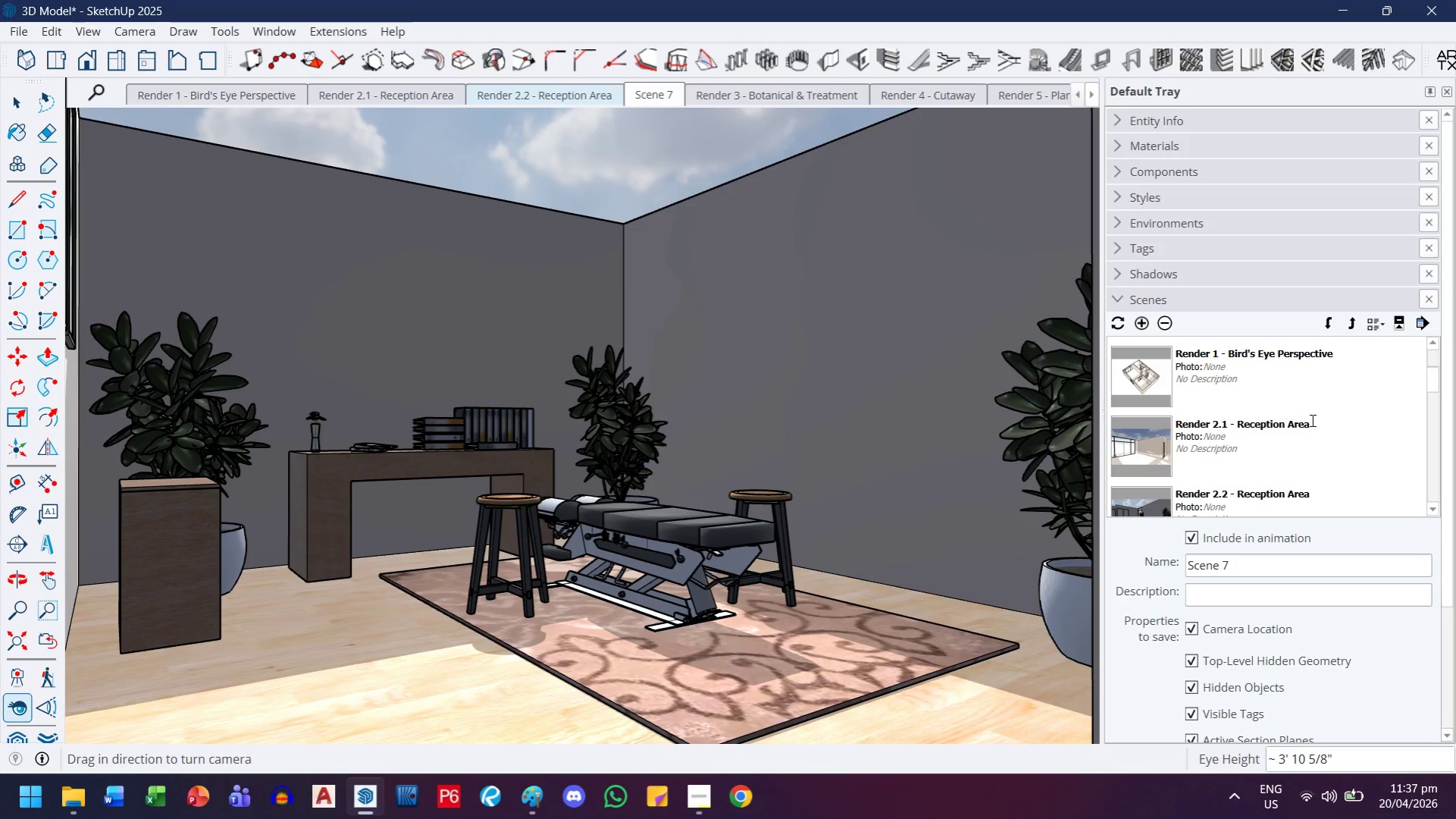 
scroll: coordinate [1278, 444], scroll_direction: down, amount: 5.0
 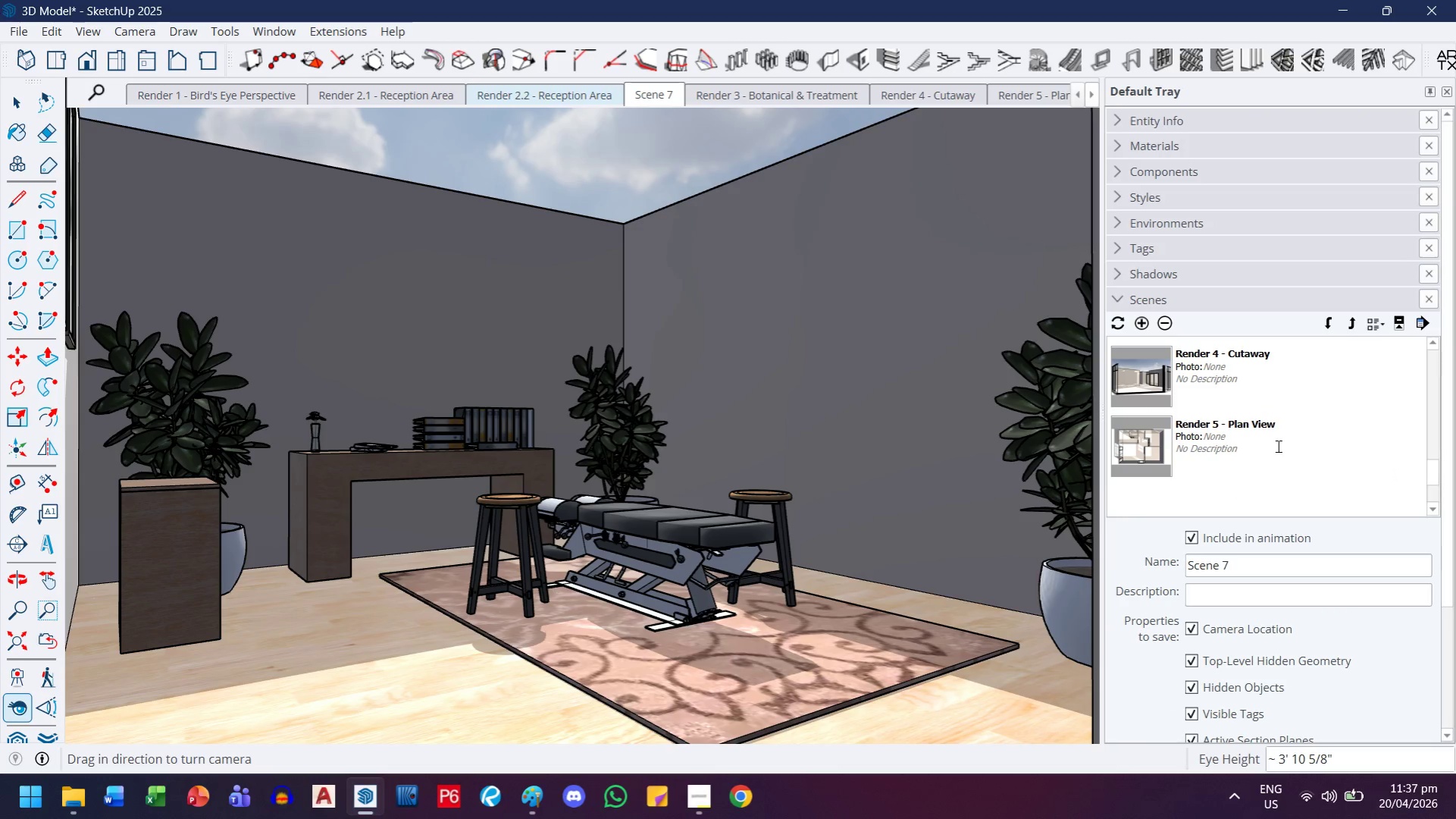 
scroll: coordinate [1276, 446], scroll_direction: up, amount: 2.0
 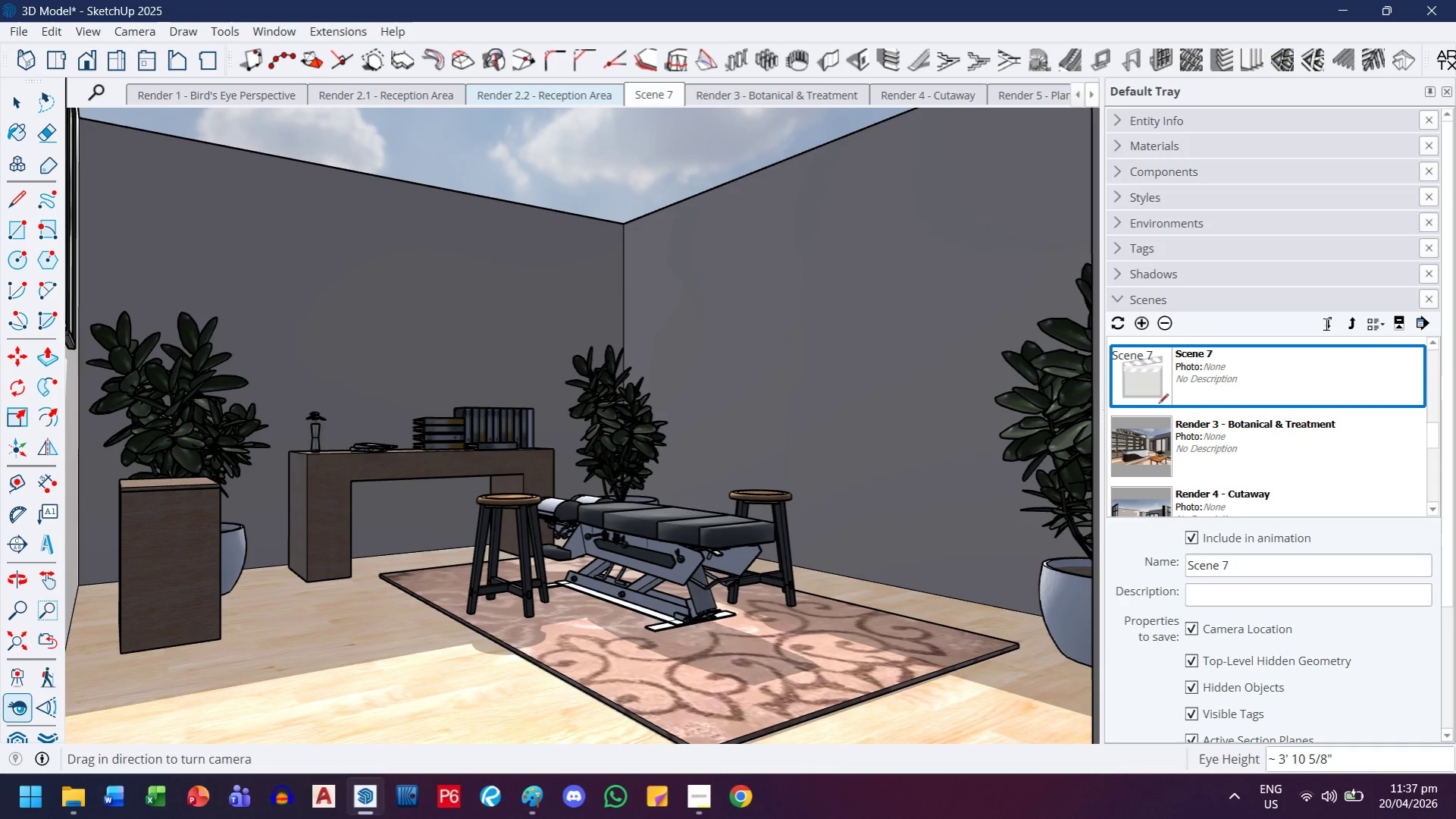 
double_click([1324, 324])
 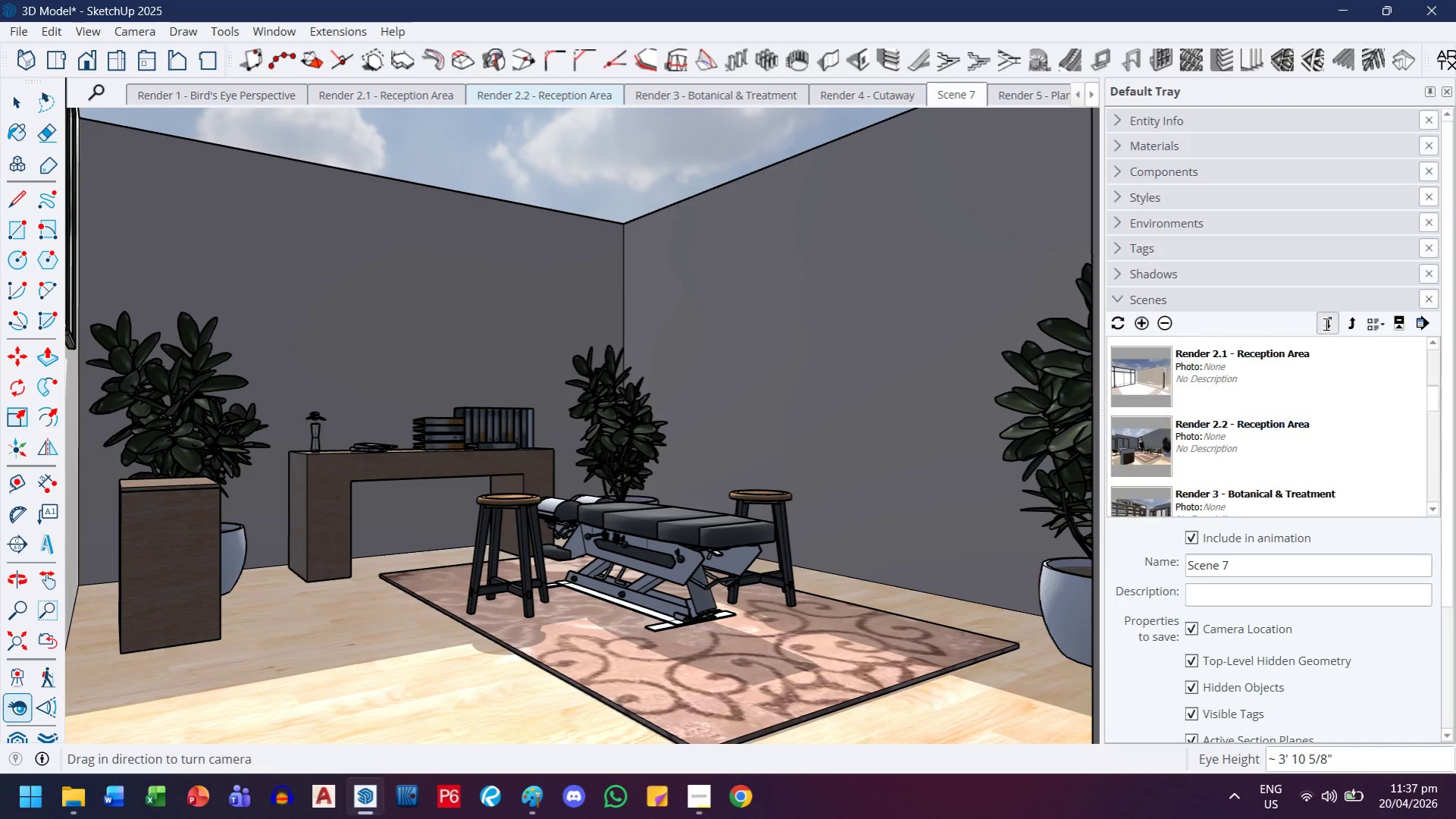 
triple_click([1324, 324])
 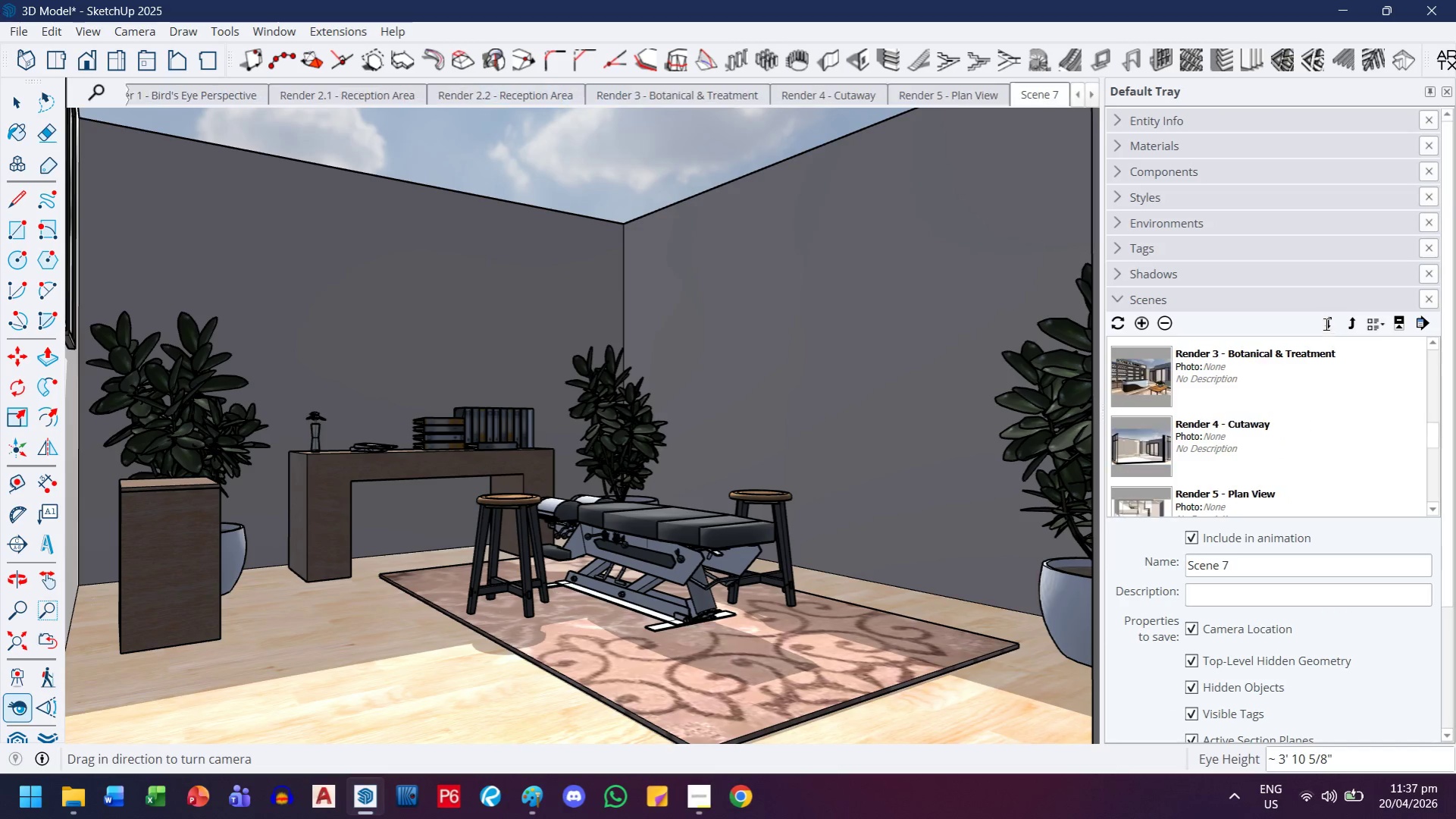 
triple_click([1324, 324])
 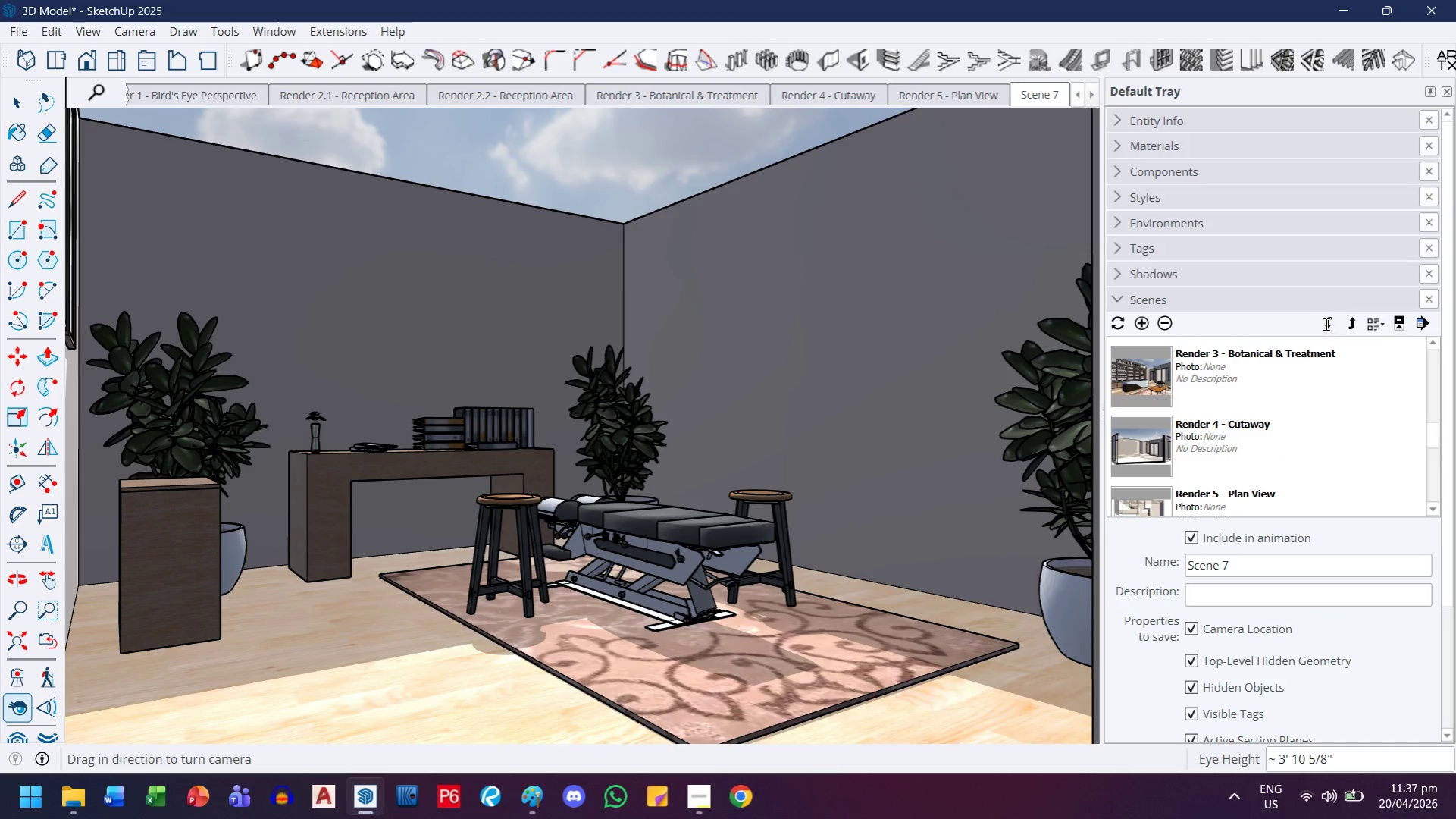 
triple_click([1324, 324])
 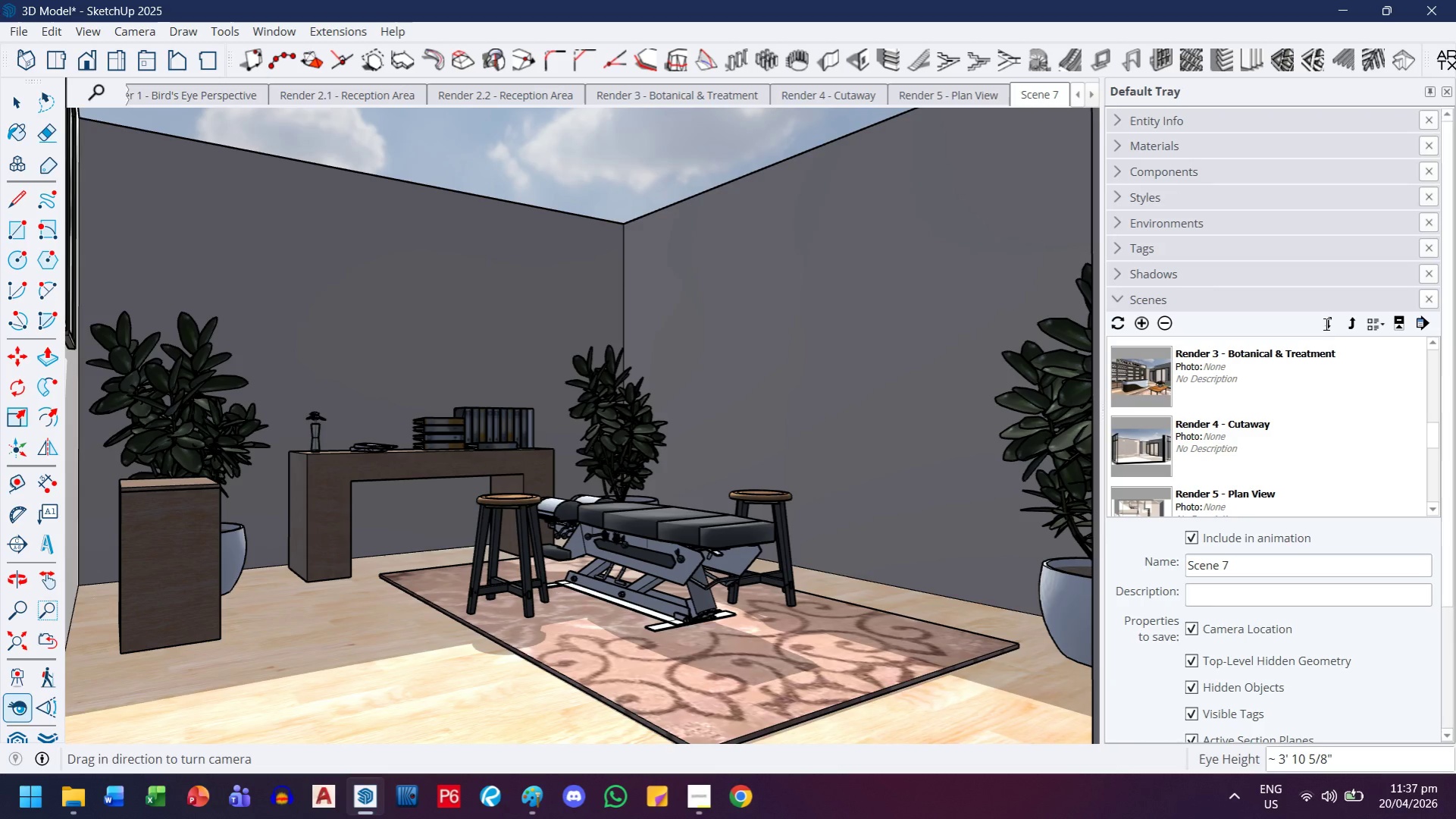 
triple_click([1324, 324])
 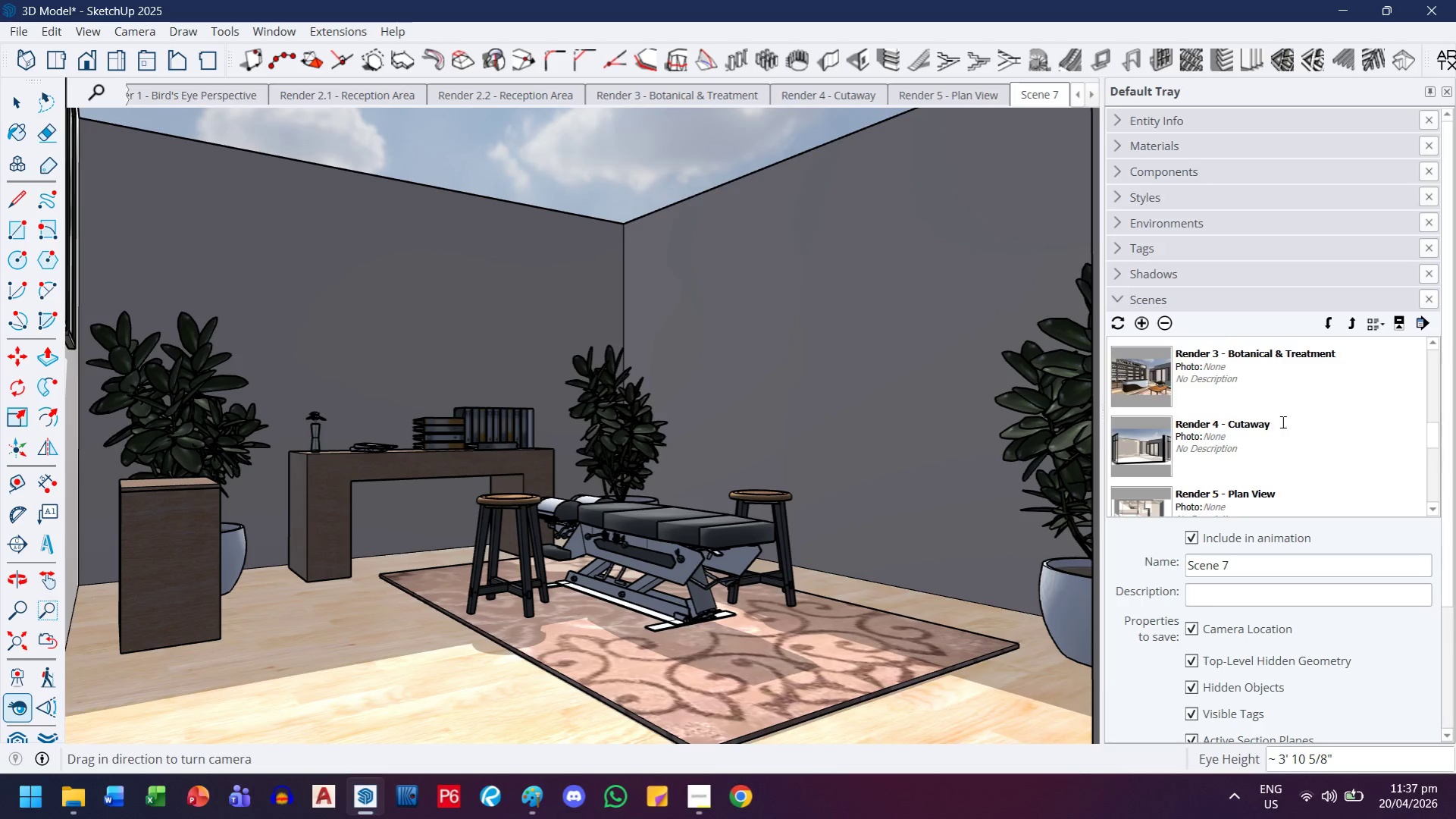 
scroll: coordinate [1281, 422], scroll_direction: down, amount: 2.0
 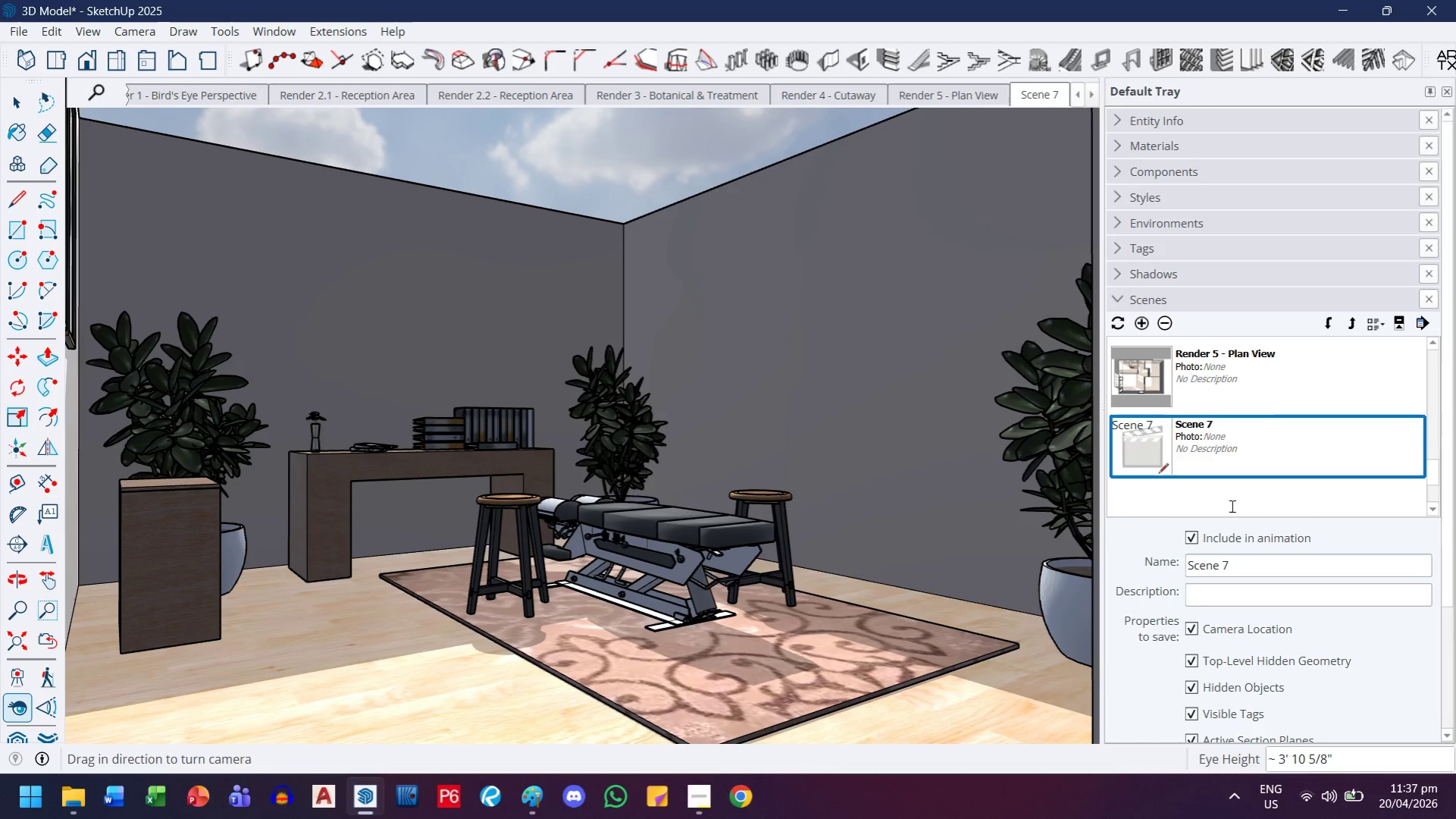 
left_click([1251, 574])
 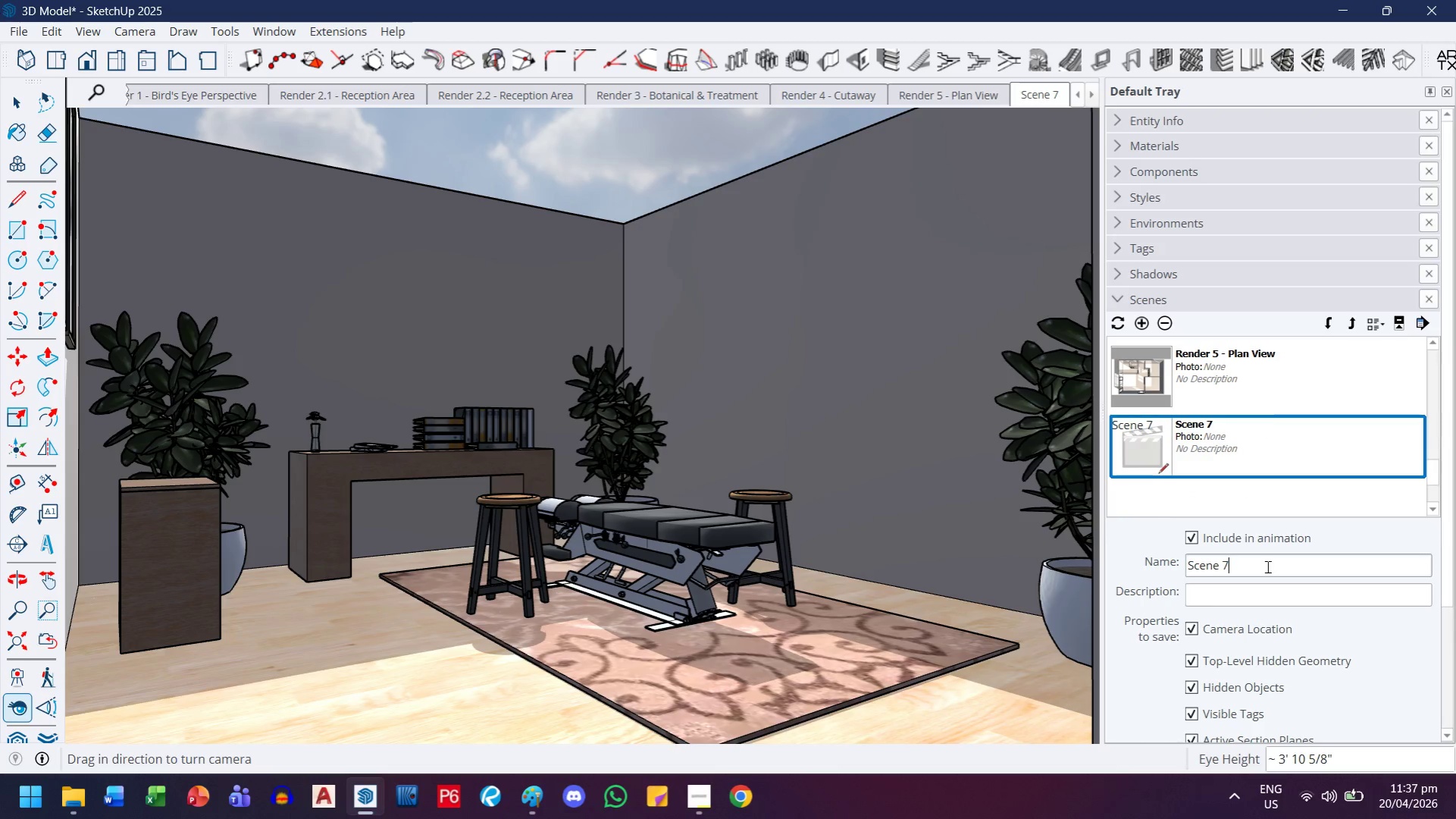 
key(Backspace)
type(6 - )
key(Backspace)
key(Backspace)
key(Backspace)
key(Backspace)
type(4 - hr)
key(Backspace)
type(iropractic Room)
 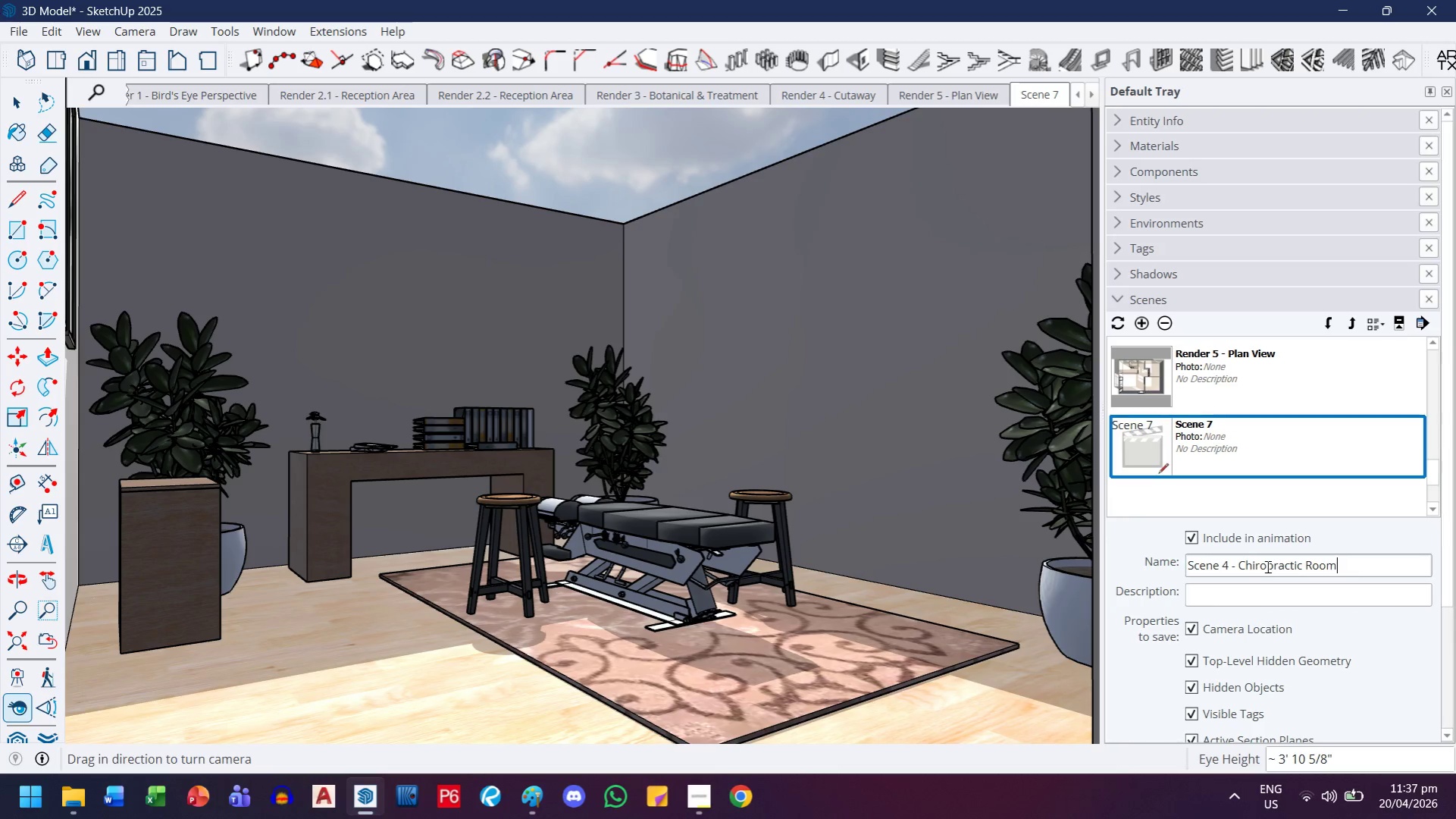 
key(Enter)
 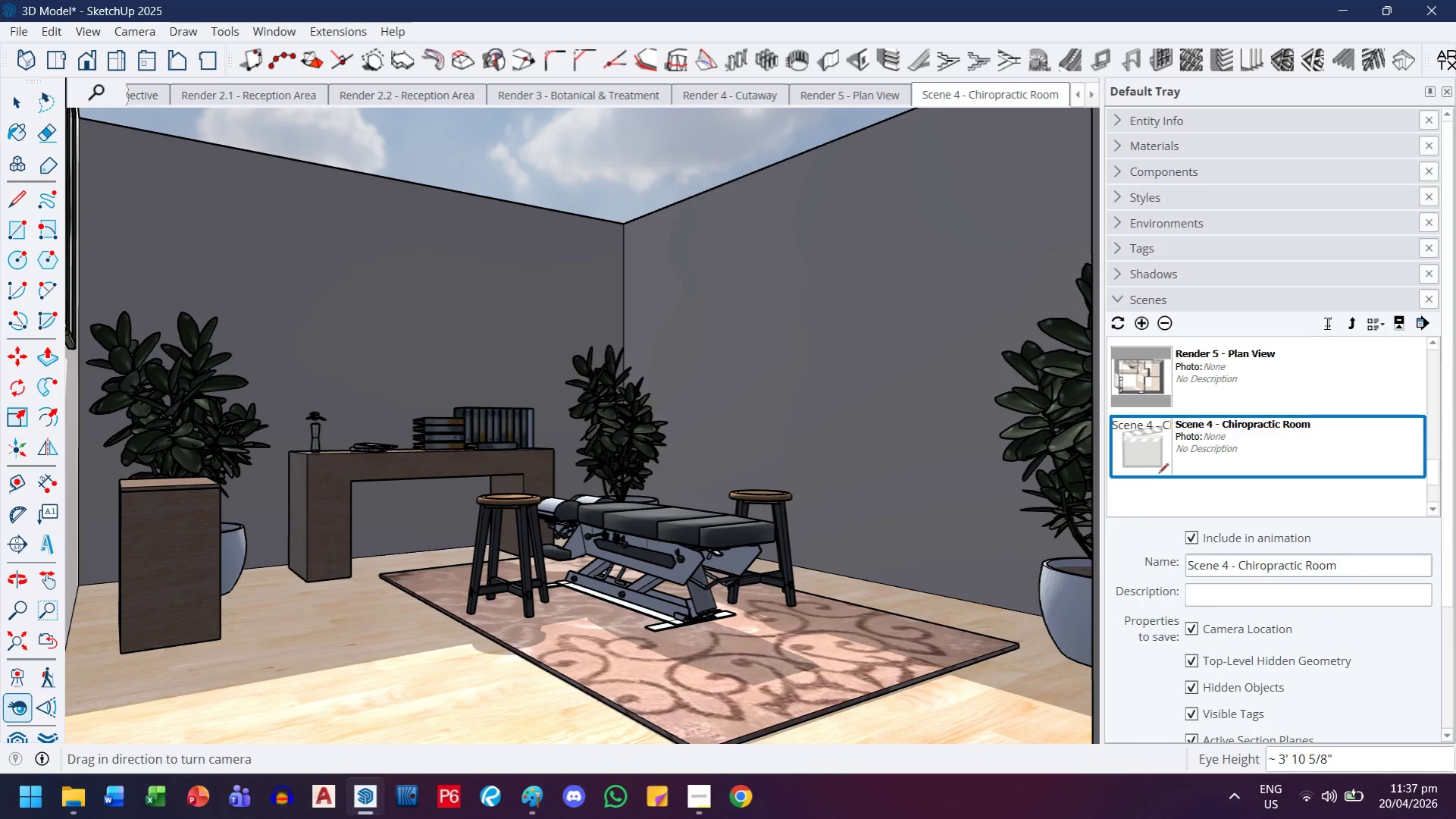 
left_click([1350, 322])
 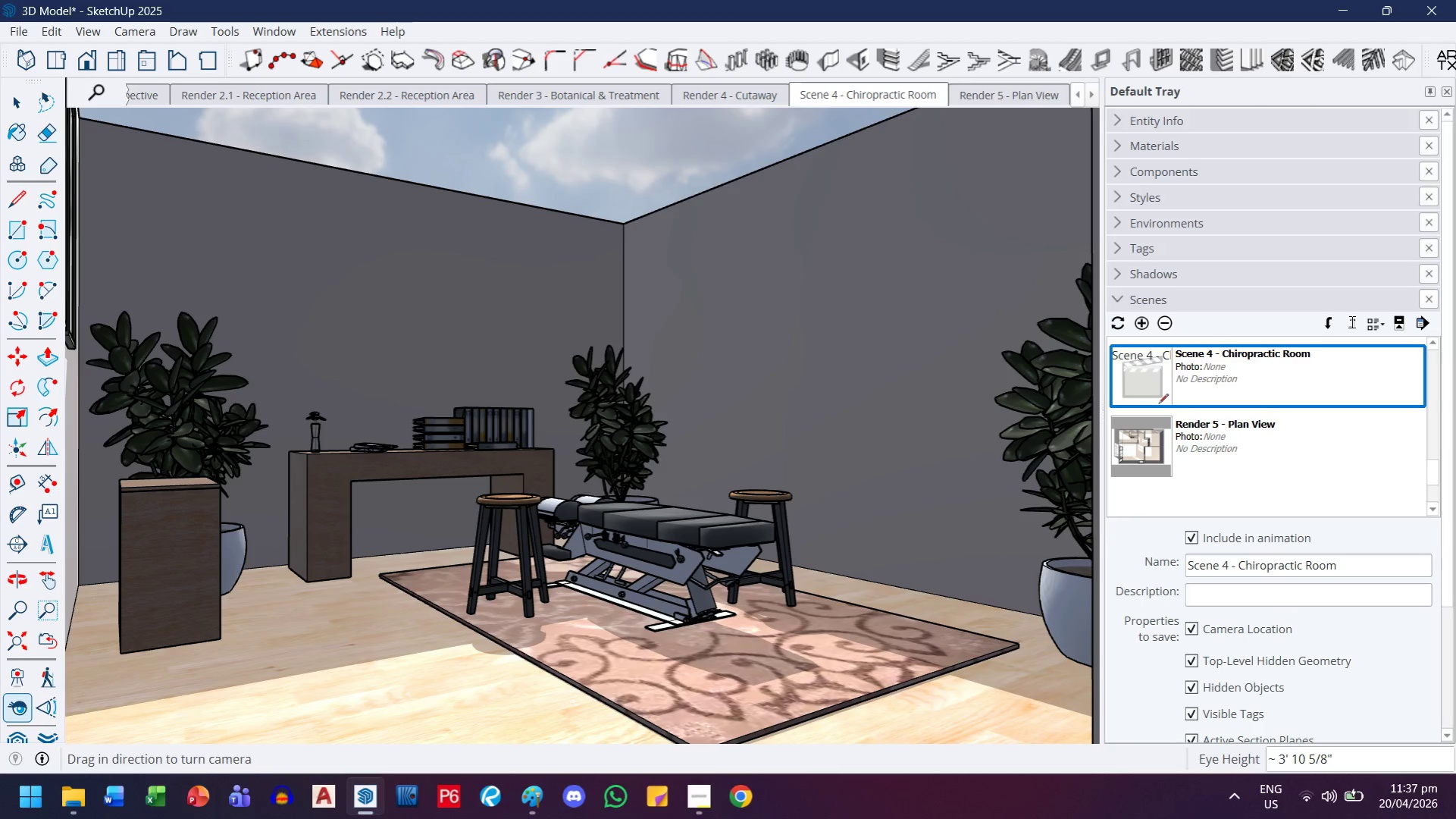 
left_click([1350, 322])
 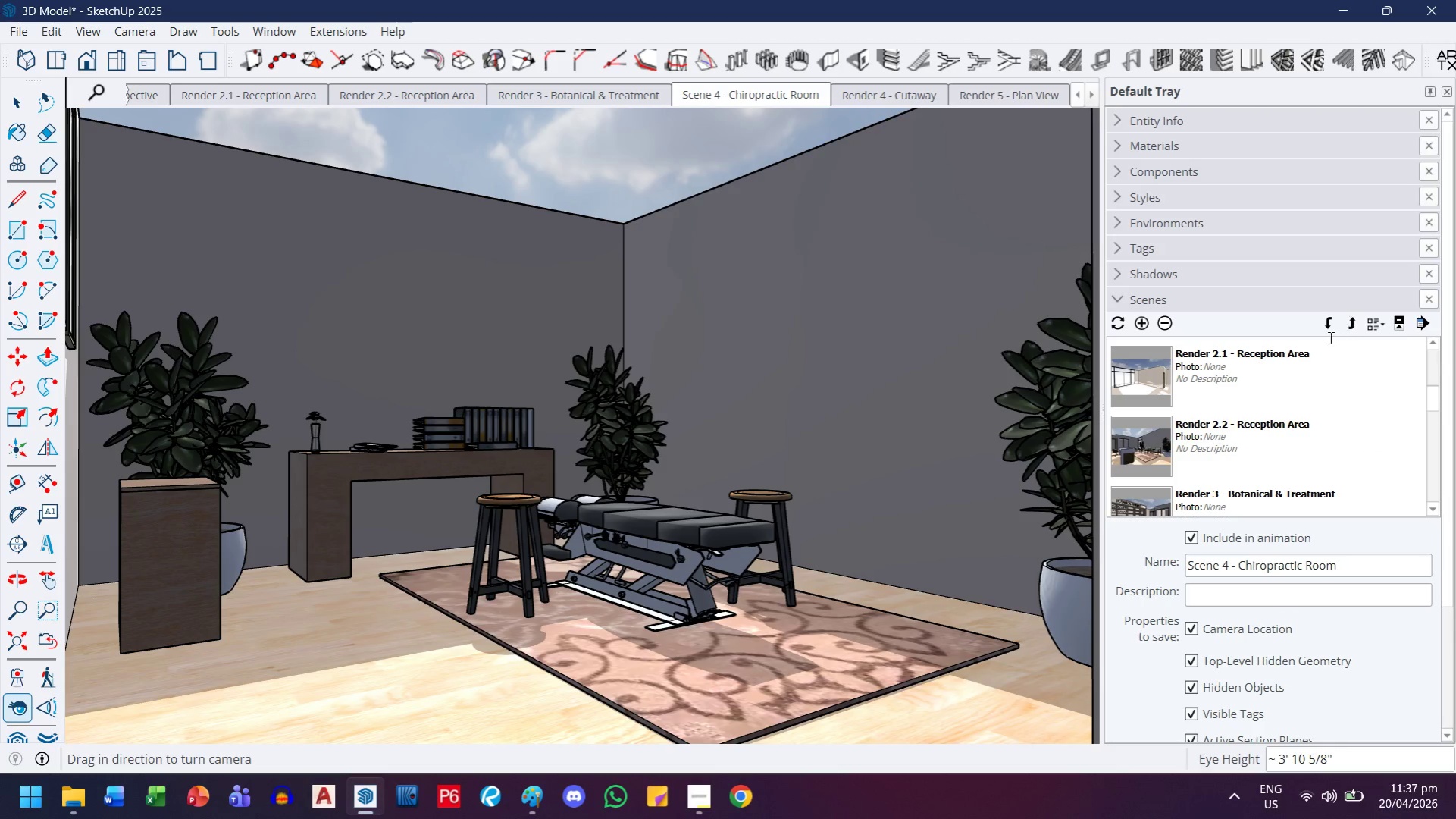 
scroll: coordinate [1195, 488], scroll_direction: down, amount: 2.0
 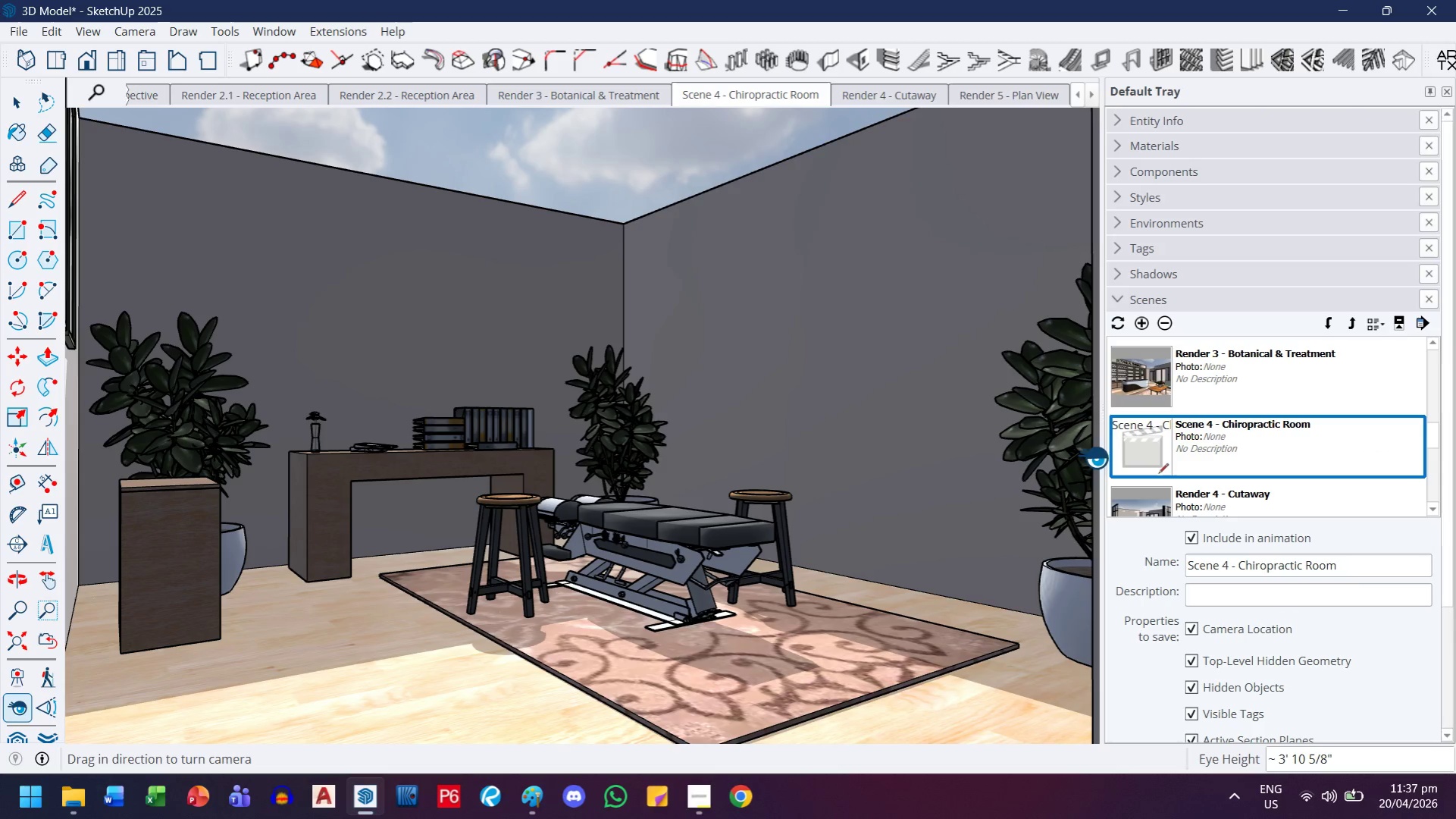 
right_click([1196, 460])
 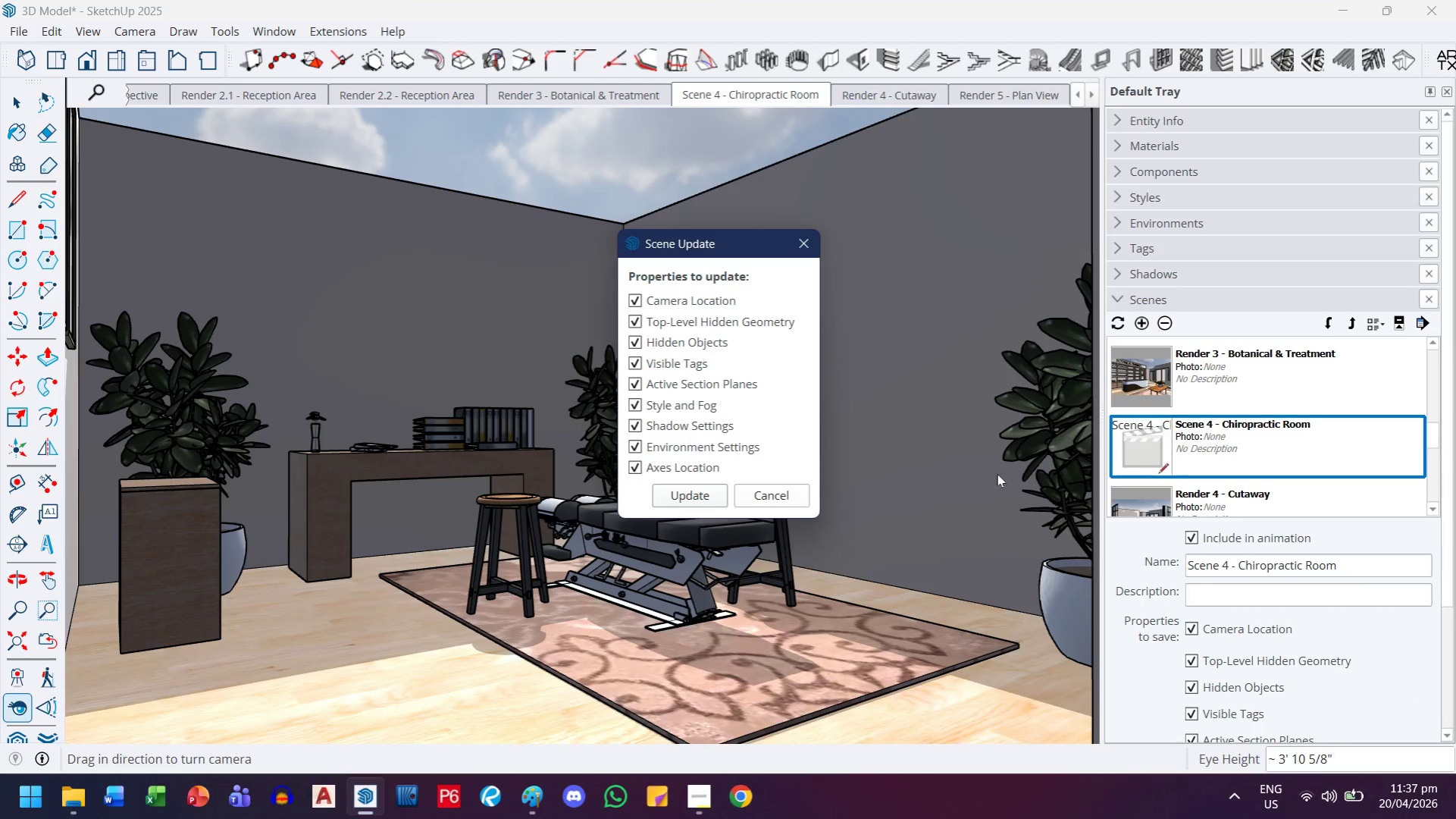 
left_click([678, 505])
 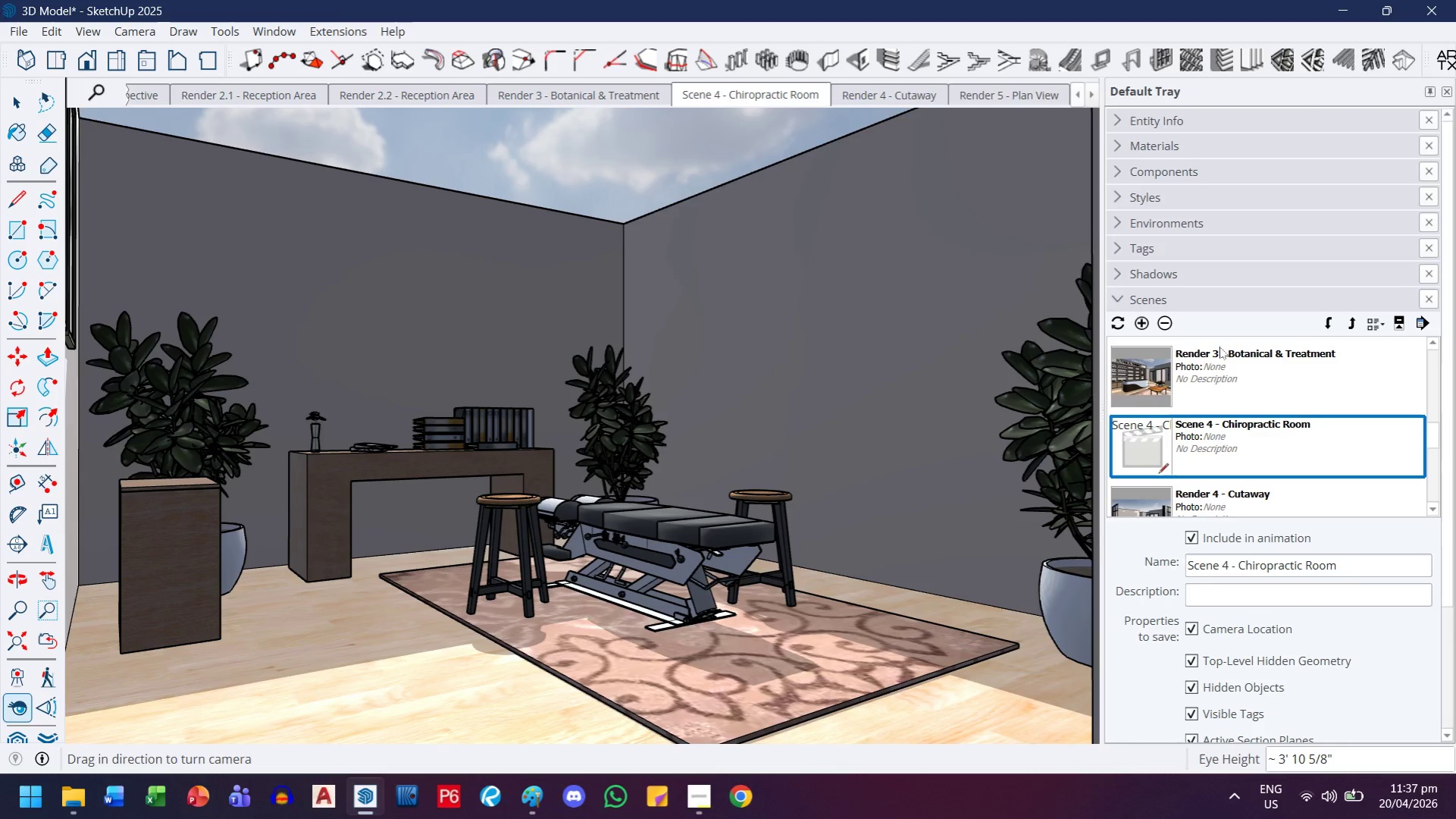 
left_click([1219, 367])
 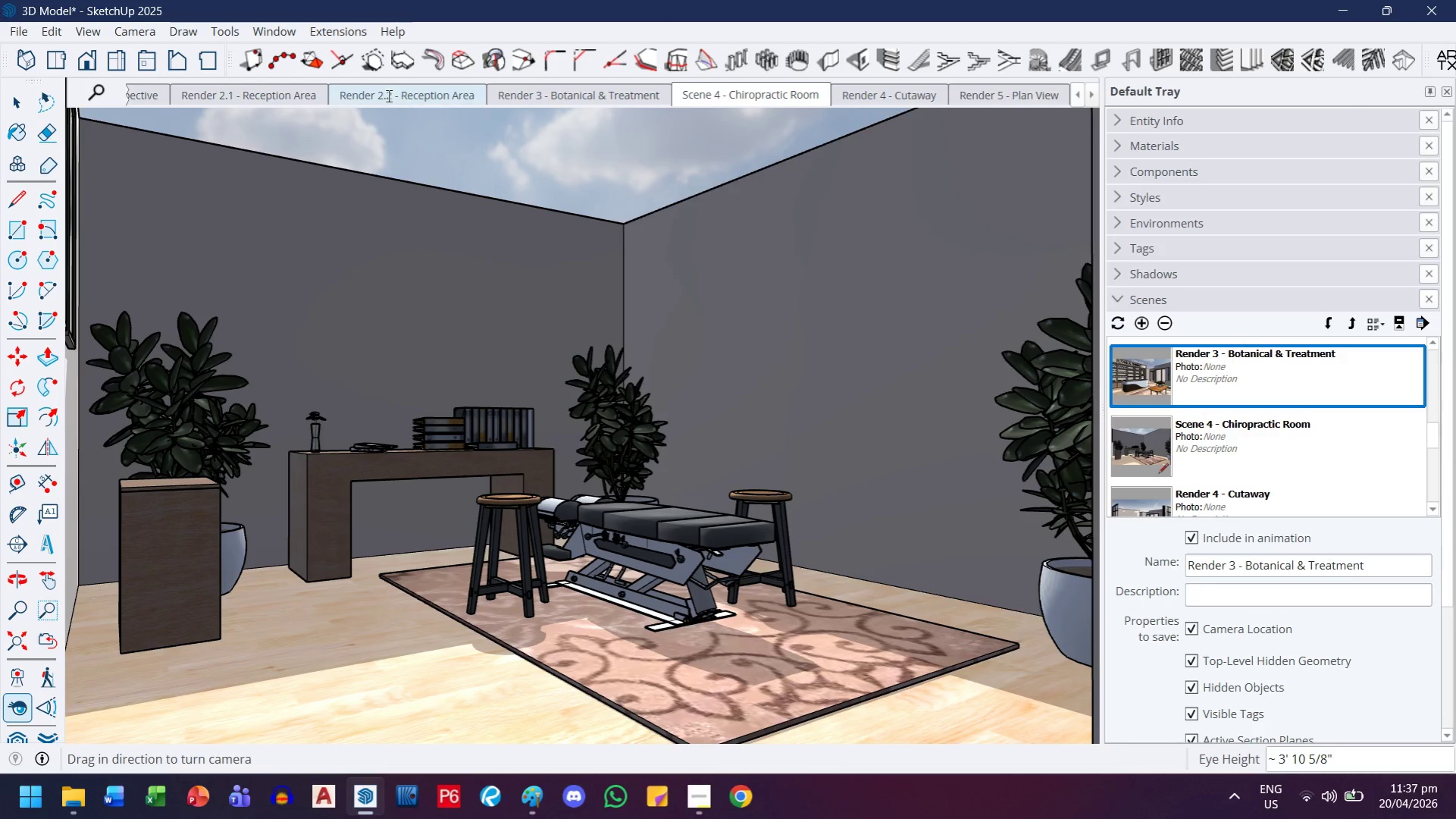 
double_click([400, 97])
 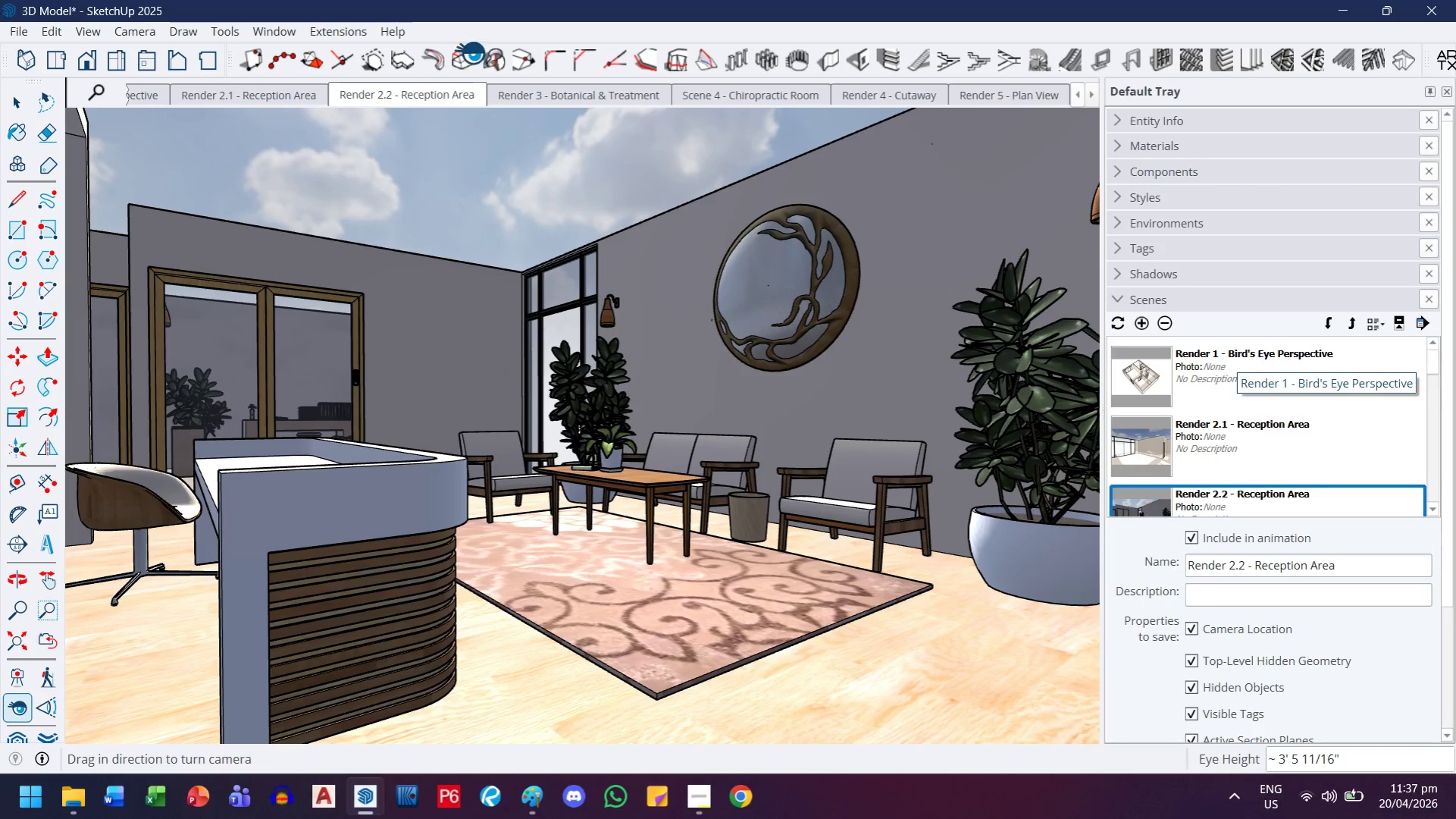 
double_click([586, 84])
 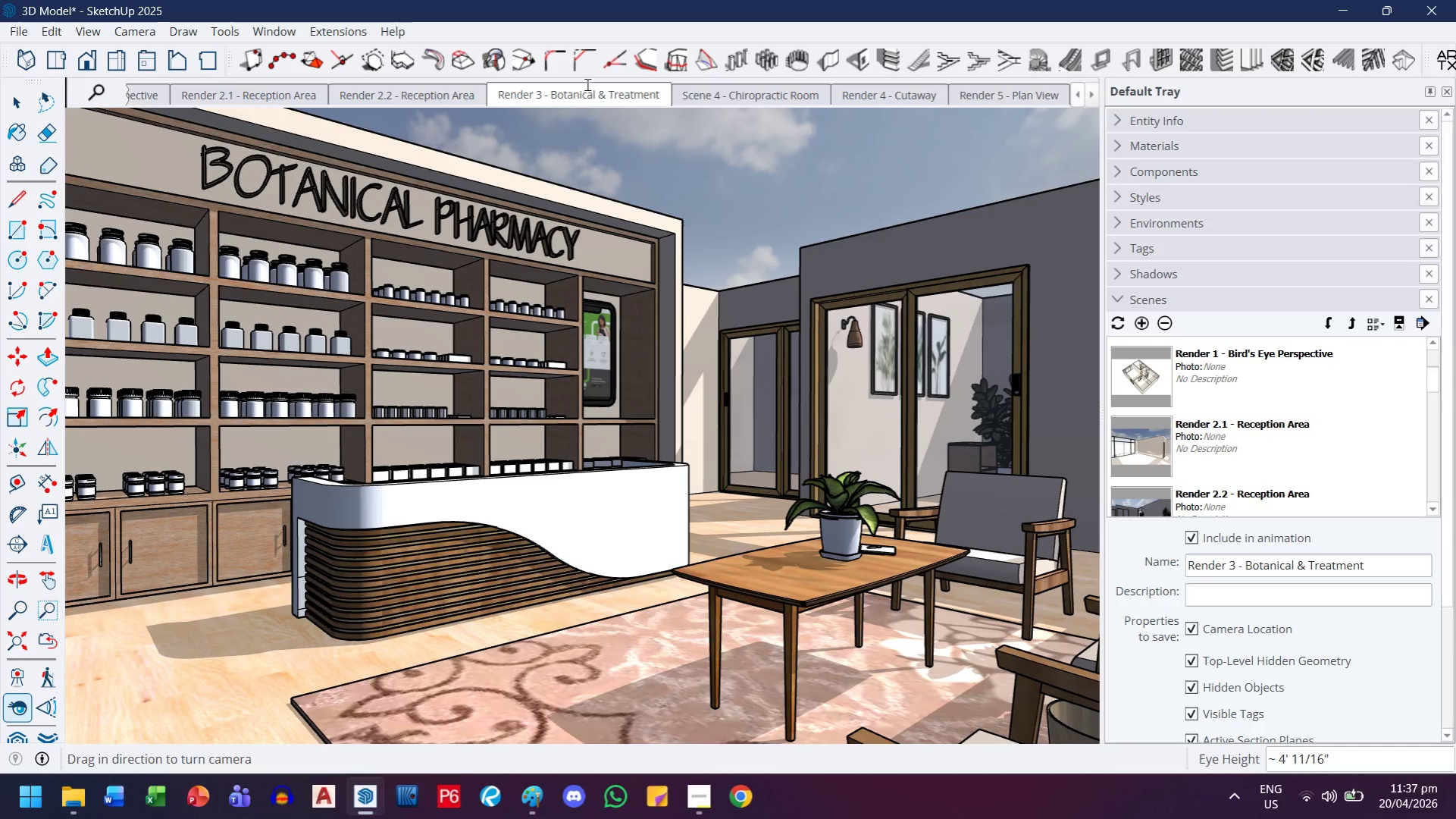 
wait(6.58)
 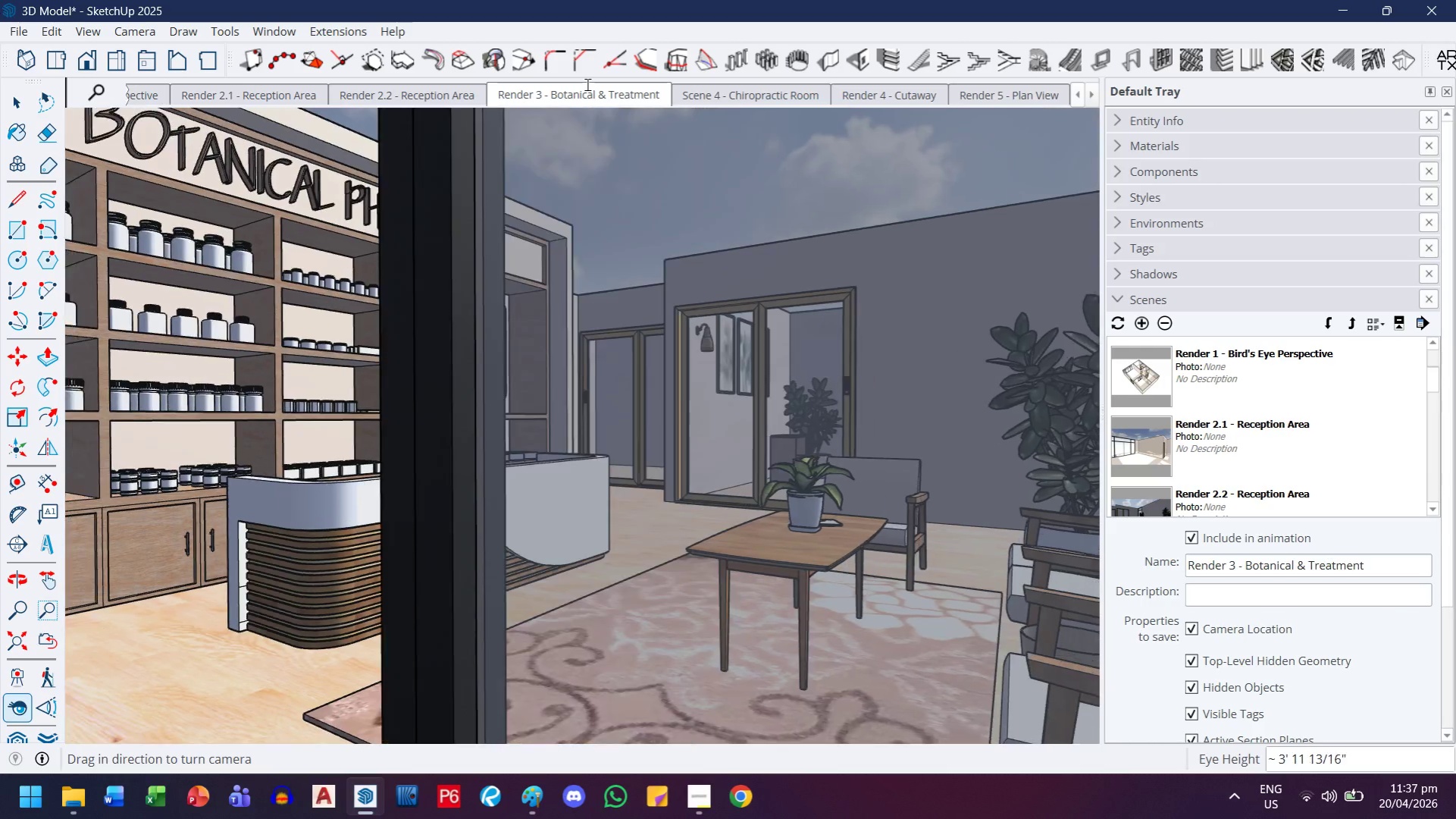 
left_click([881, 100])
 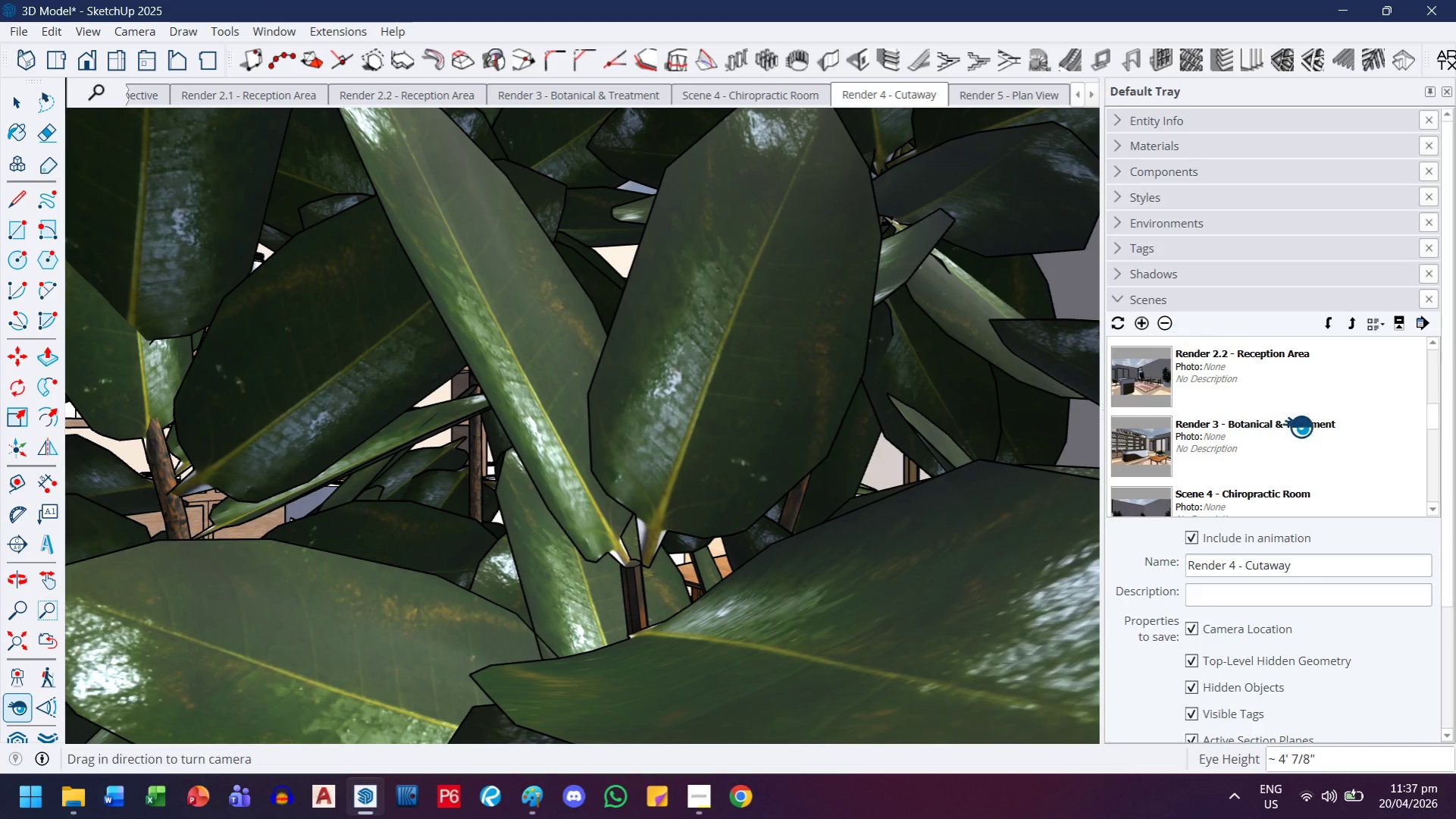 
scroll: coordinate [1295, 431], scroll_direction: down, amount: 2.0
 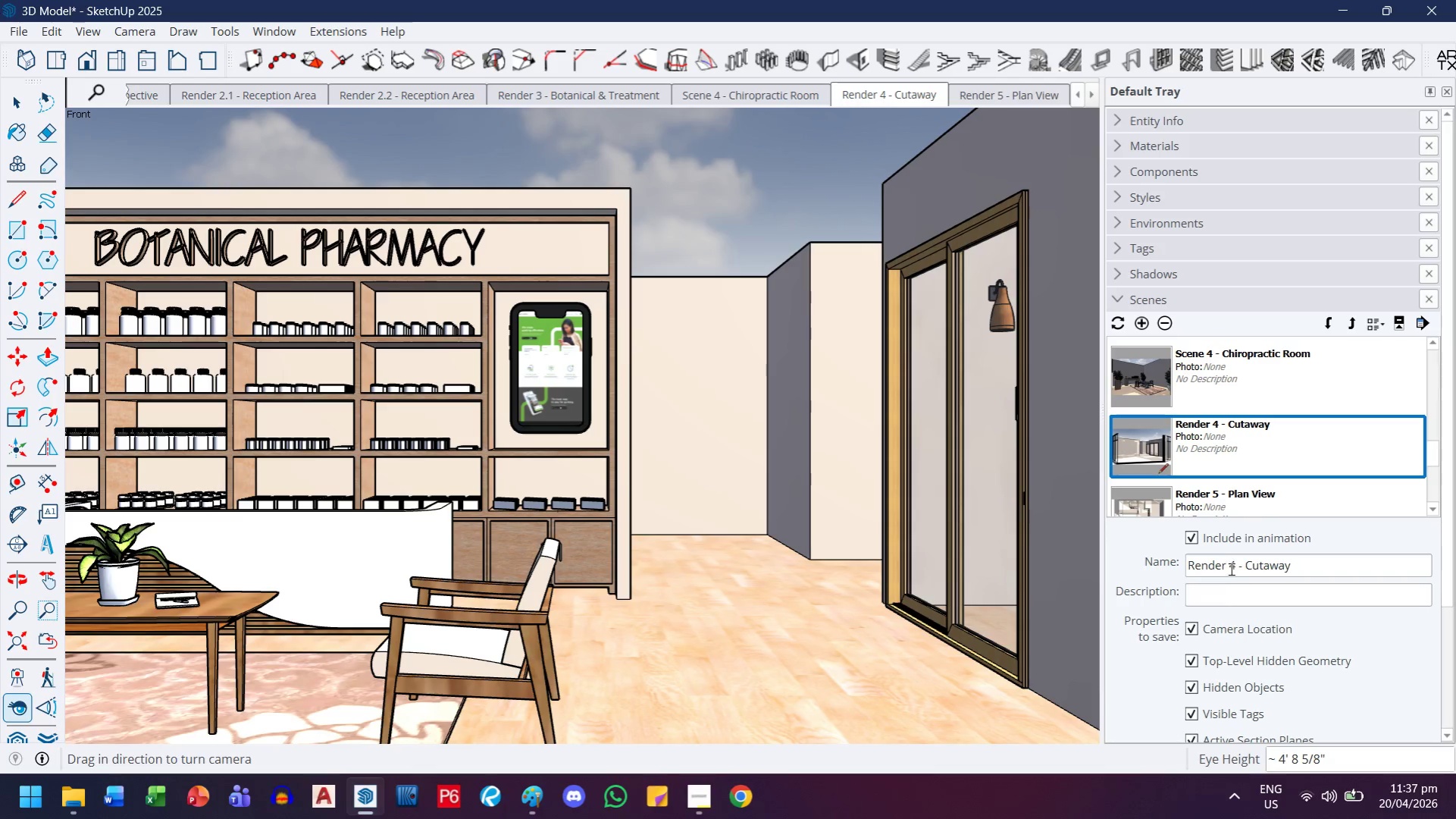 
left_click([1235, 568])
 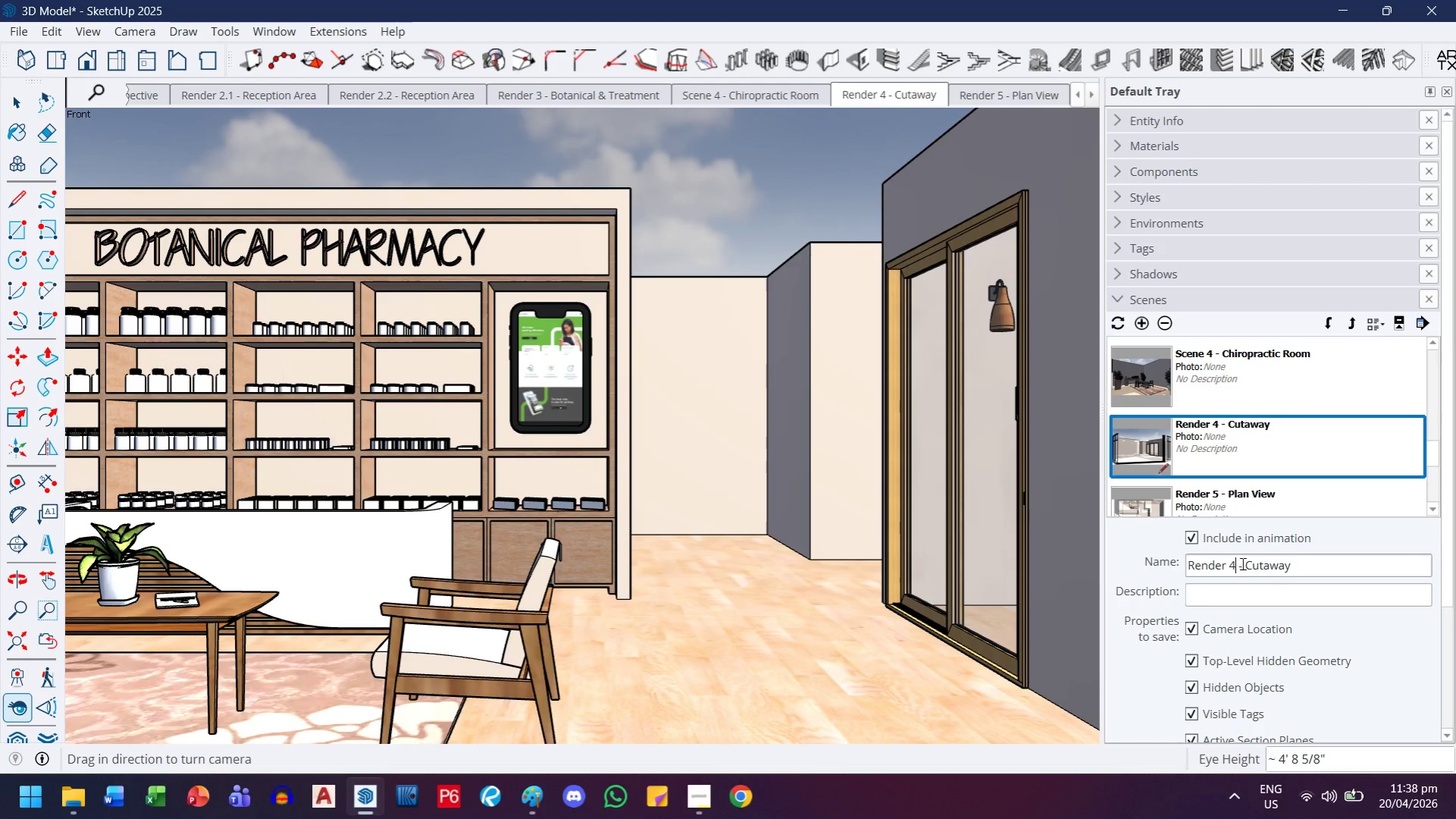 
key(Backspace)
 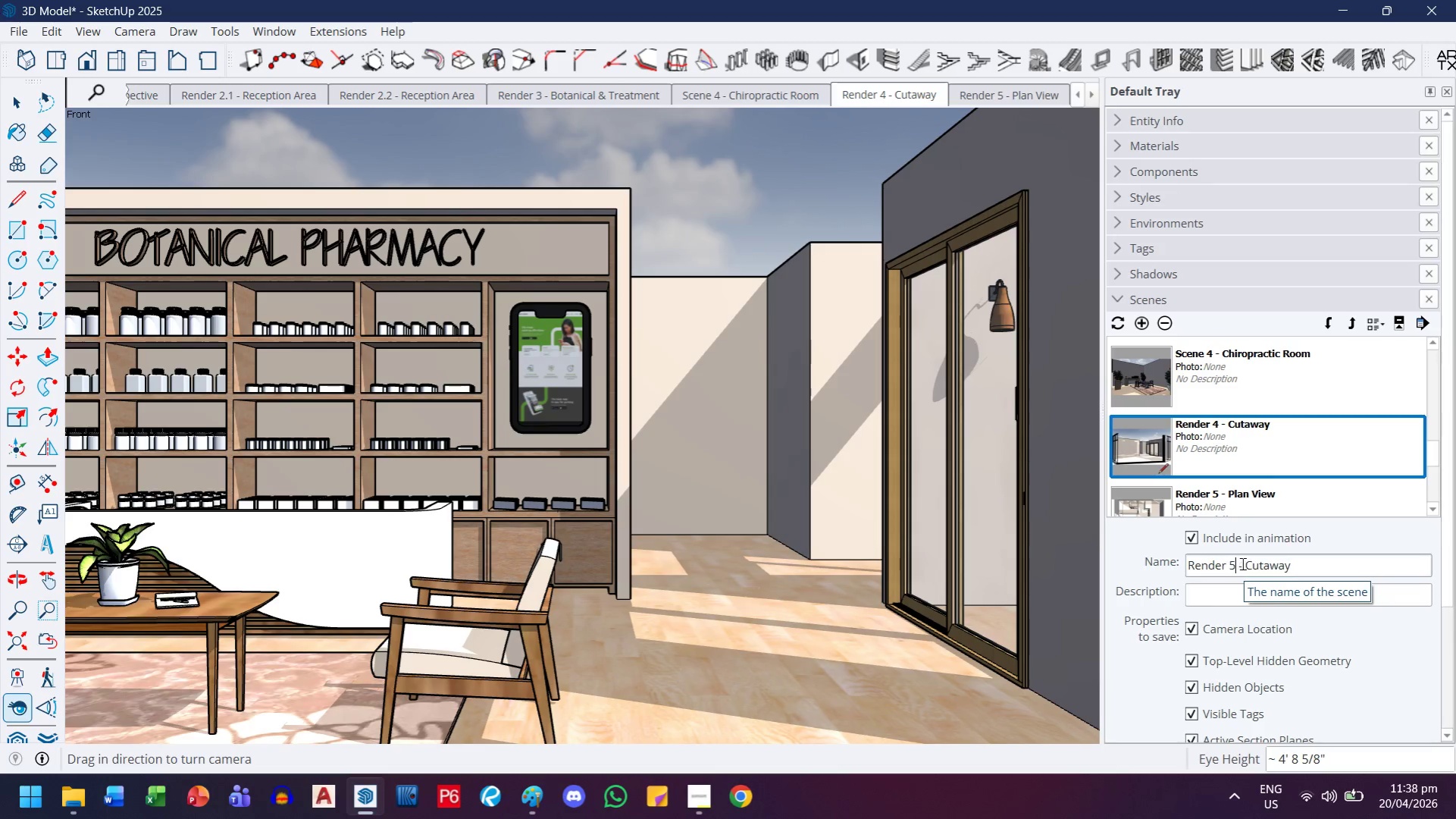 
key(5)
 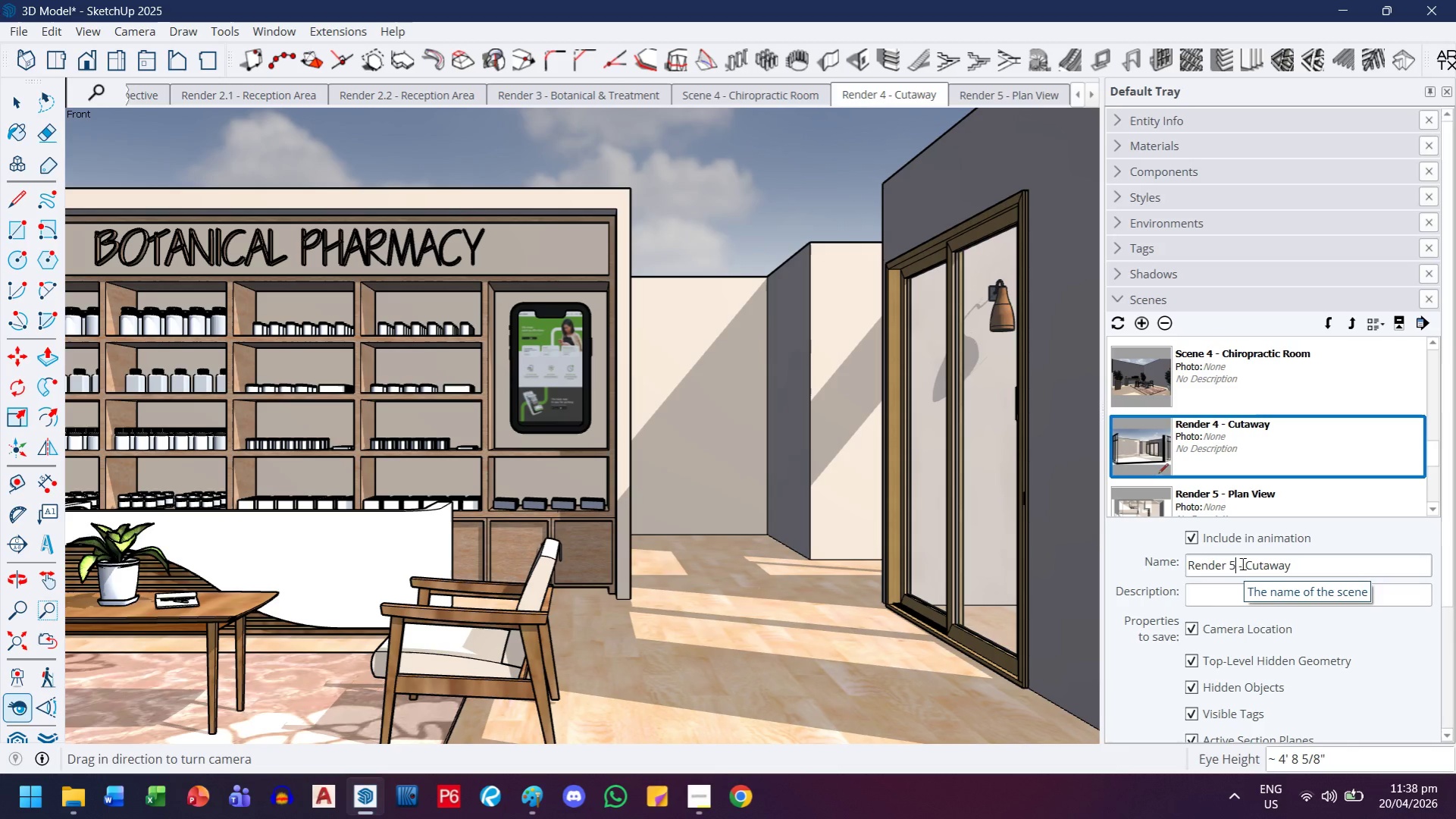 
key(Enter)
 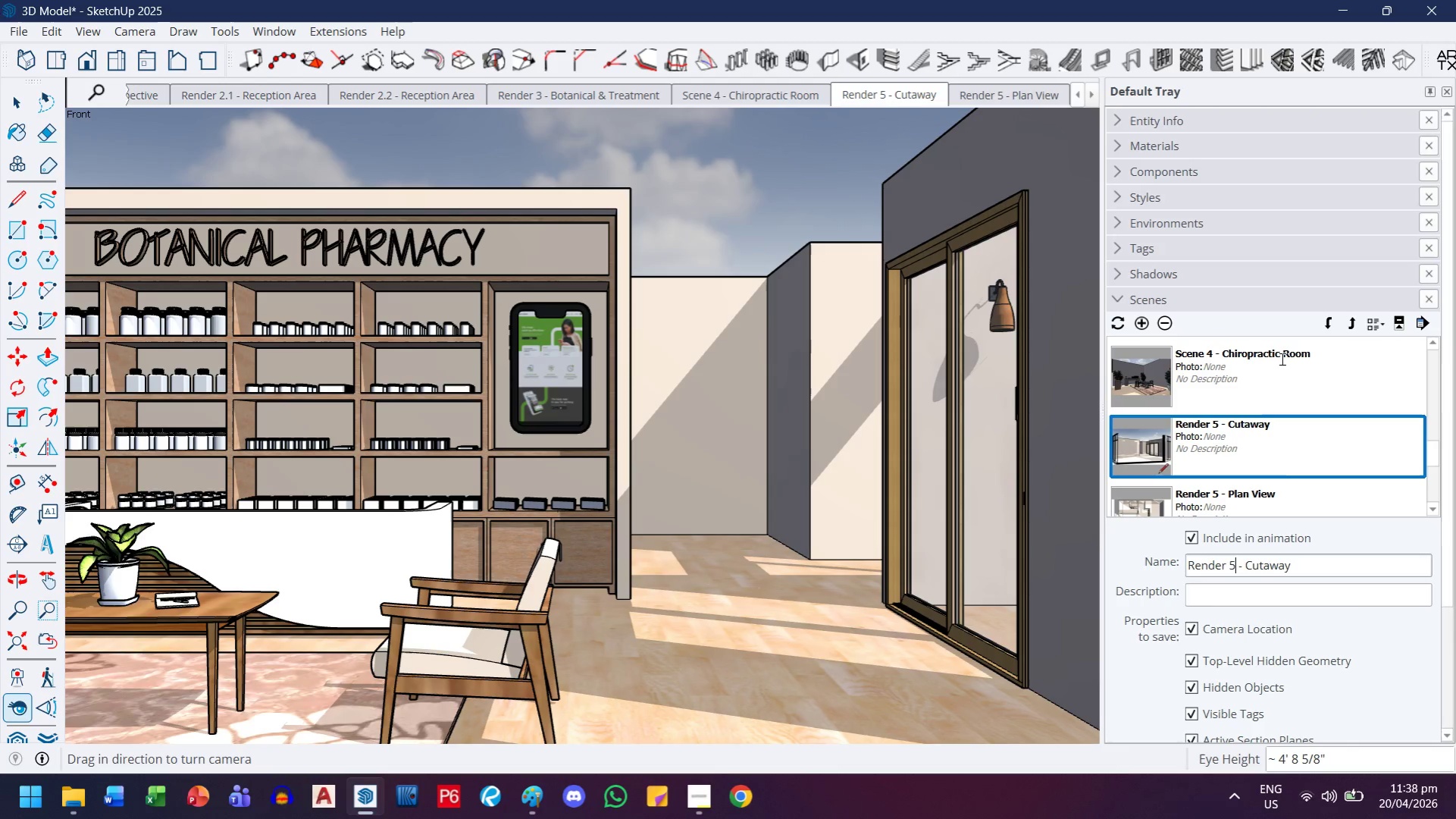 
left_click([1281, 457])
 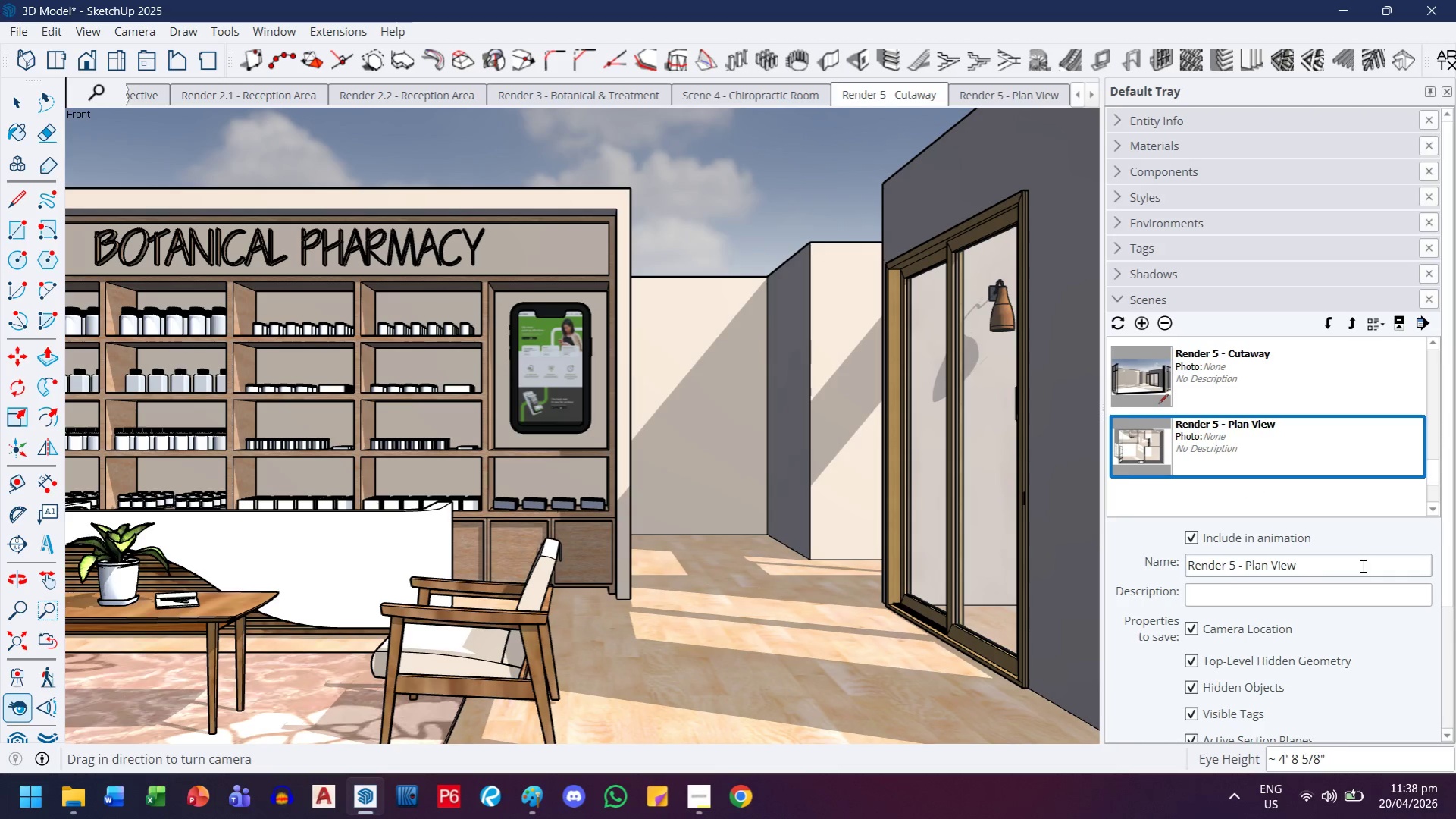 
scroll: coordinate [1281, 479], scroll_direction: down, amount: 1.0
 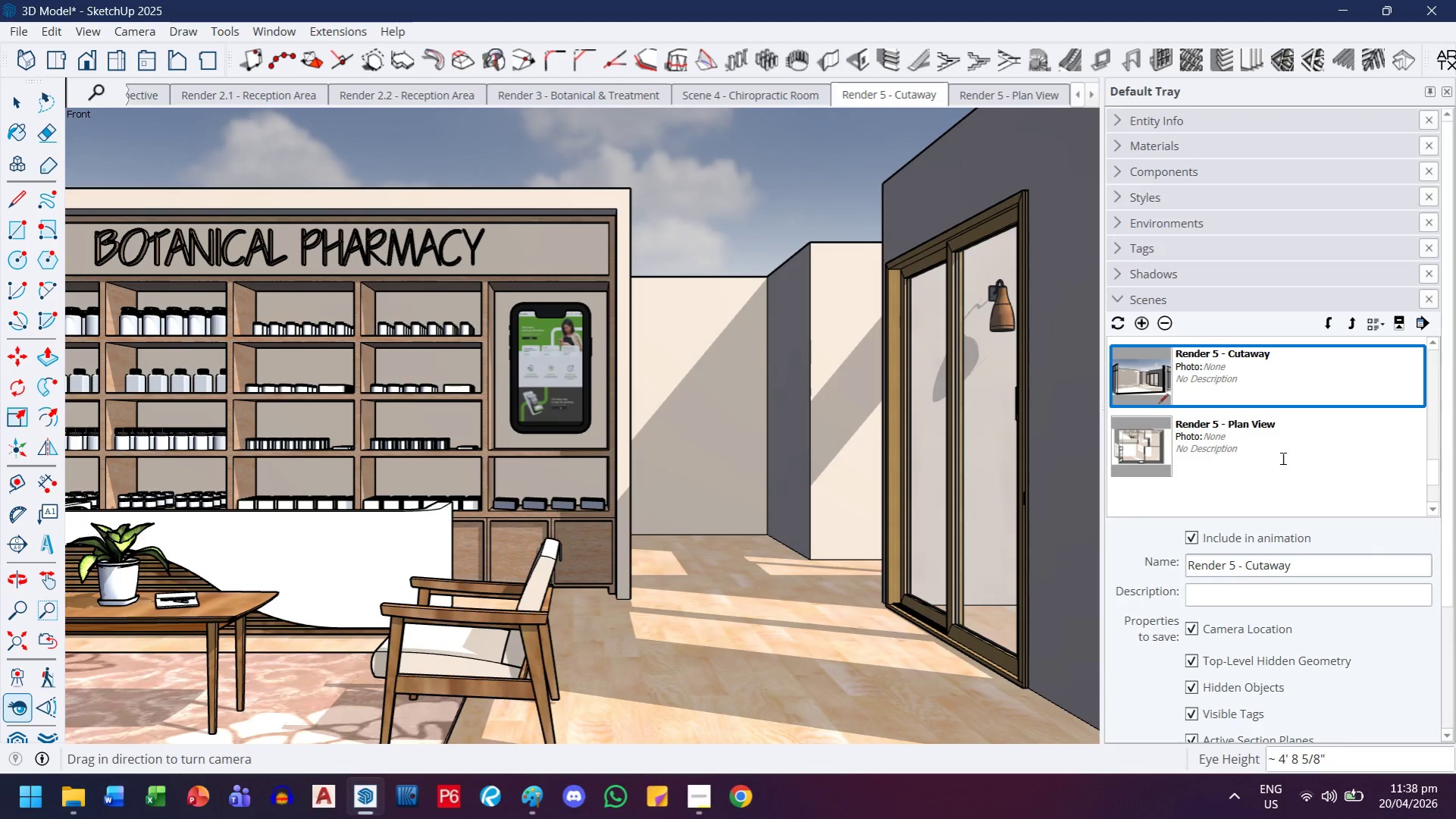 
key(ArrowRight)
 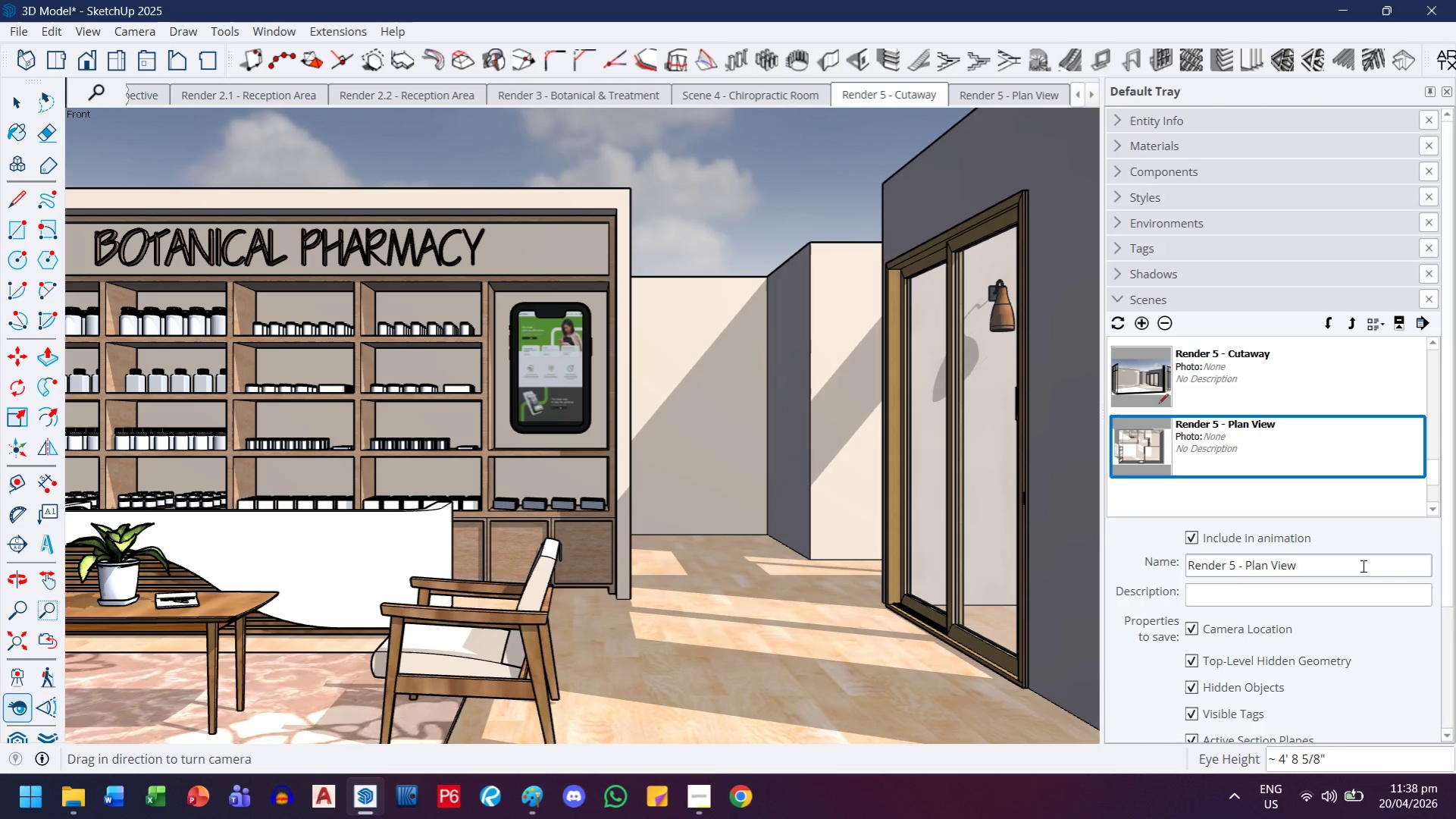 
key(Delete)
 